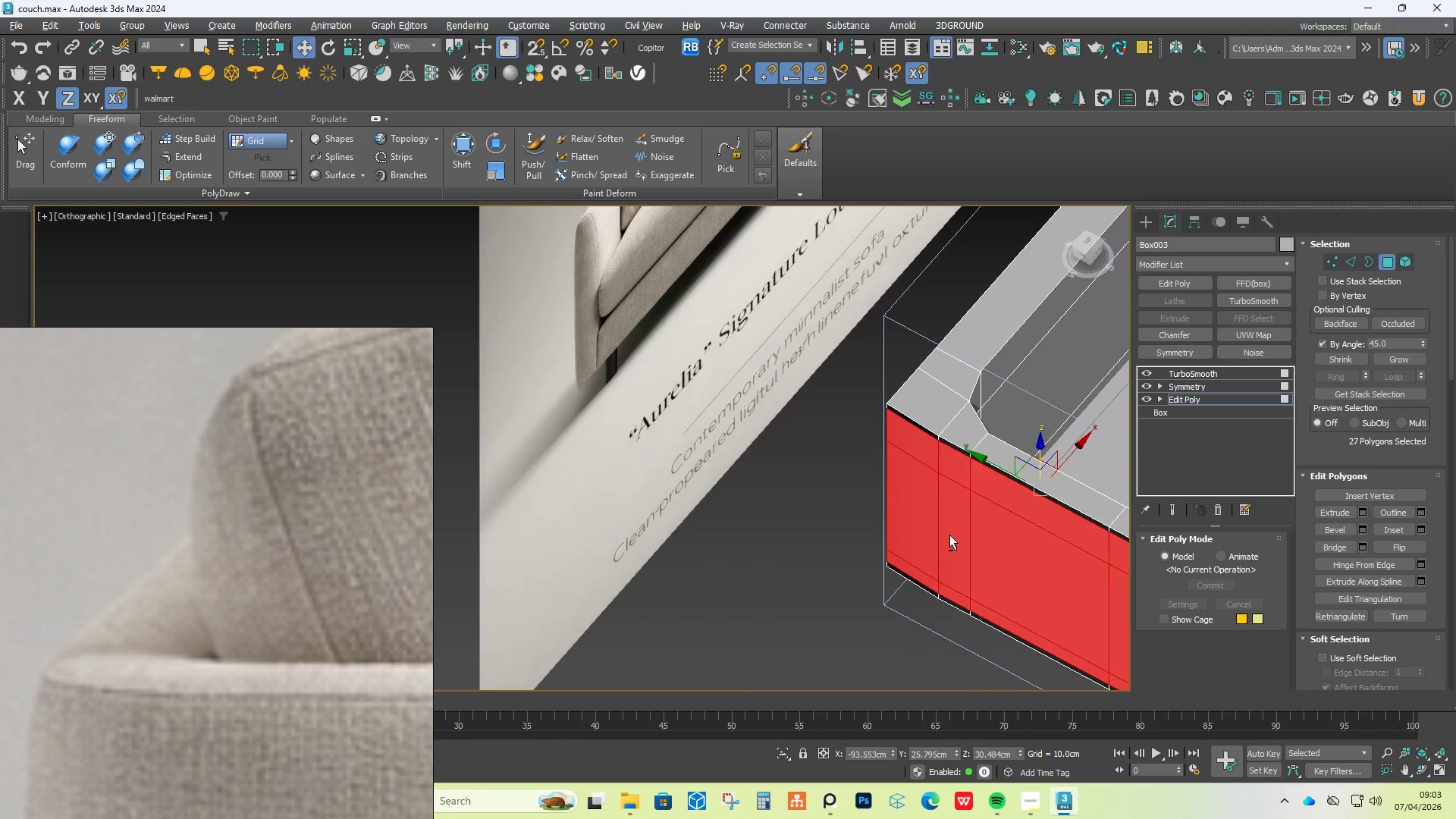 
key(Alt+AltLeft)
 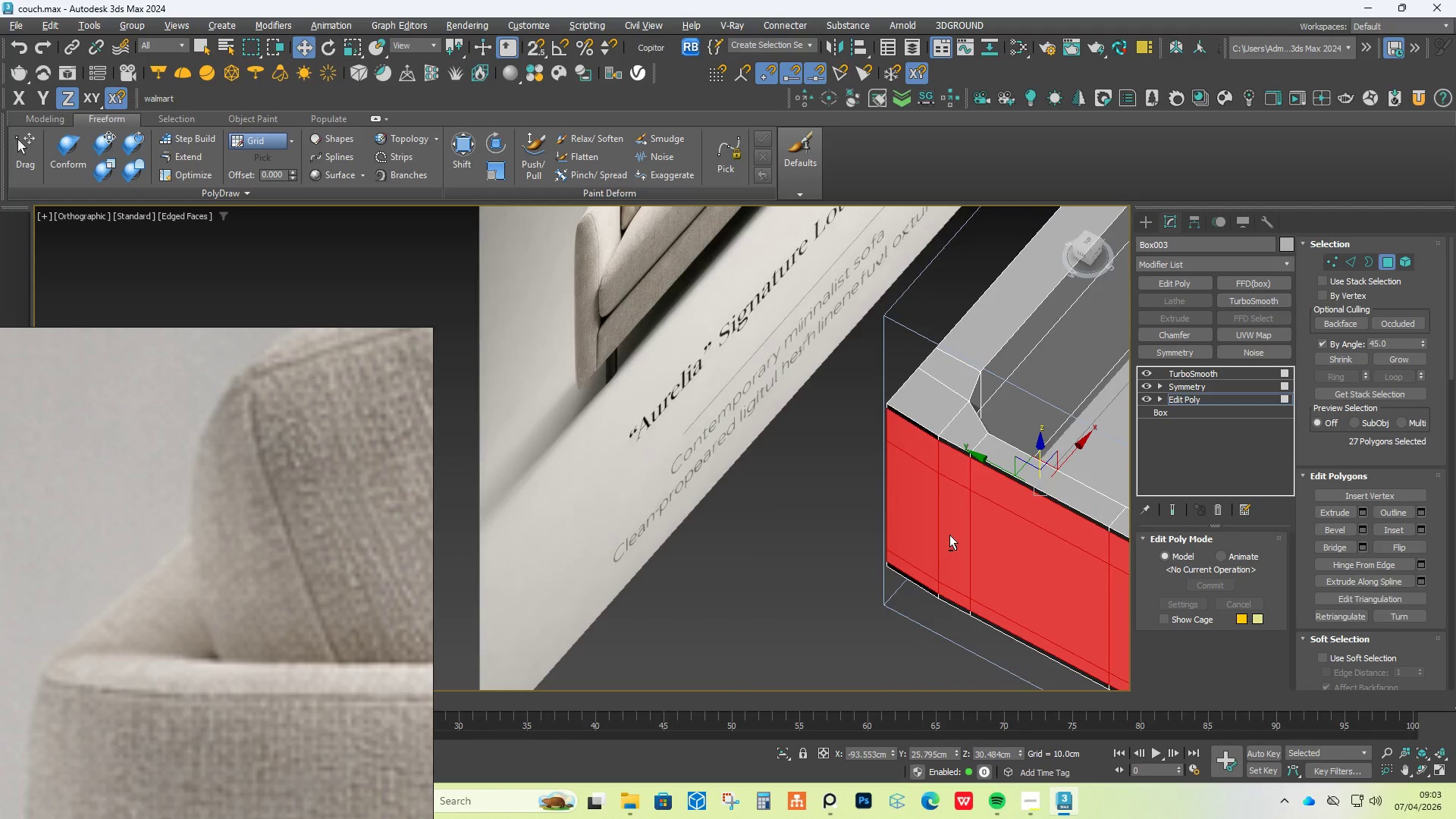 
key(Alt+AltLeft)
 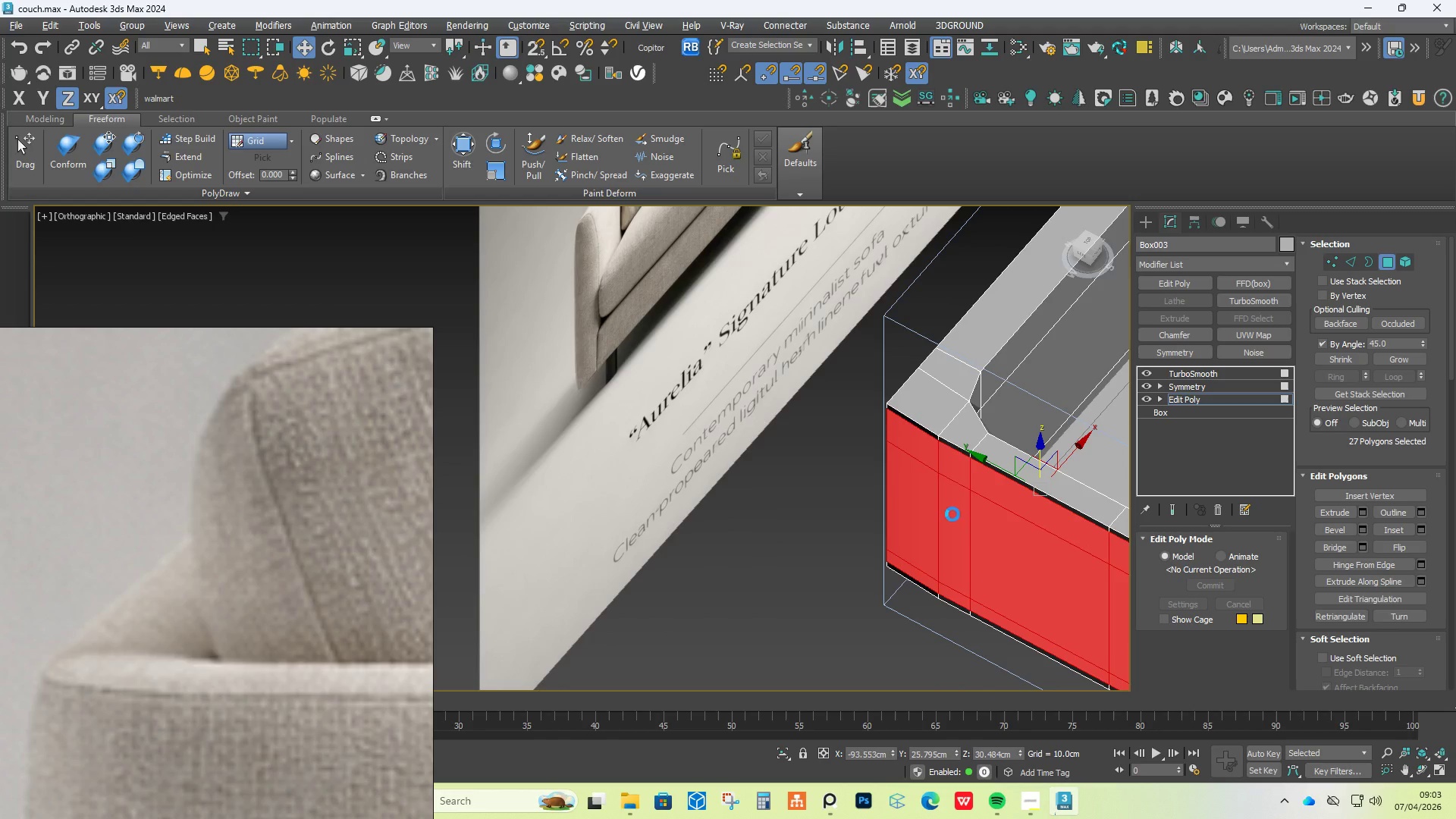 
key(Alt+AltLeft)
 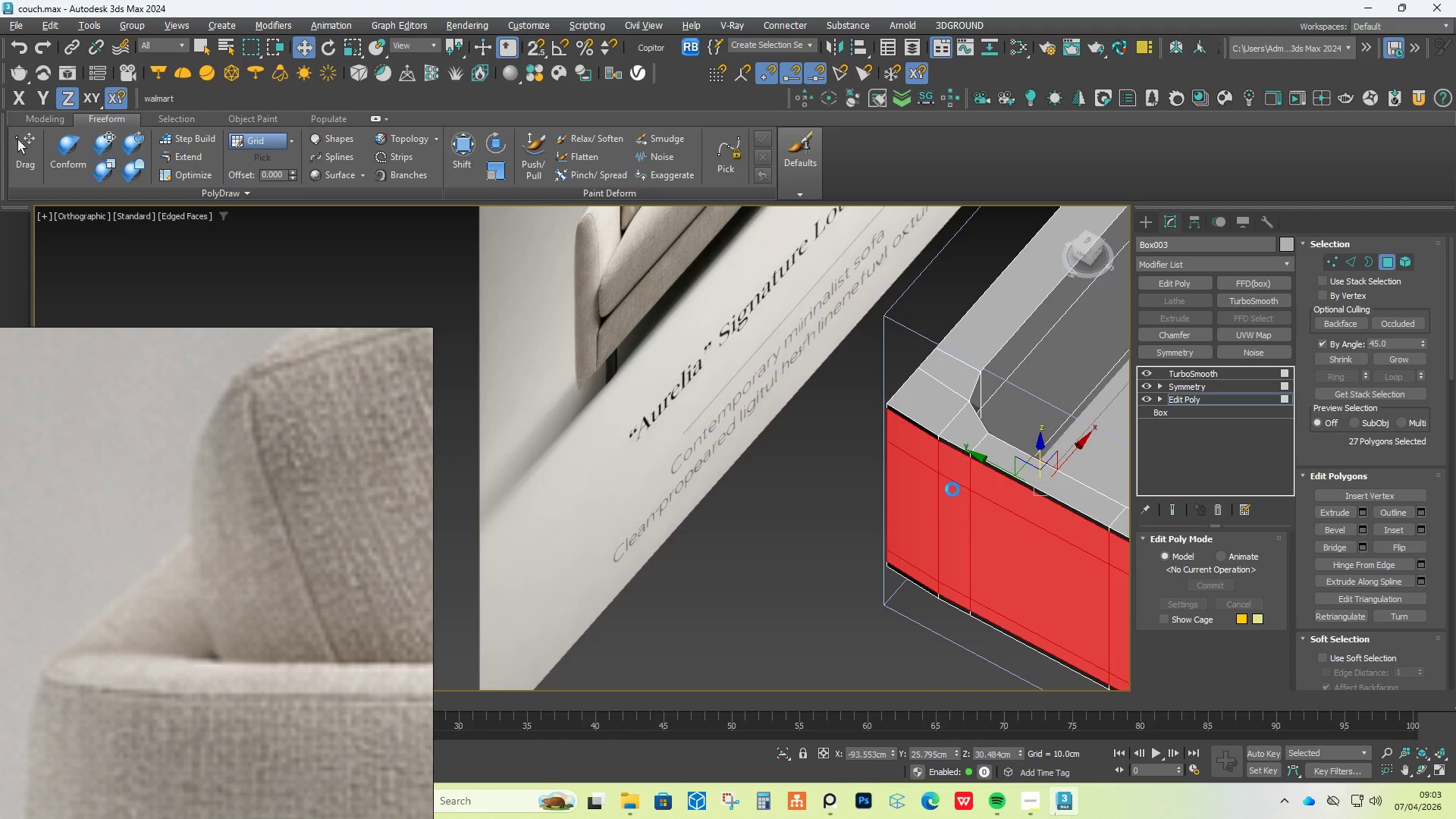 
key(Alt+C)
 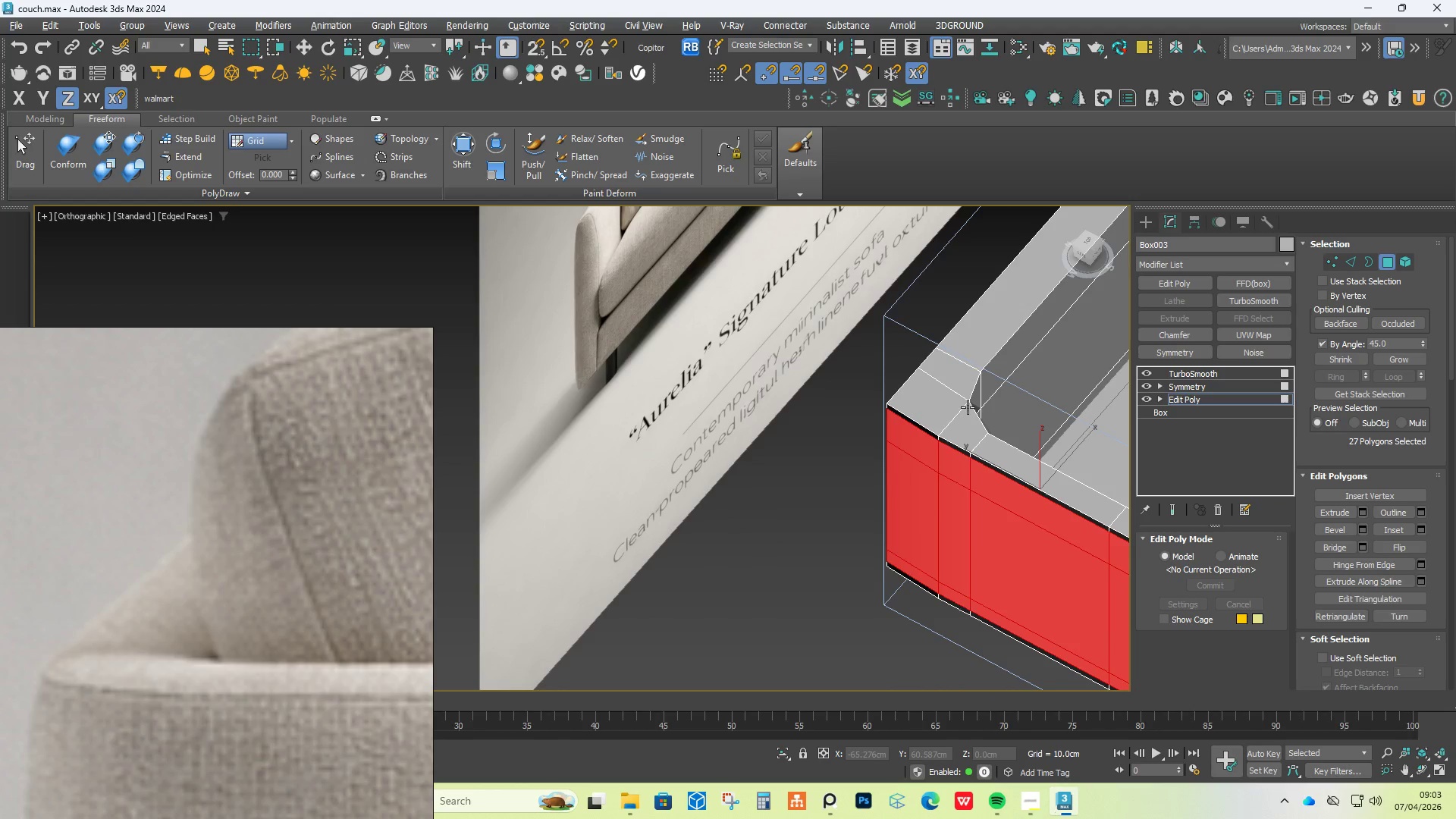 
scroll: coordinate [972, 407], scroll_direction: up, amount: 3.0
 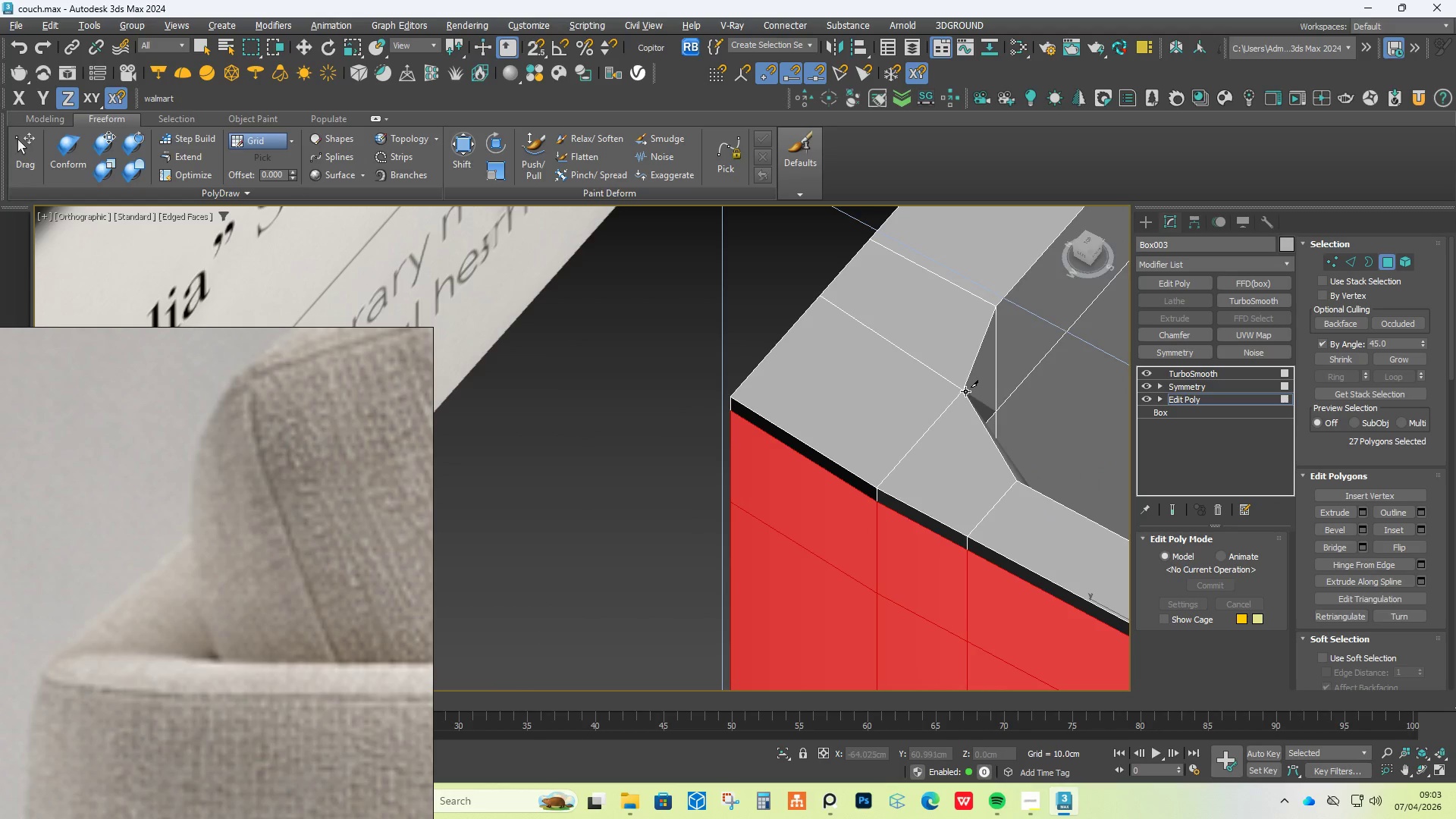 
left_click([965, 391])
 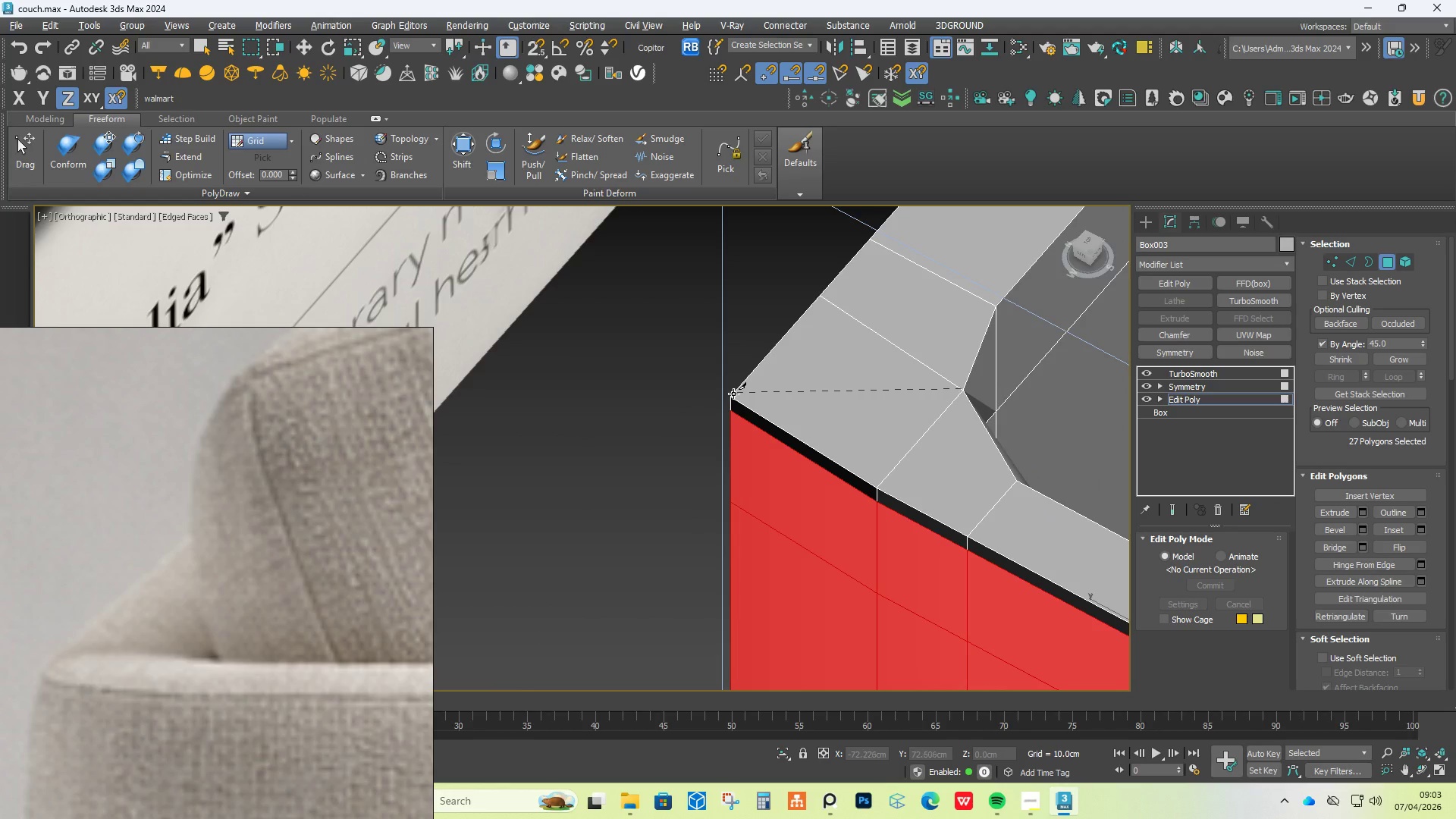 
left_click([731, 394])
 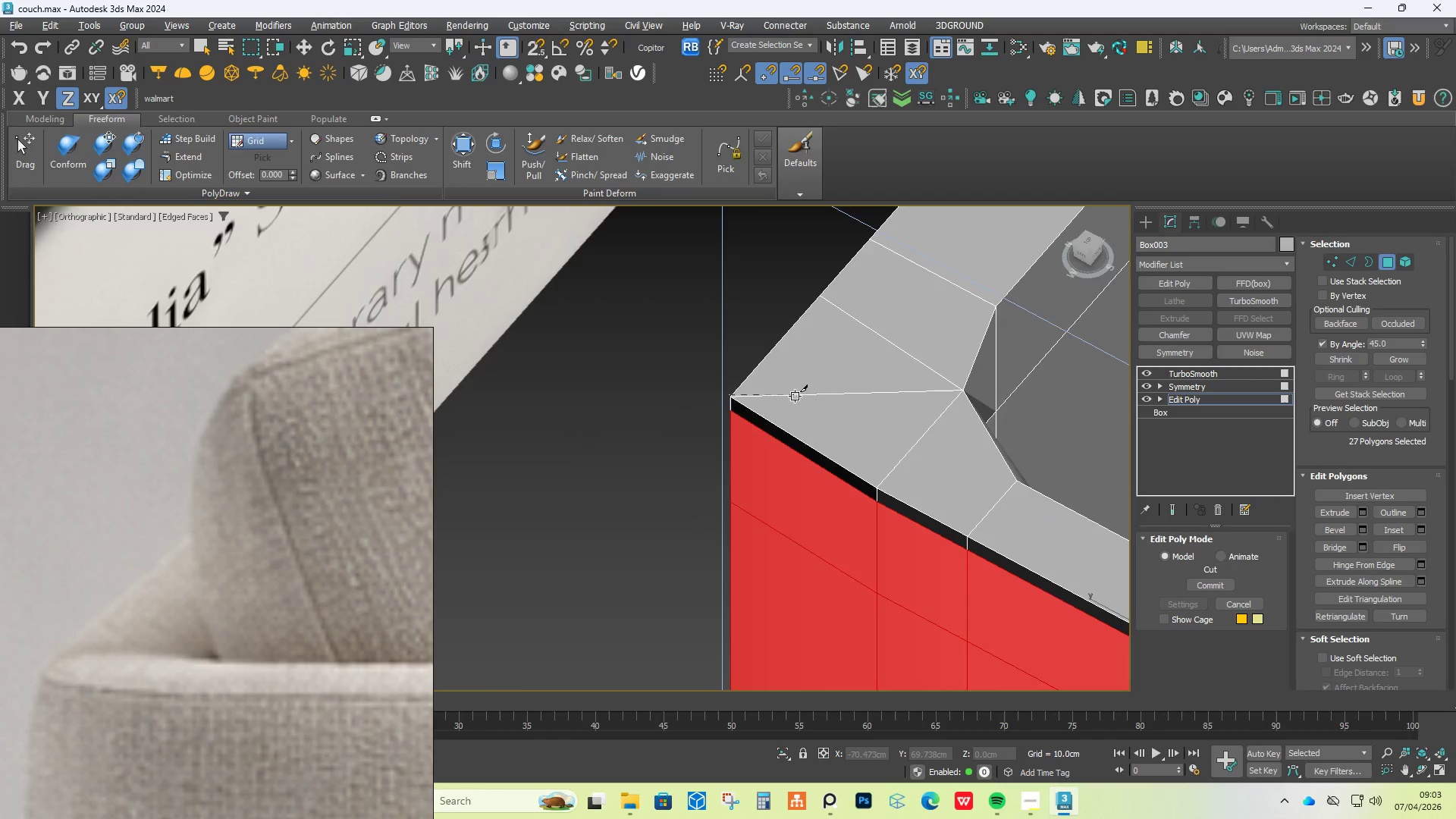 
hold_key(key=AltLeft, duration=0.77)
scroll: coordinate [823, 395], scroll_direction: down, amount: 3.0
 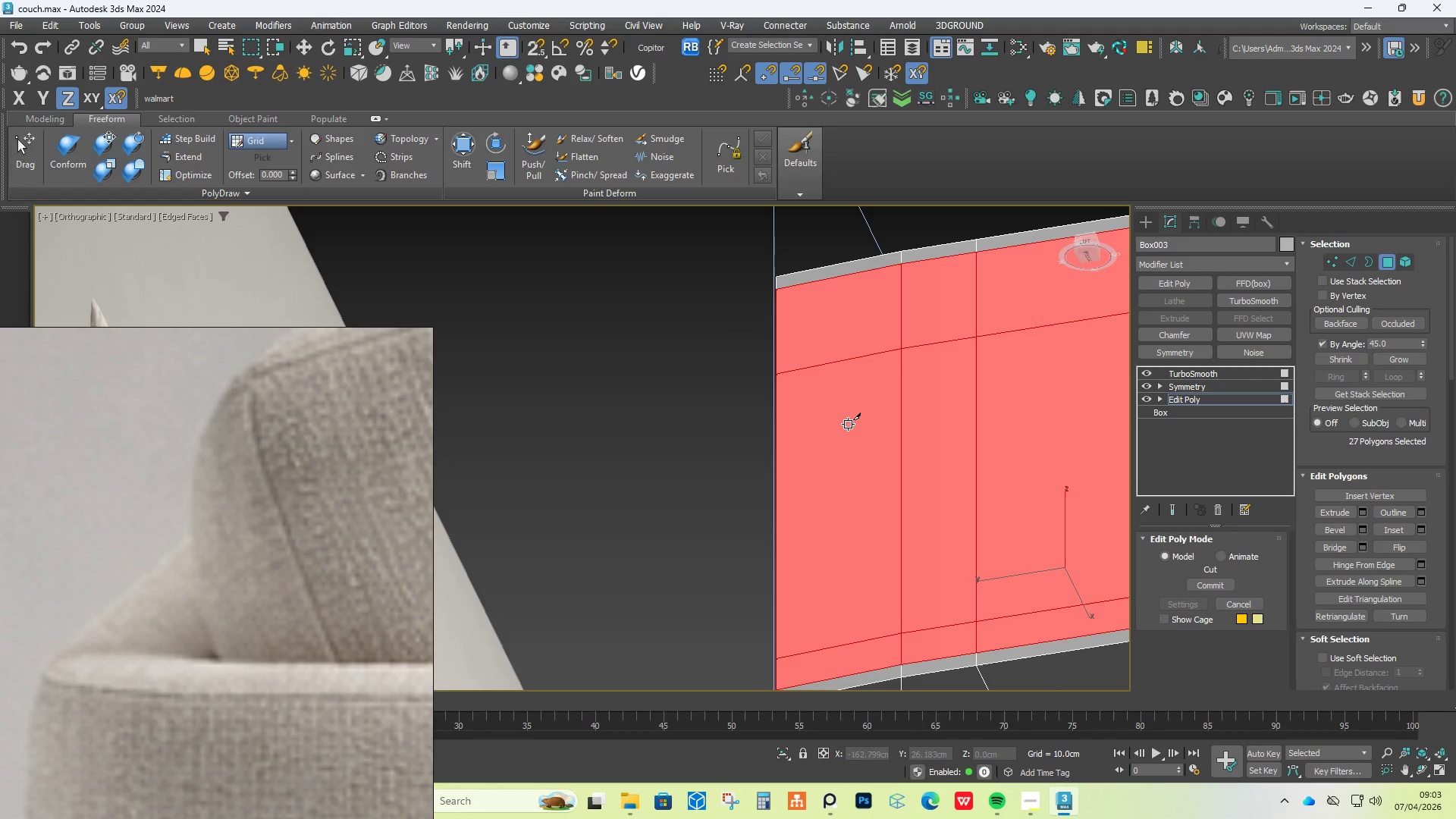 
hold_key(key=AltLeft, duration=0.36)
 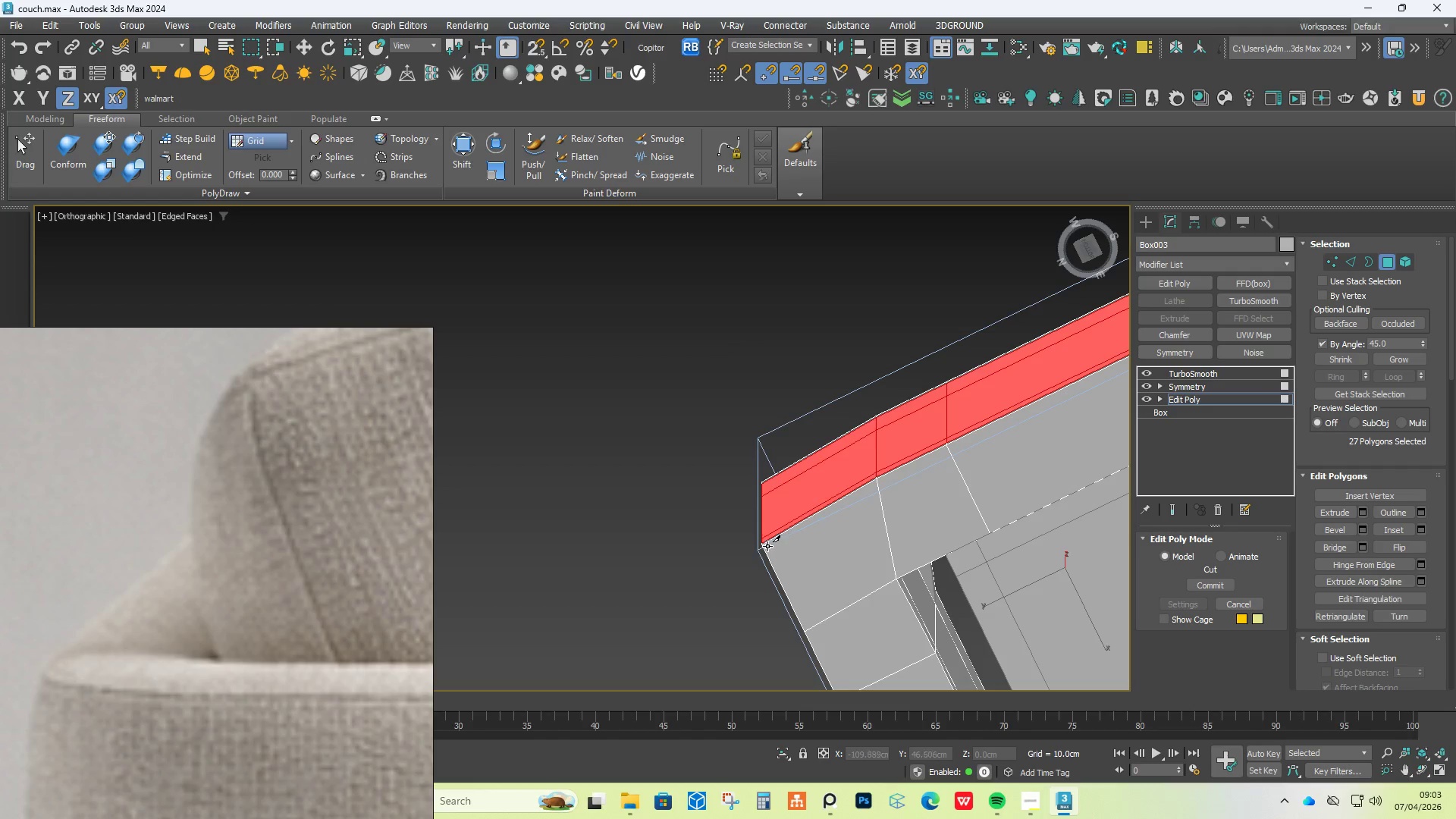 
left_click([761, 544])
 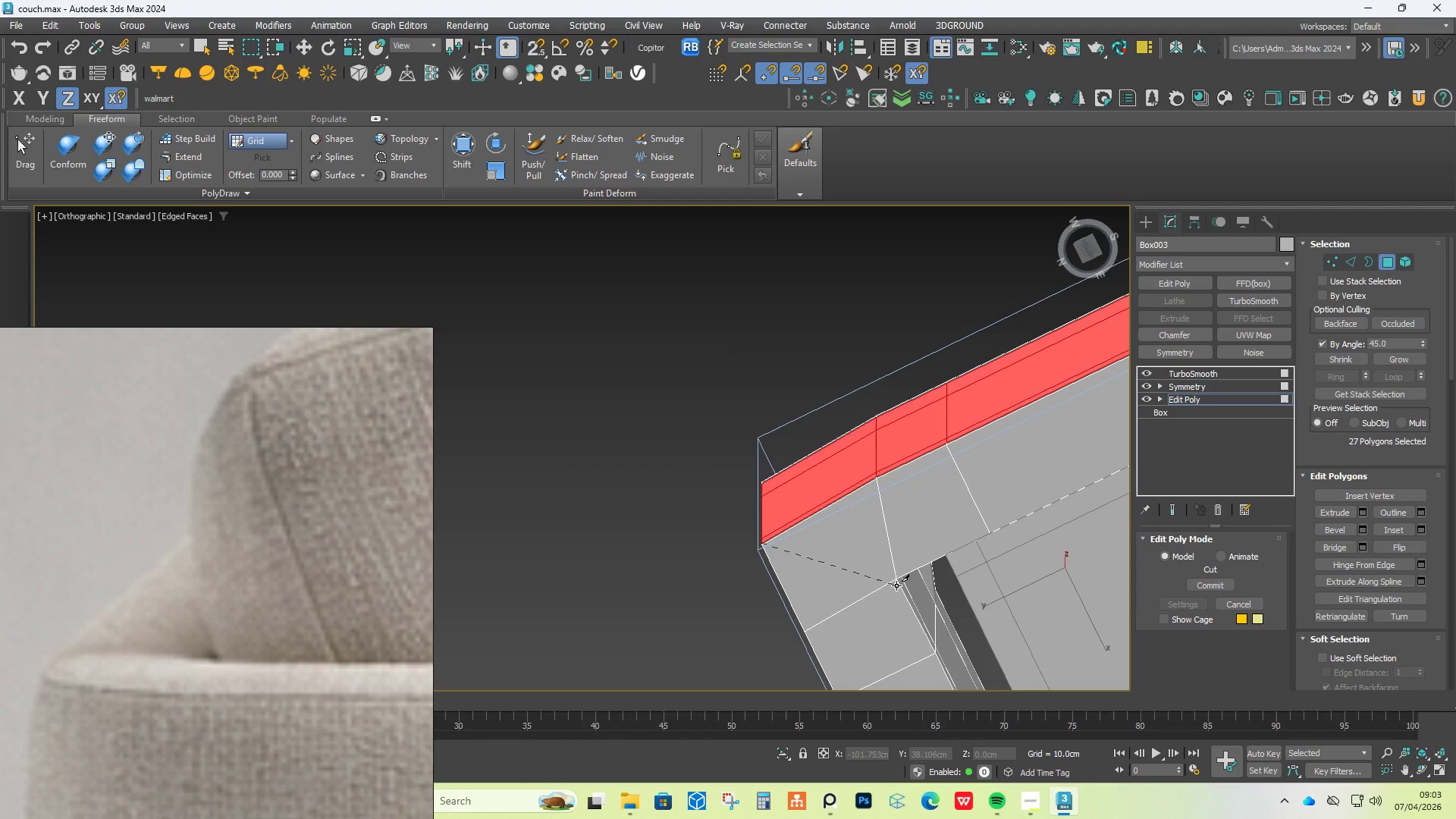 
left_click([895, 580])
 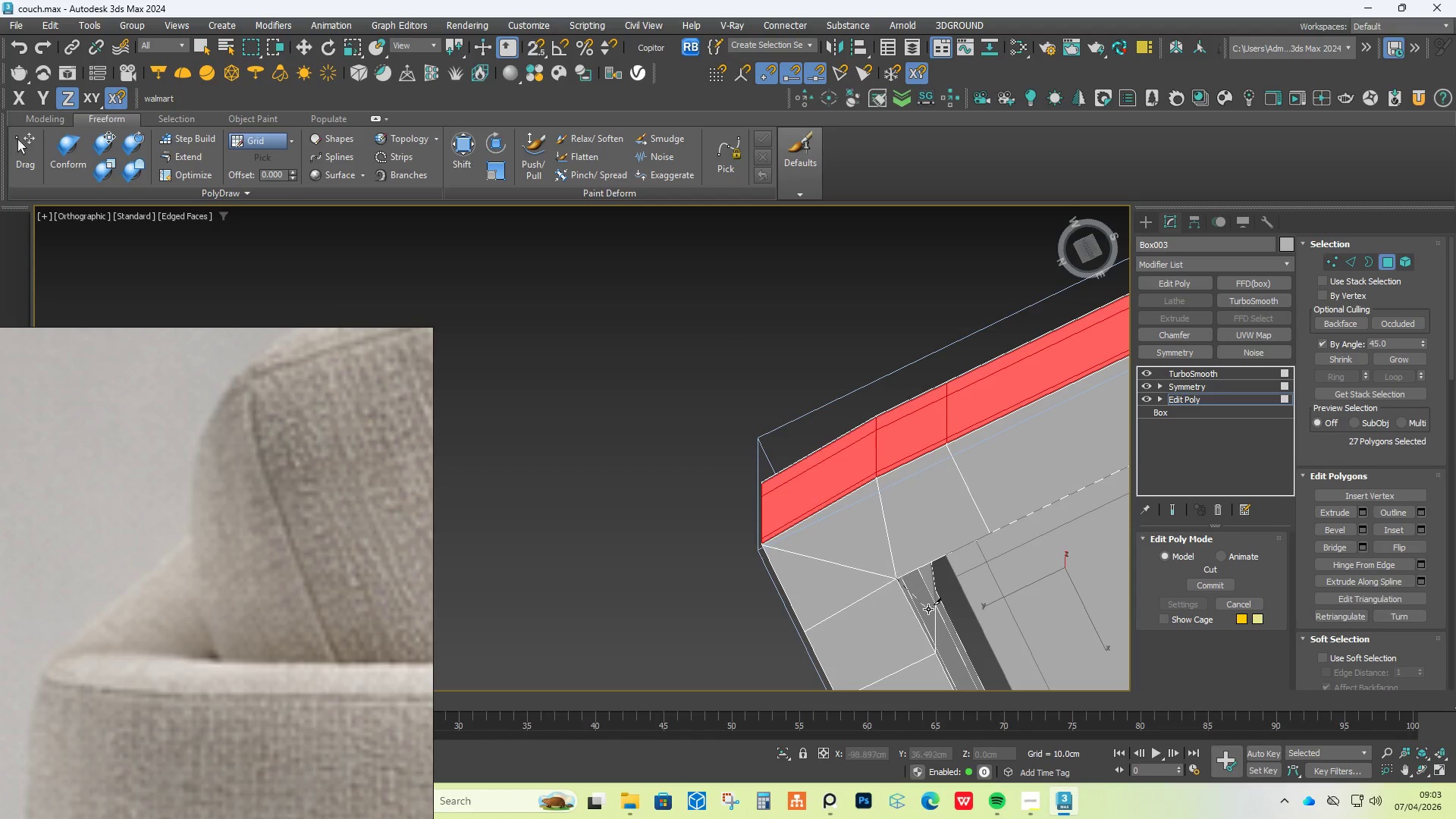 
right_click([928, 609])
 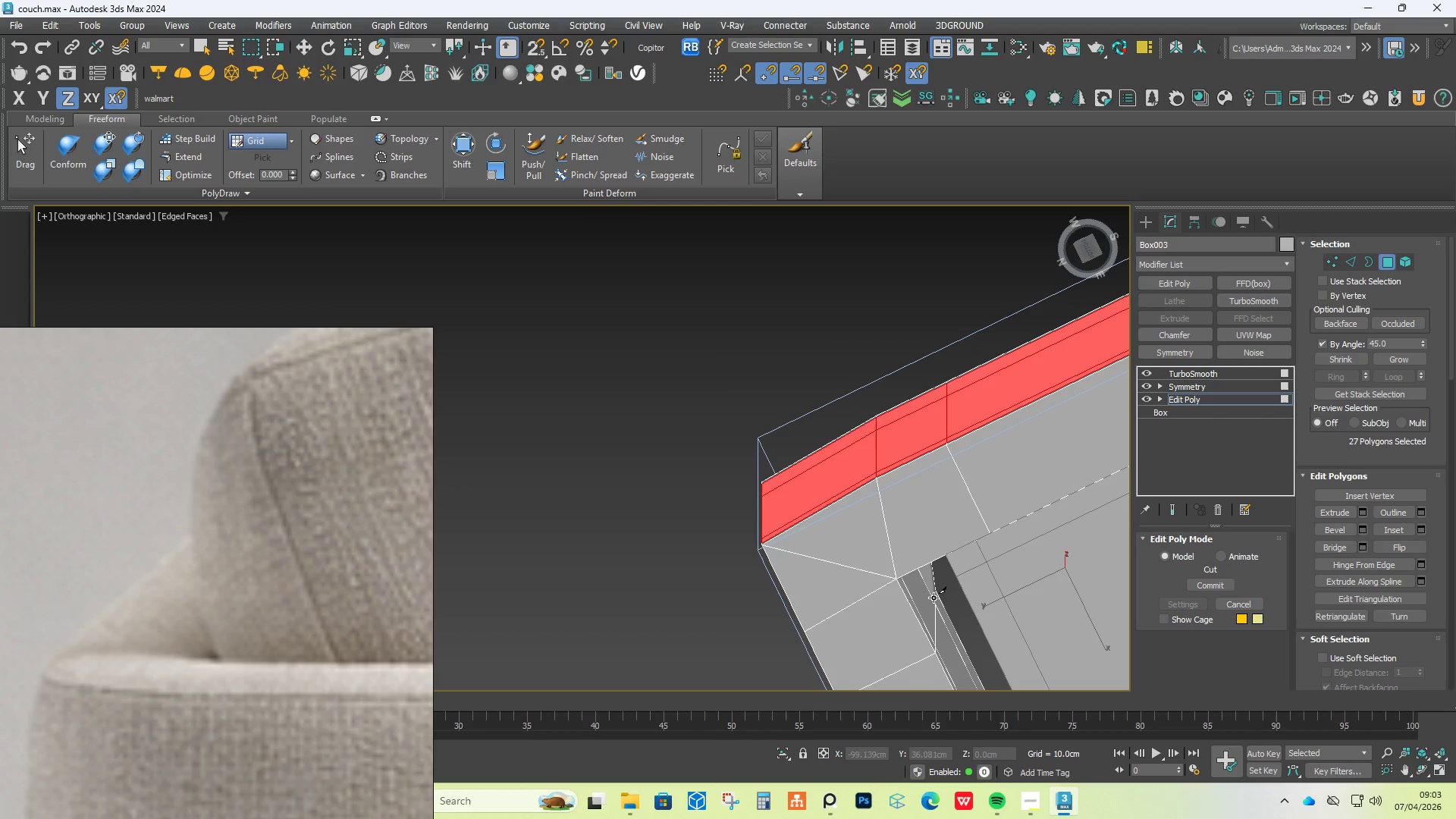 
hold_key(key=AltLeft, duration=0.62)
 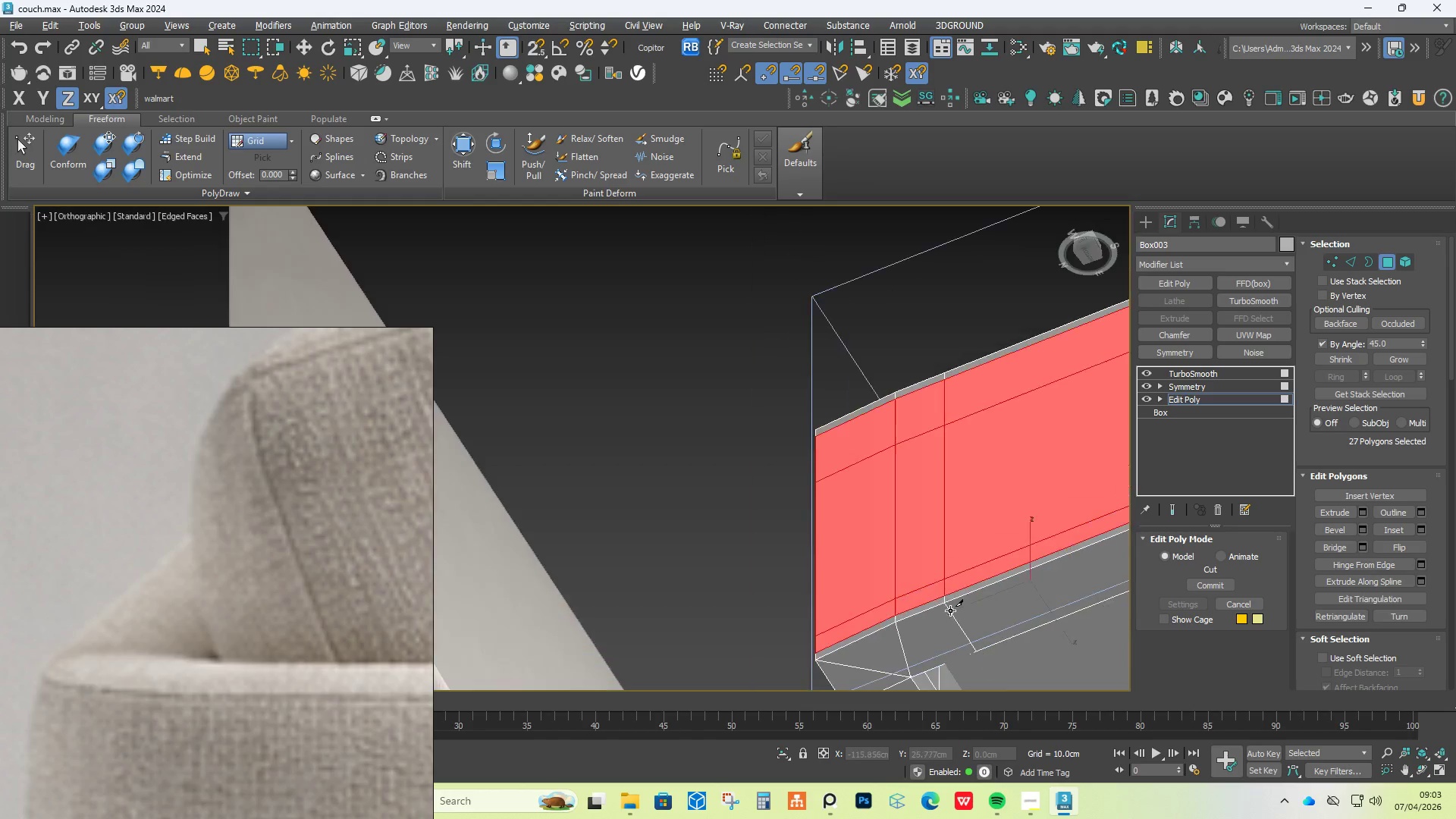 
right_click([950, 609])
 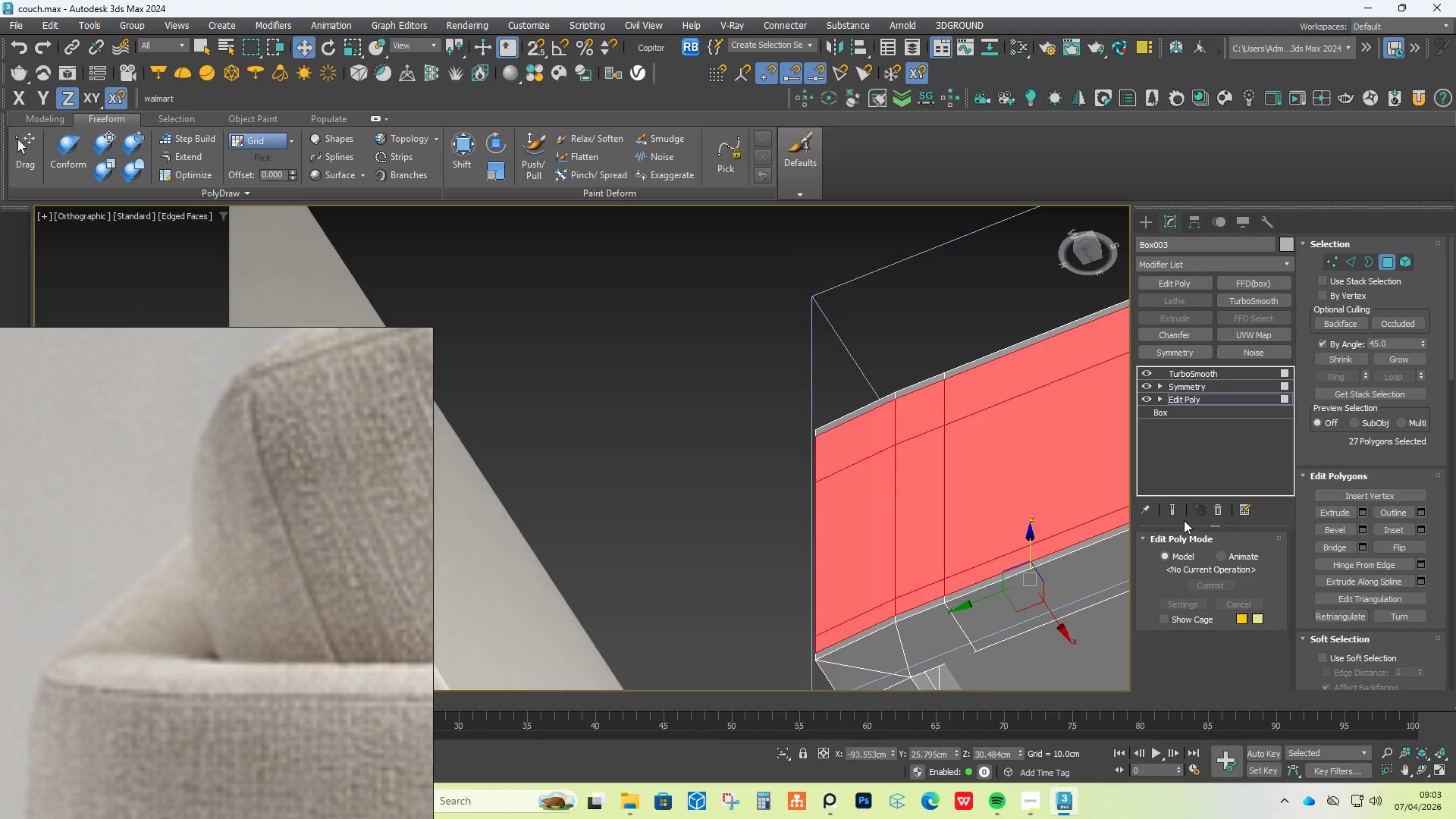 
scroll: coordinate [946, 610], scroll_direction: down, amount: 1.0
 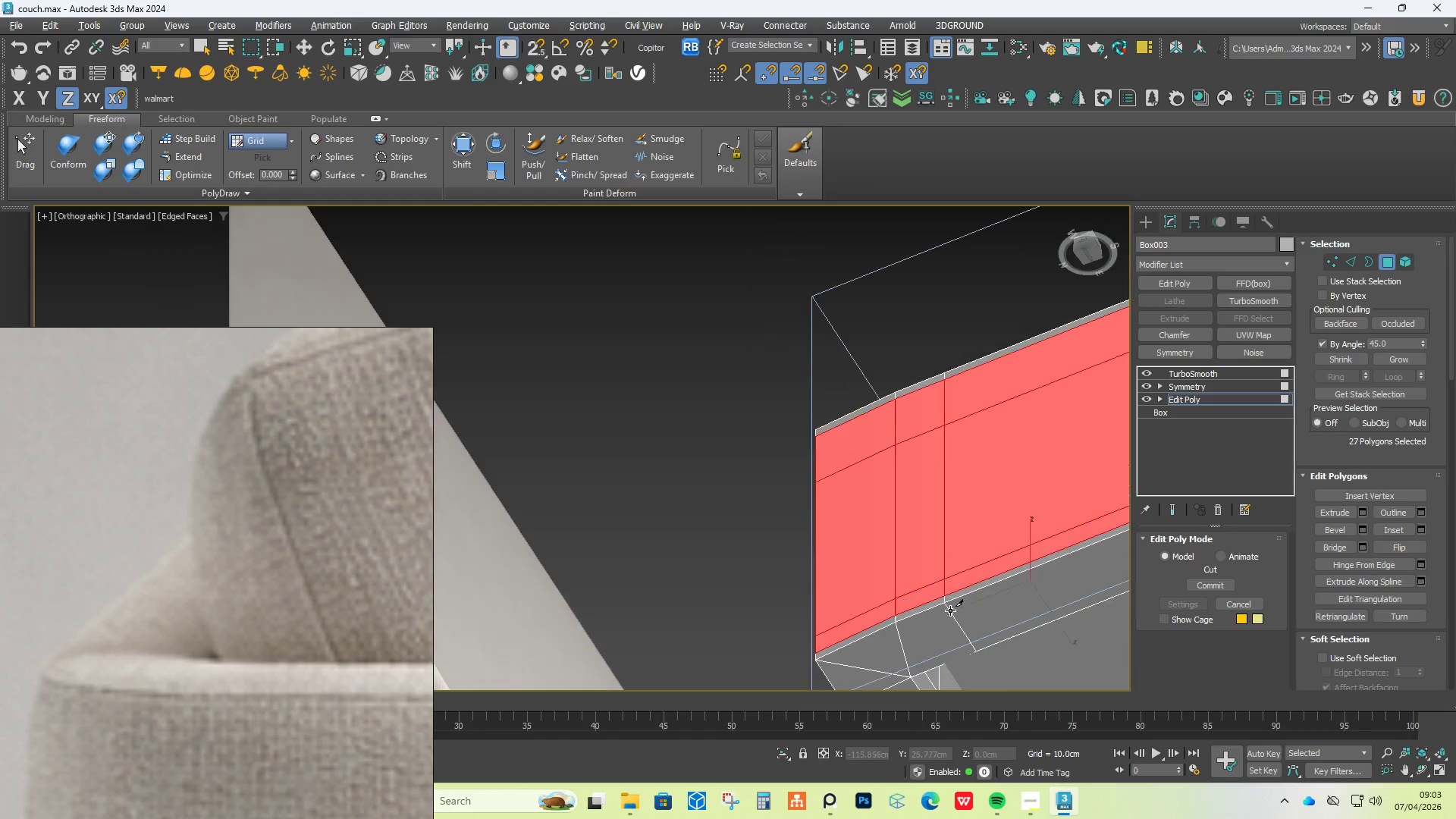 
left_click([1177, 513])
 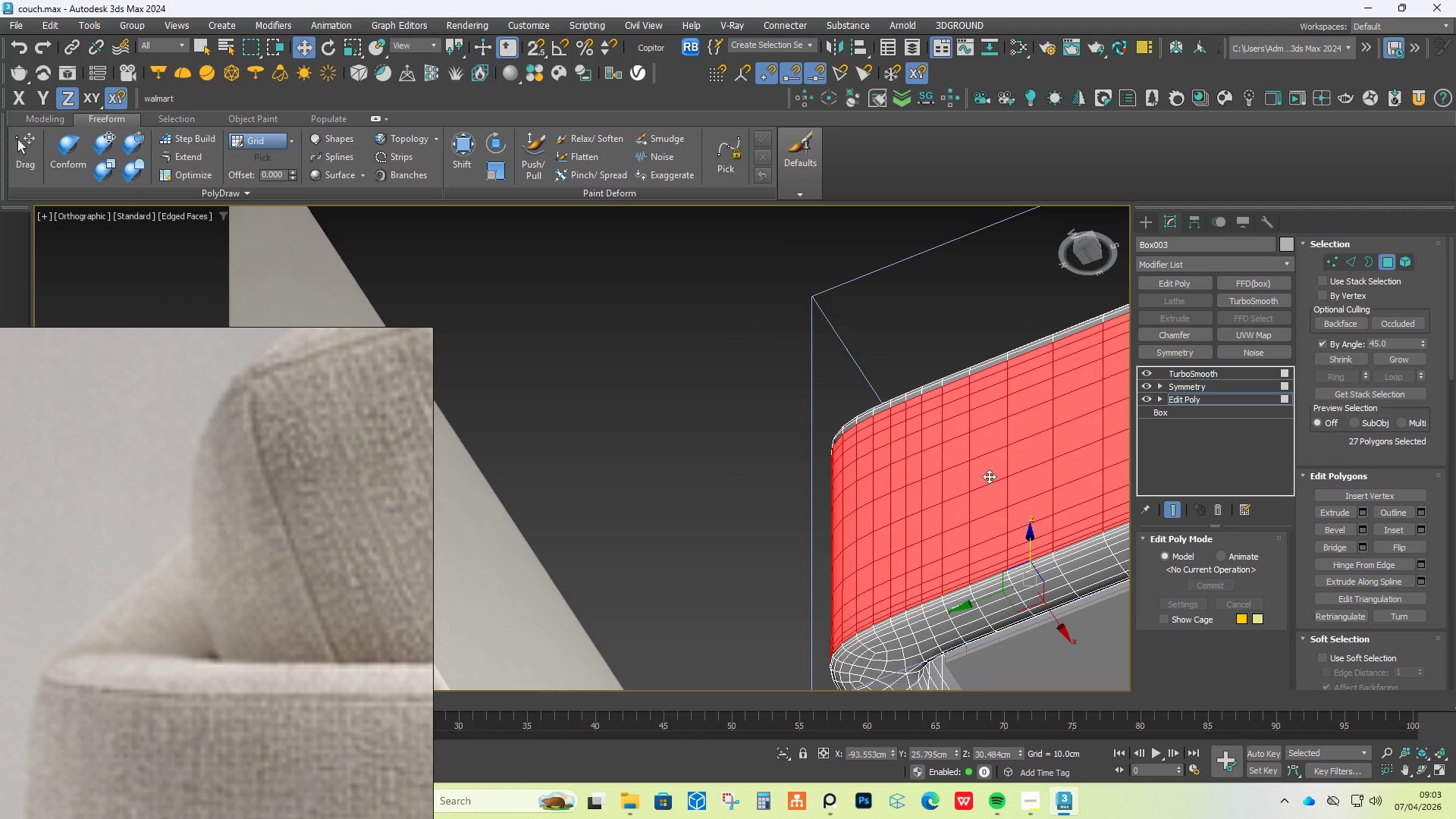 
scroll: coordinate [916, 470], scroll_direction: down, amount: 1.0
 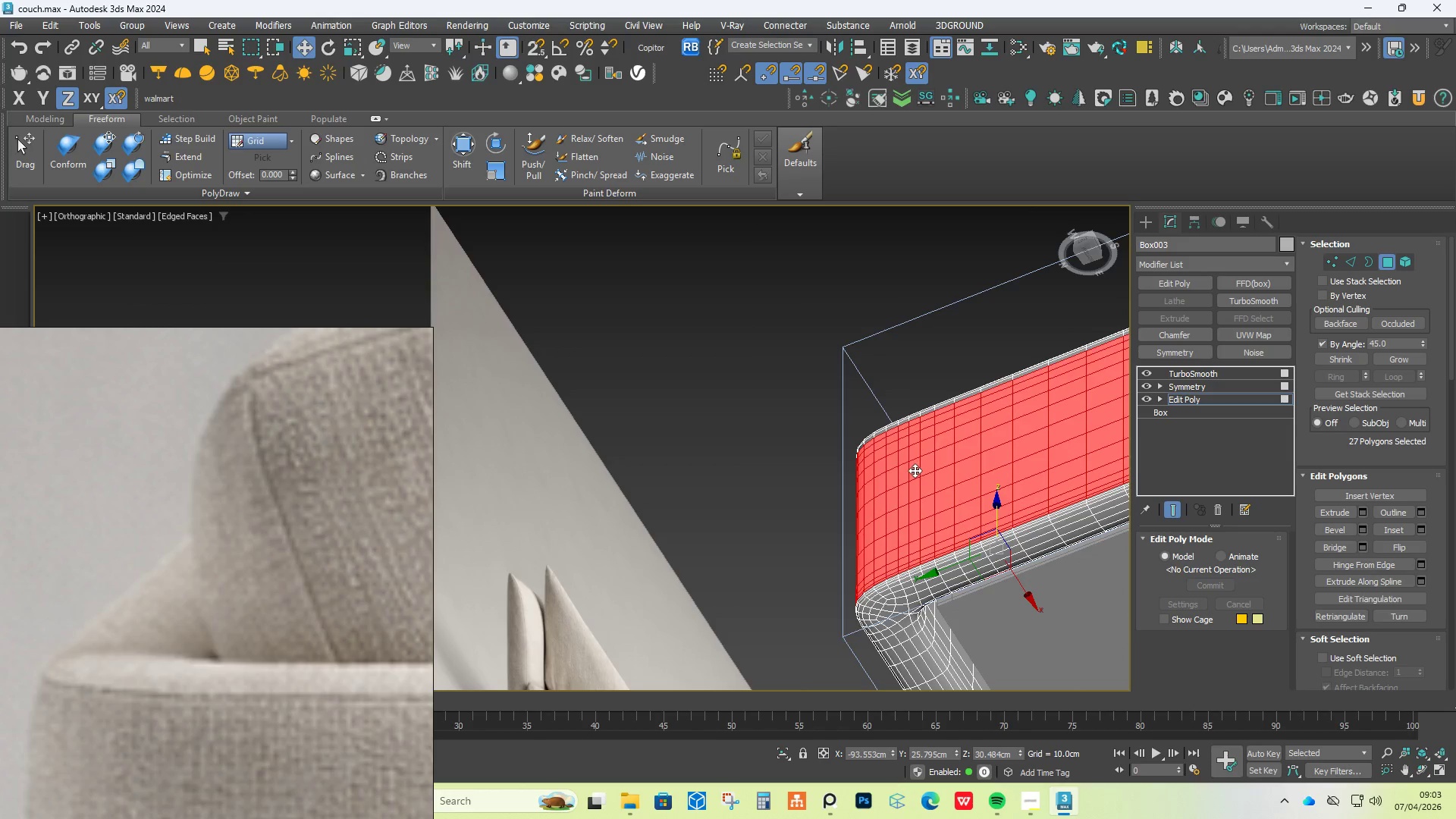 
hold_key(key=AltLeft, duration=1.5)
 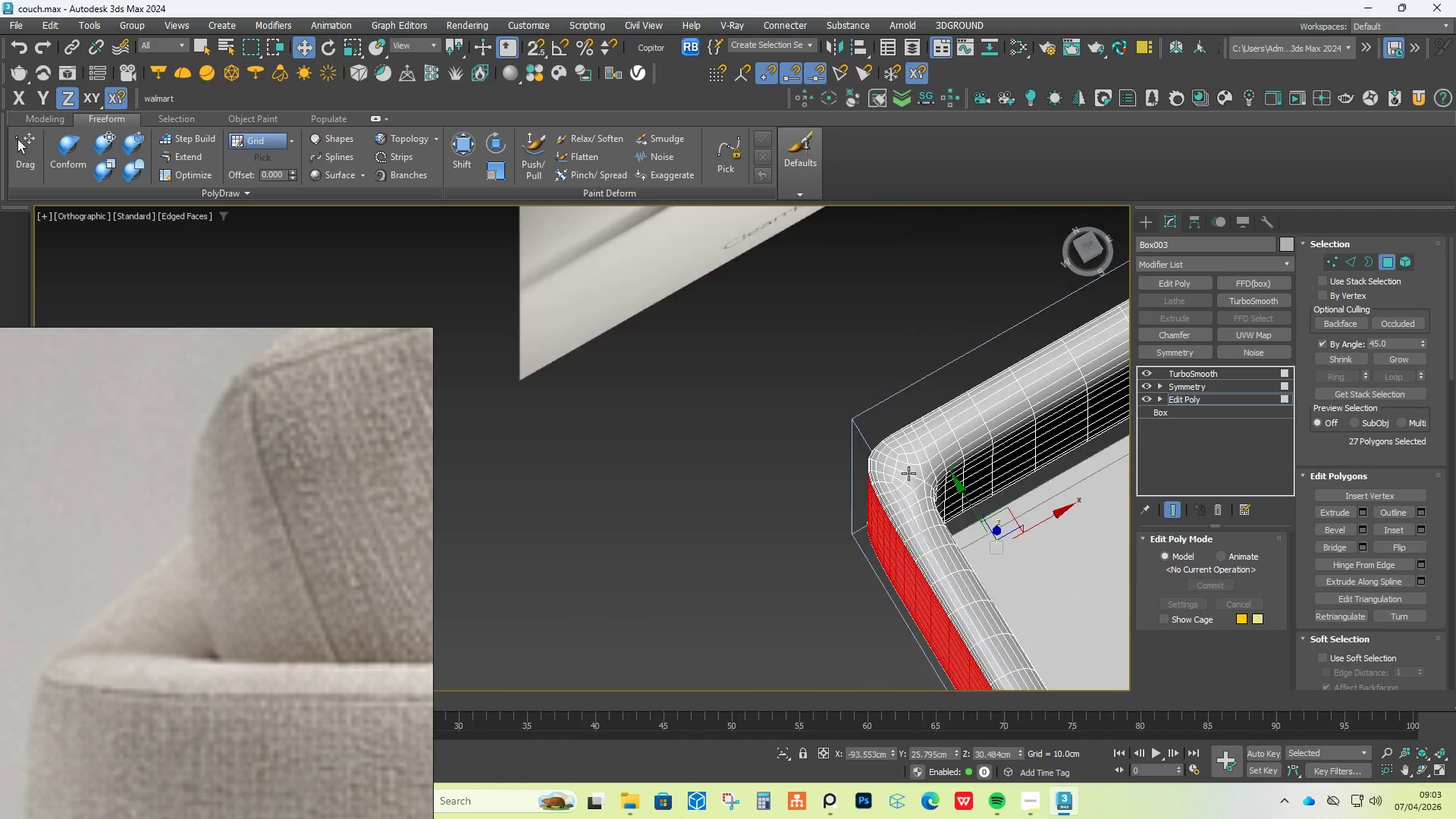 
key(Alt+AltLeft)
 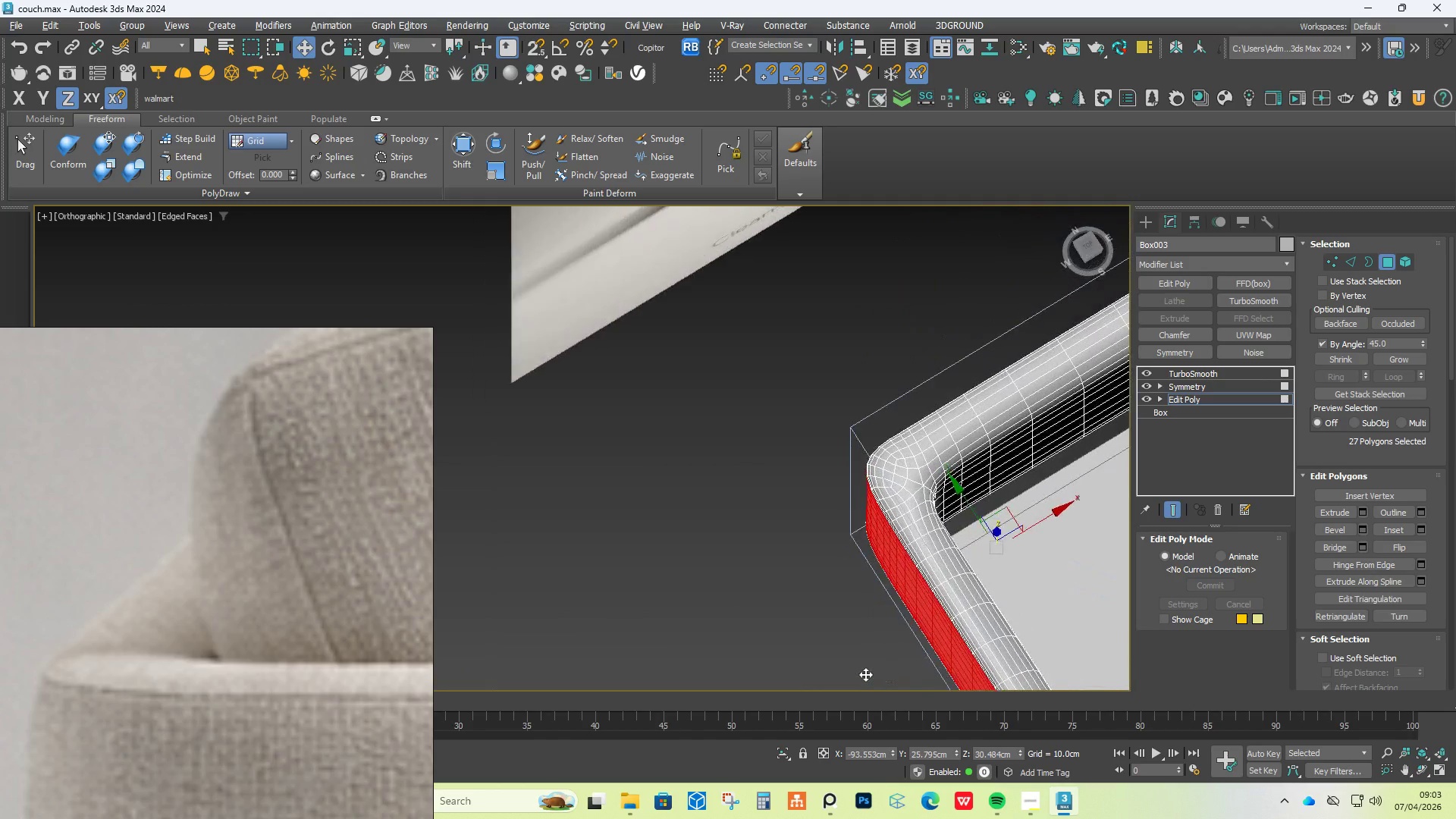 
key(Alt+AltLeft)
 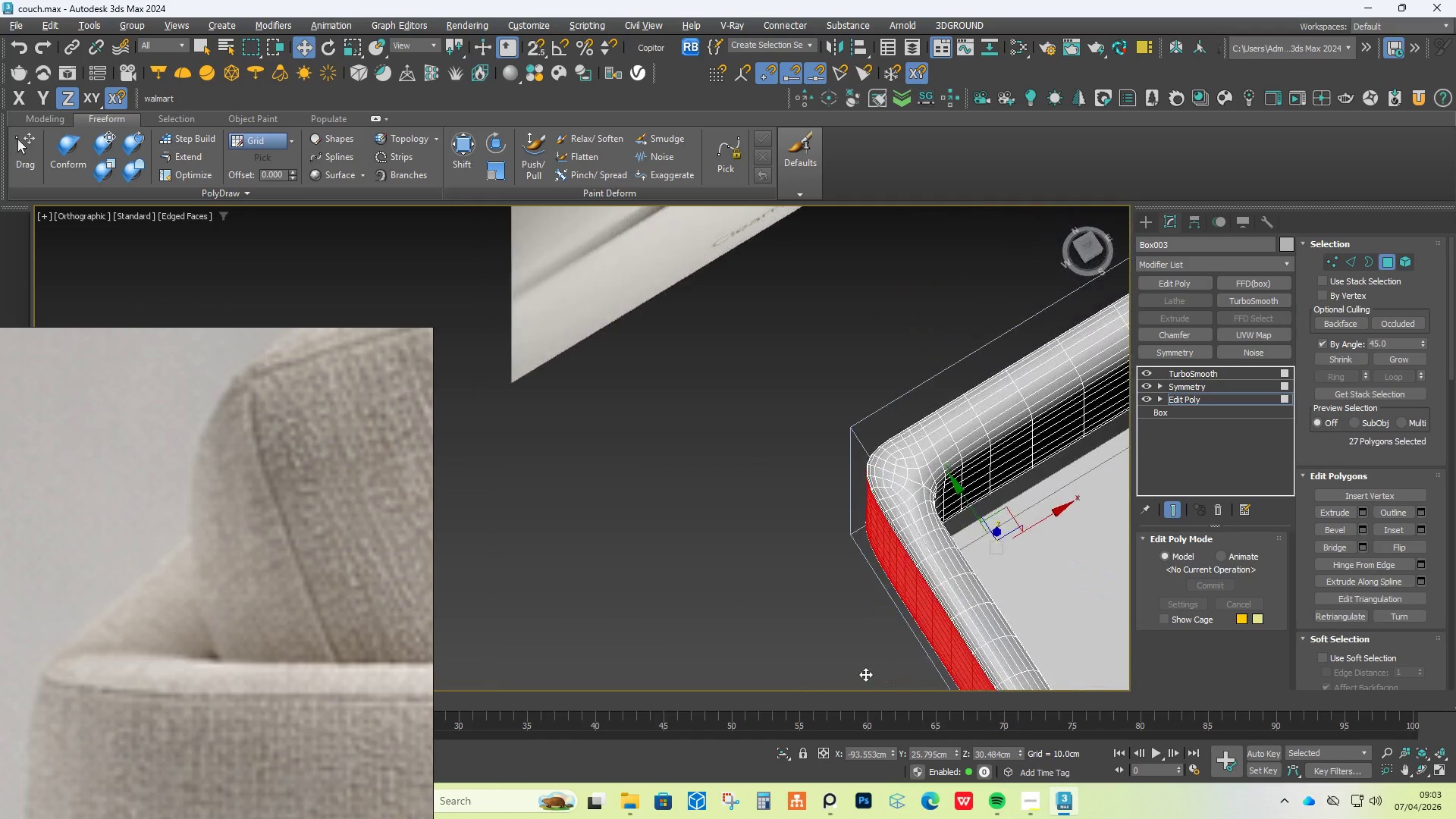 
key(Alt+AltLeft)
 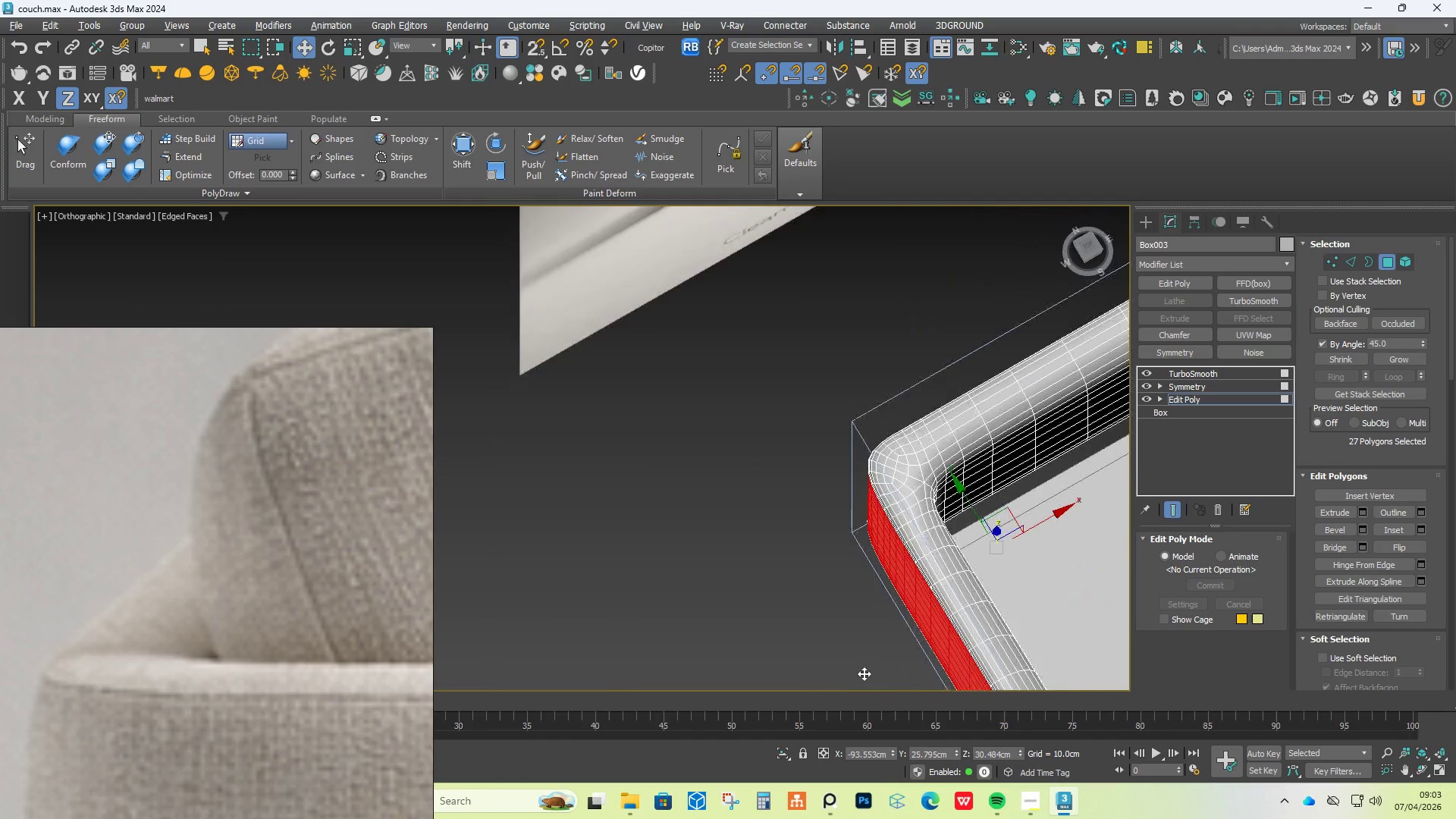 
key(Alt+AltLeft)
 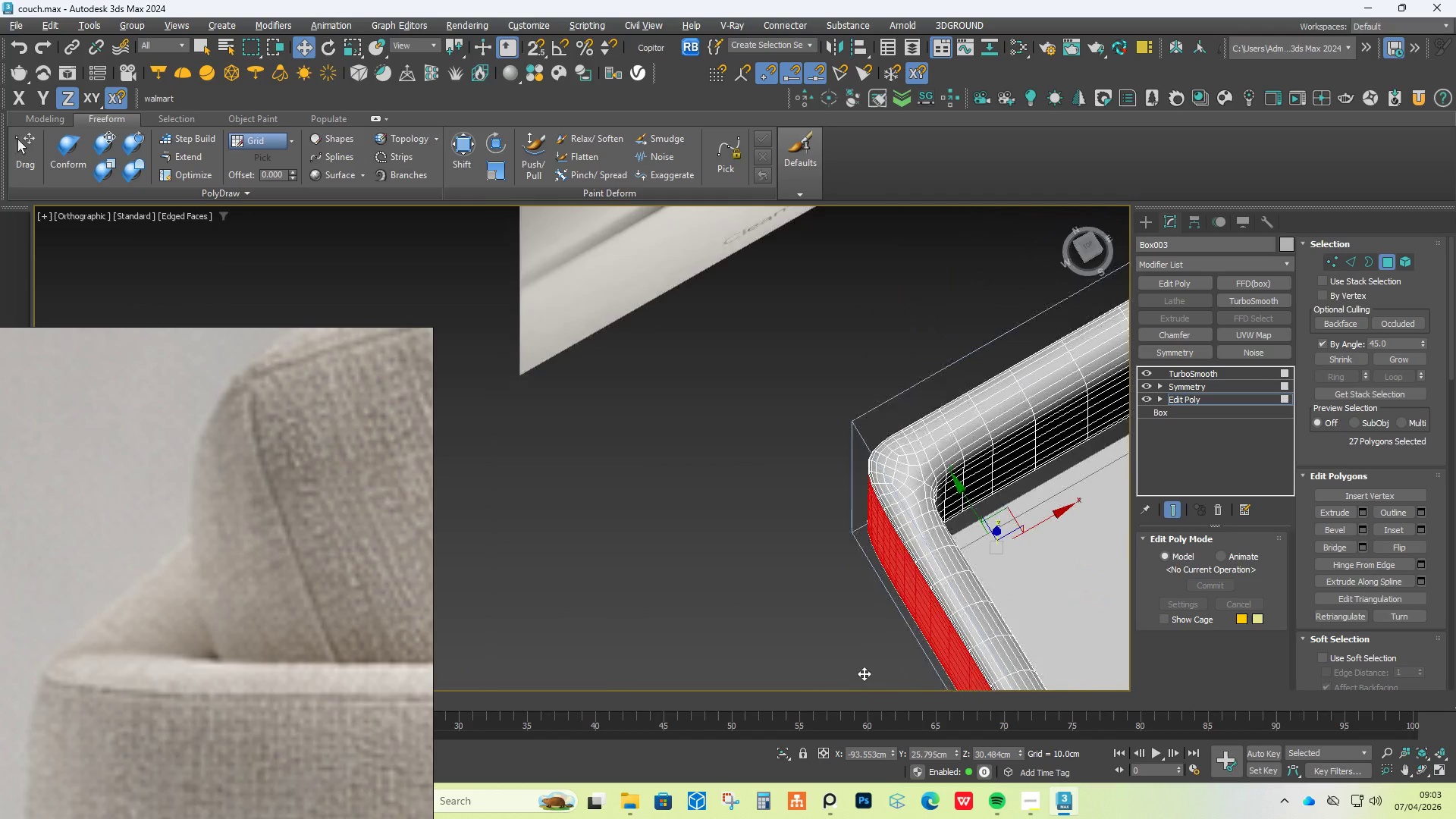 
key(Alt+AltLeft)
 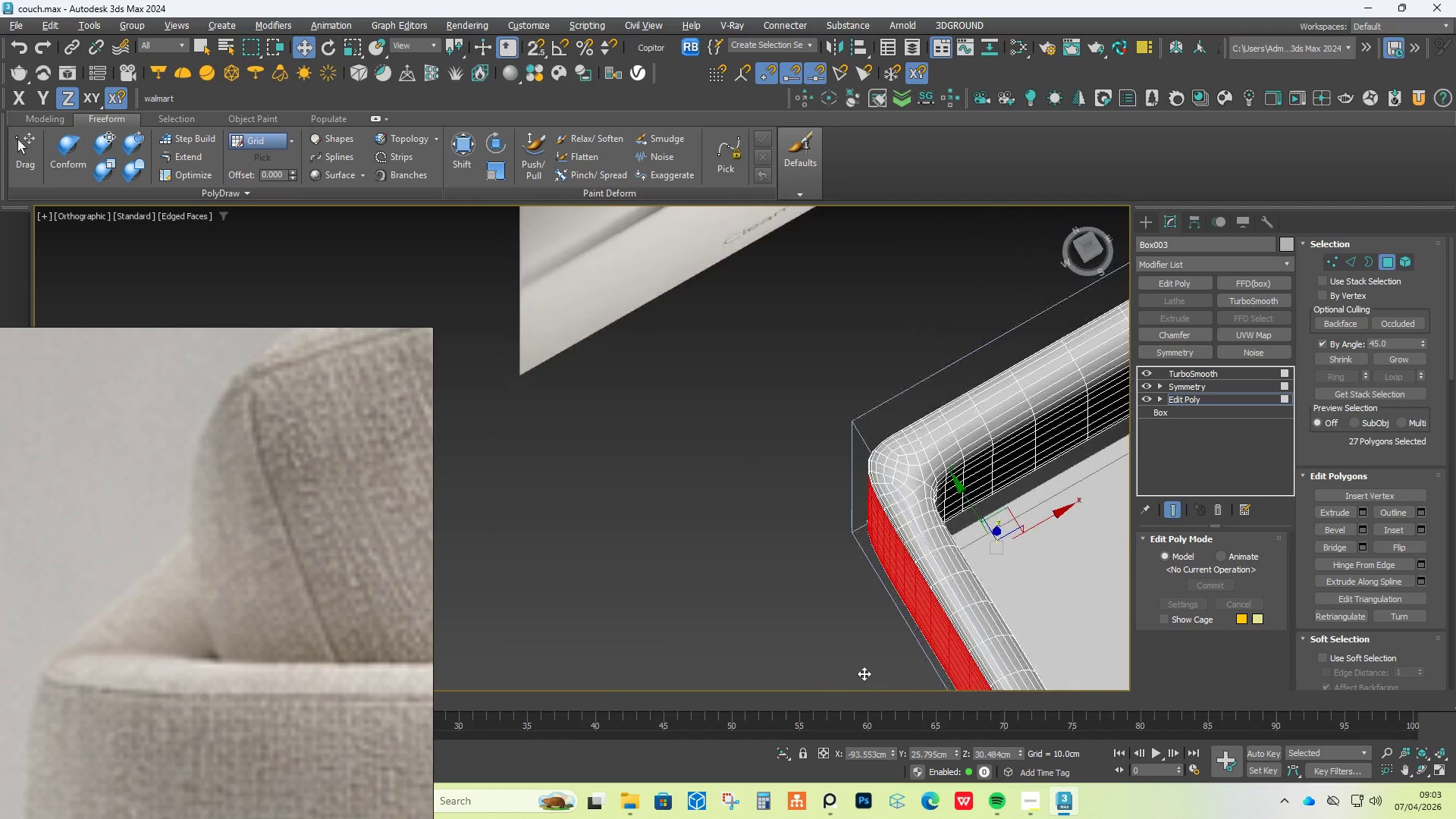 
key(Alt+AltLeft)
 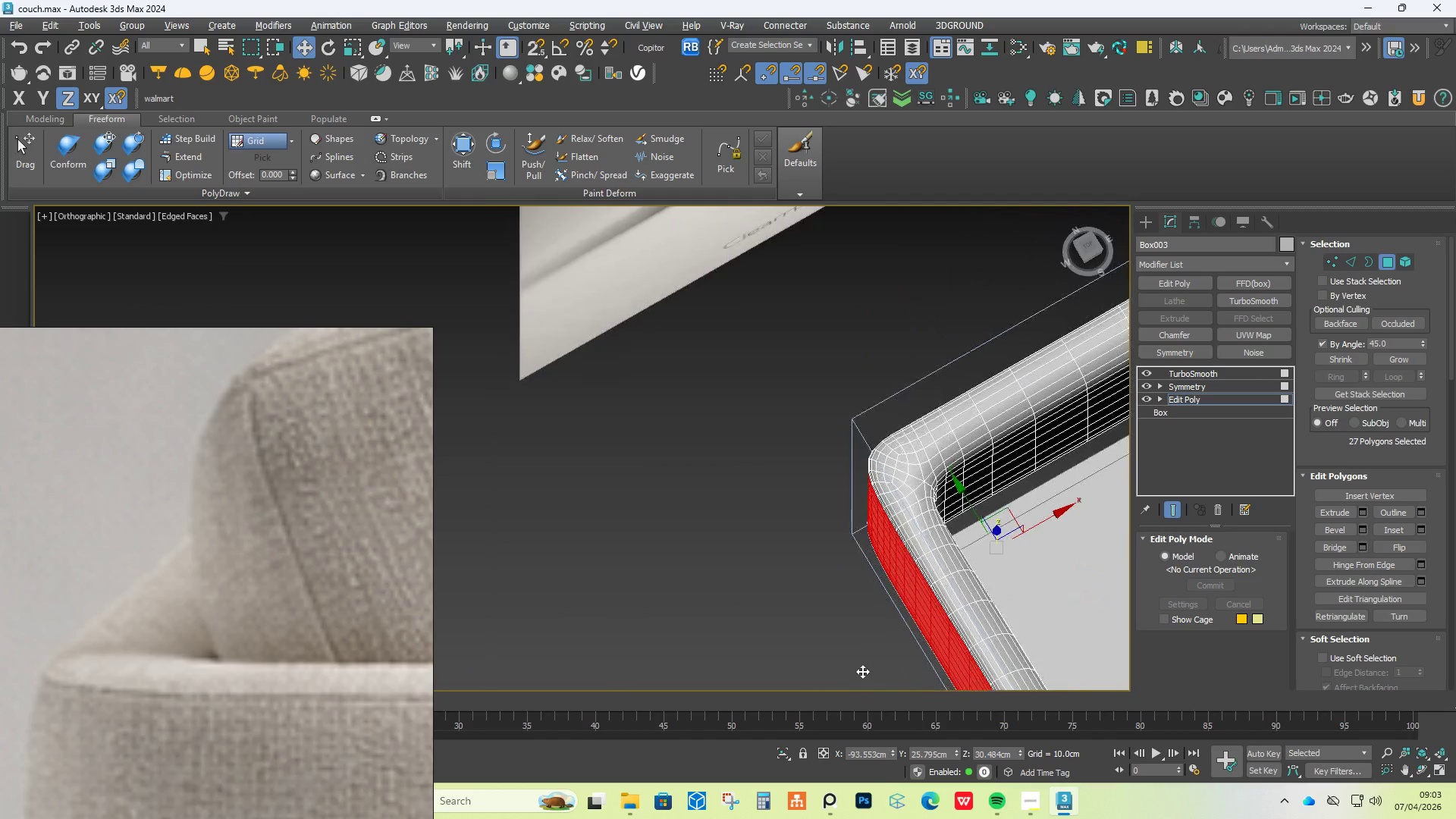 
key(Alt+AltLeft)
 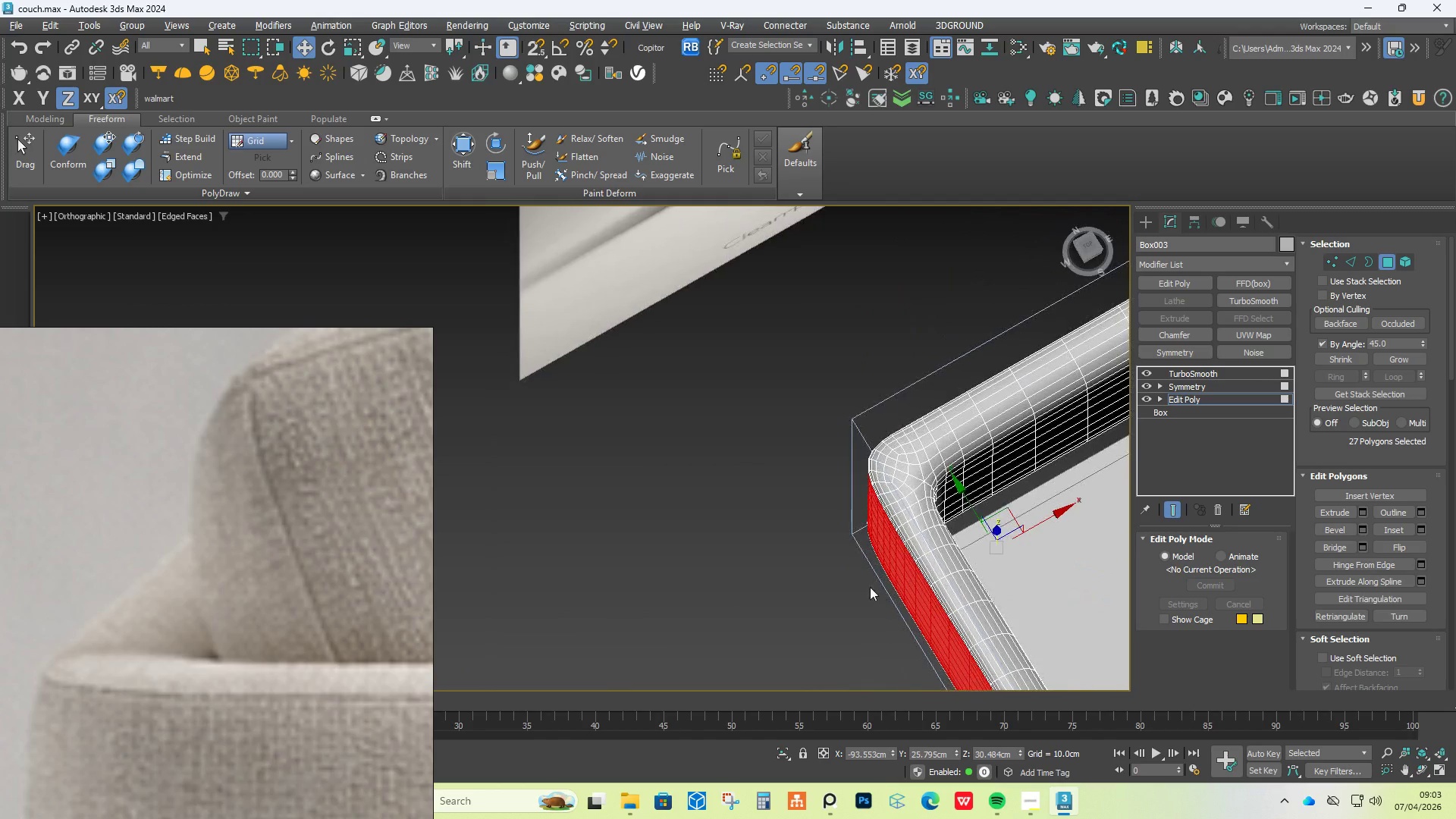 
key(Alt+AltLeft)
 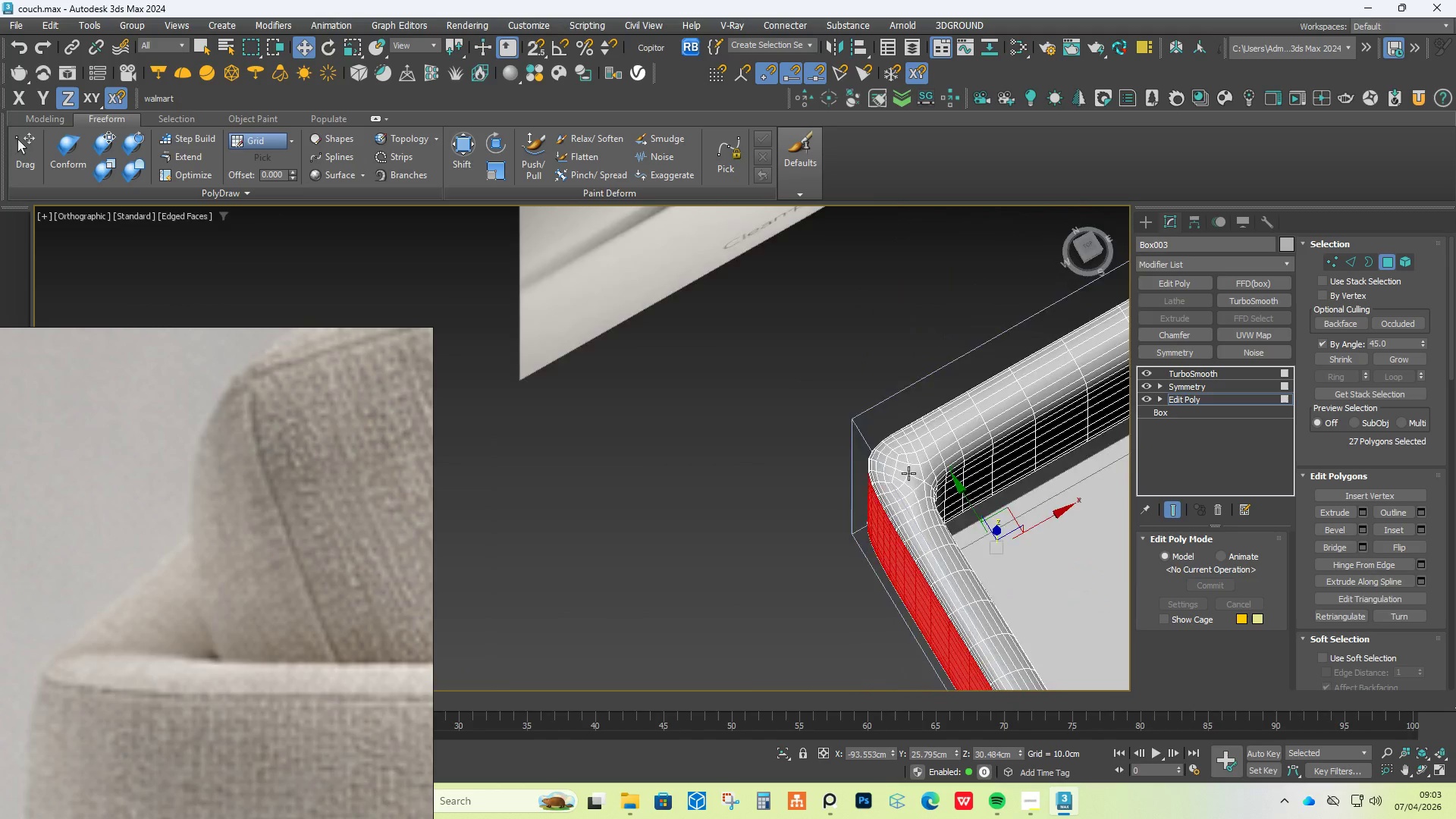 
scroll: coordinate [918, 466], scroll_direction: up, amount: 3.0
 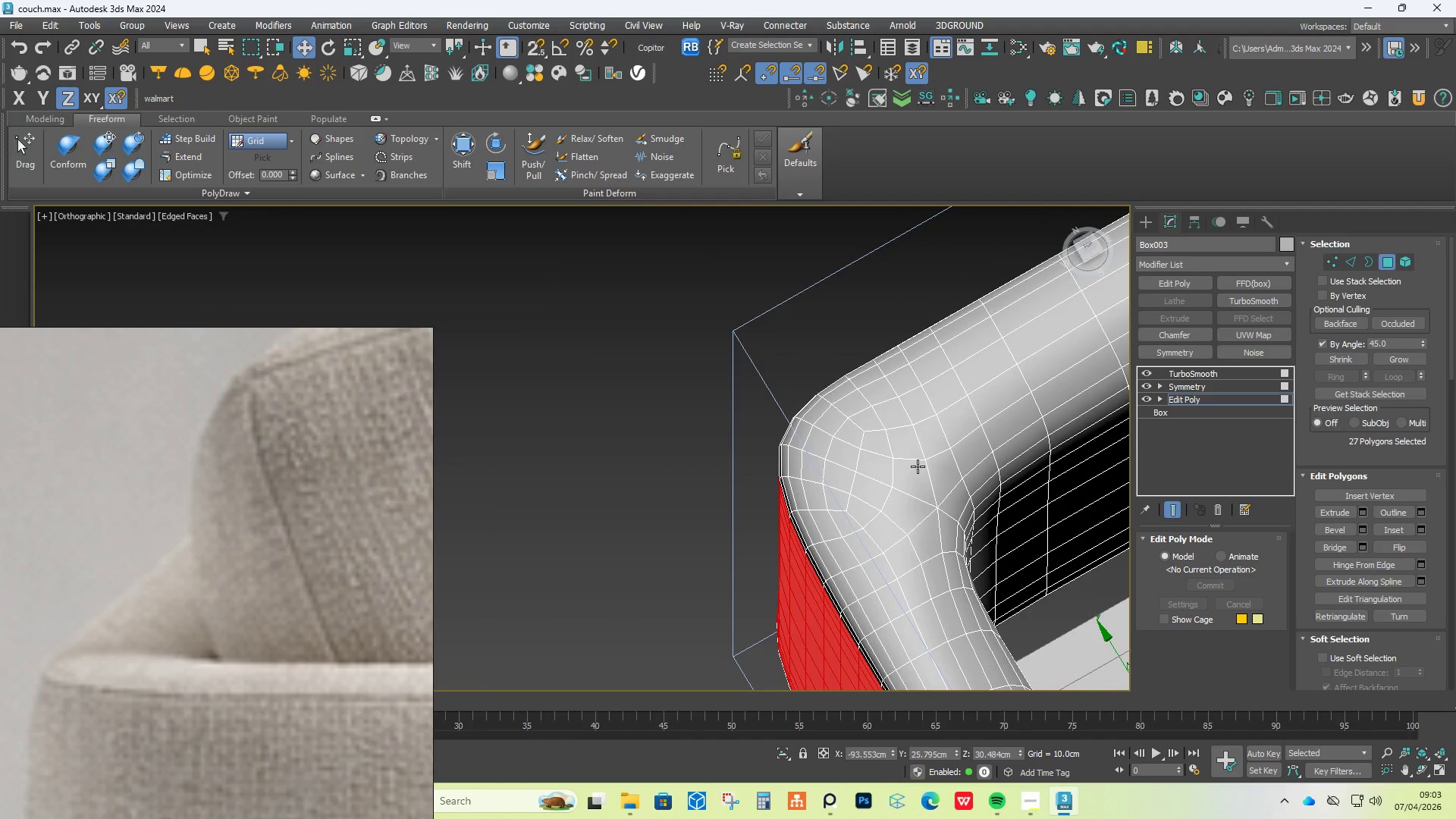 
scroll: coordinate [918, 466], scroll_direction: none, amount: 0.0
 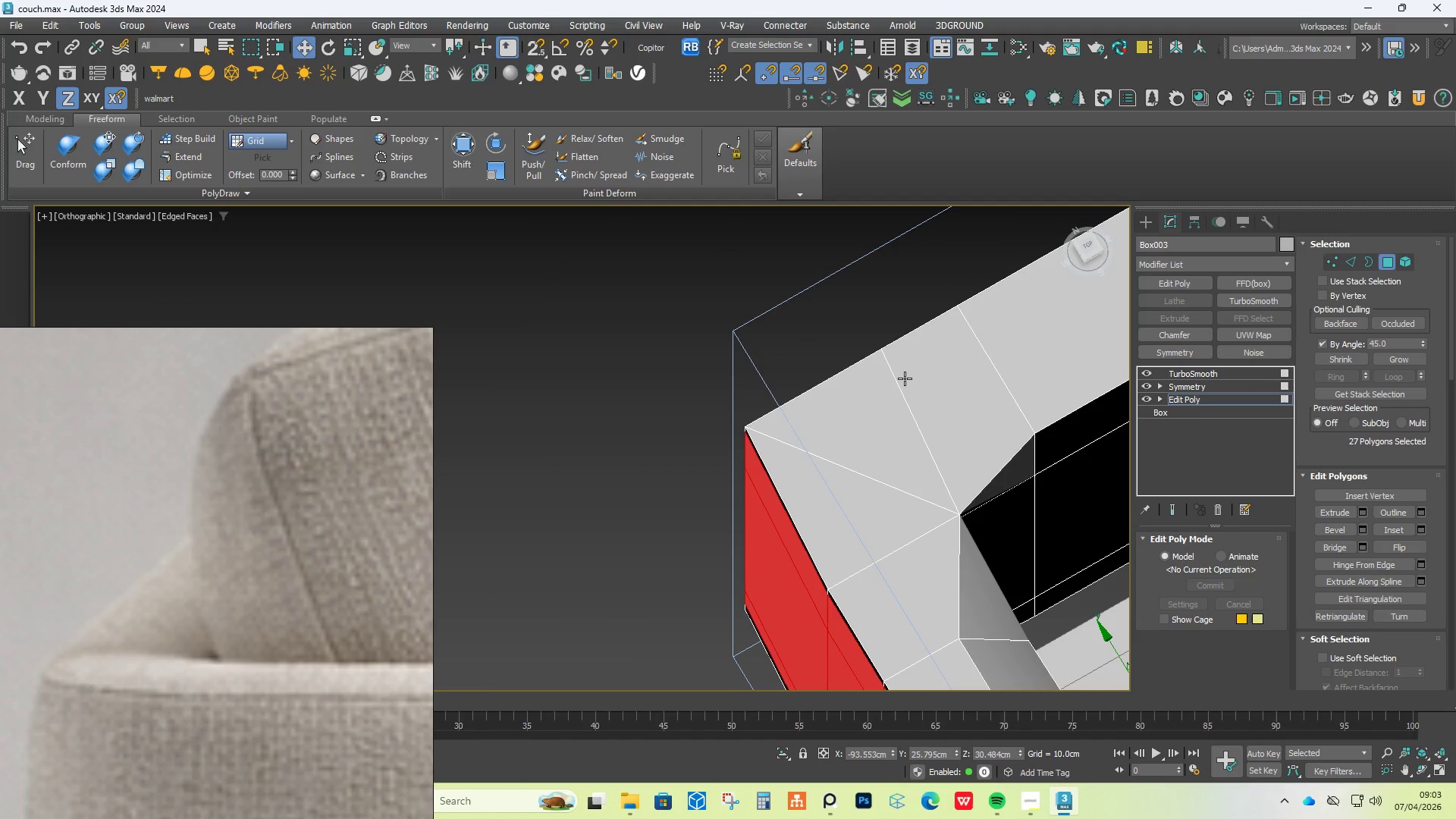 
scroll: coordinate [921, 370], scroll_direction: down, amount: 4.0
 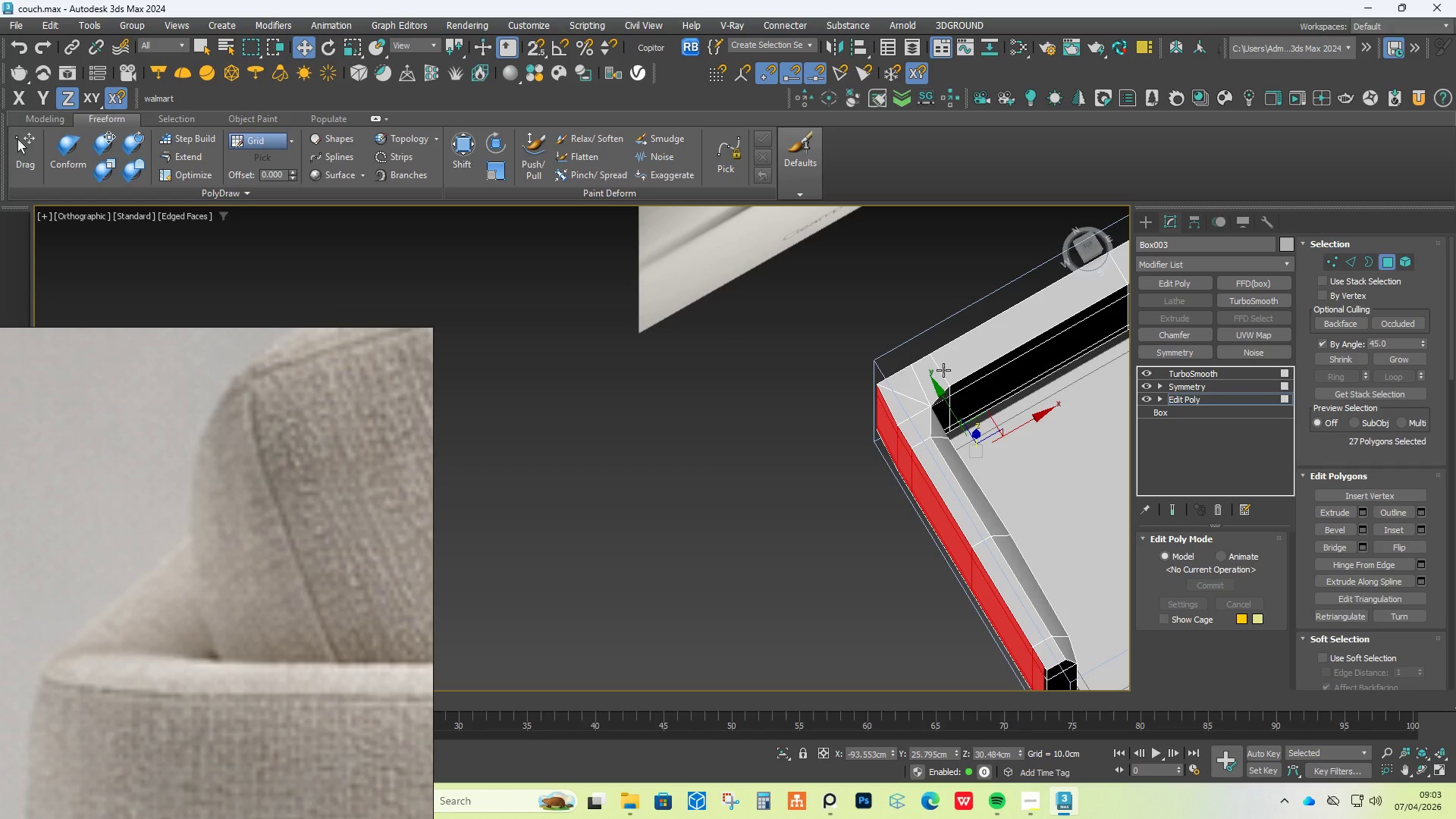 
hold_key(key=AltLeft, duration=1.11)
 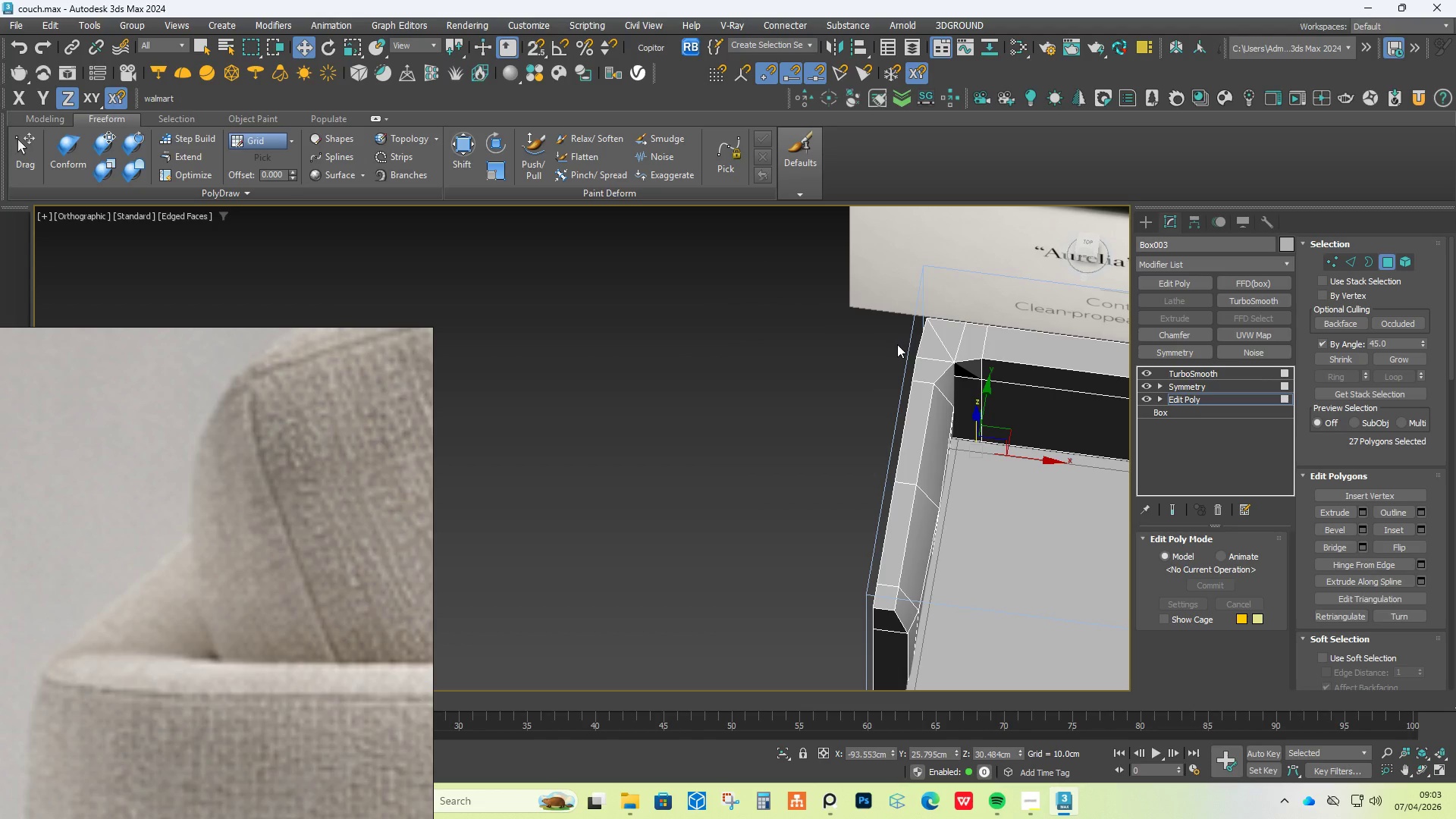 
scroll: coordinate [74, 550], scroll_direction: down, amount: 6.0
 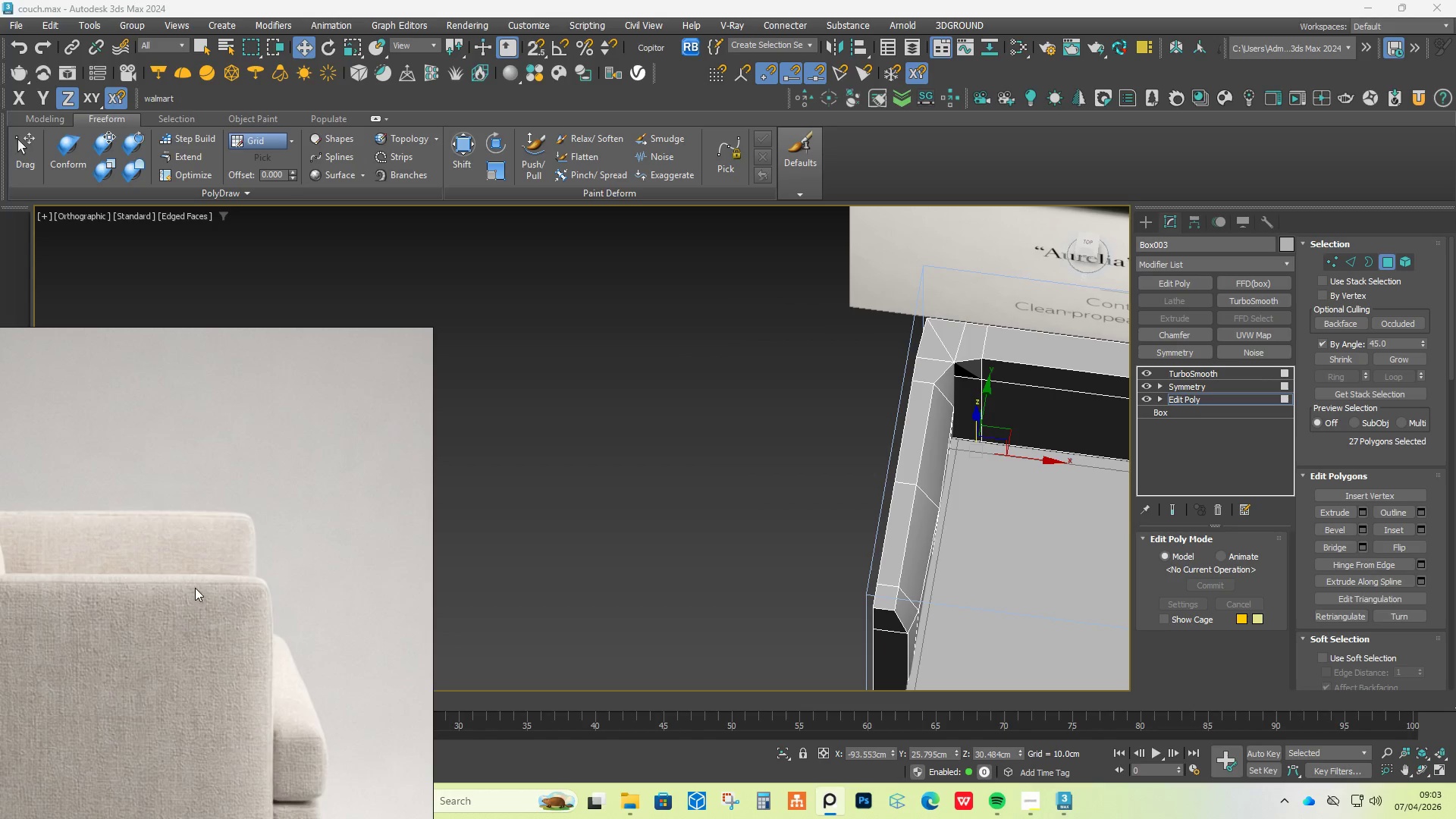 
scroll: coordinate [297, 596], scroll_direction: up, amount: 1.0
 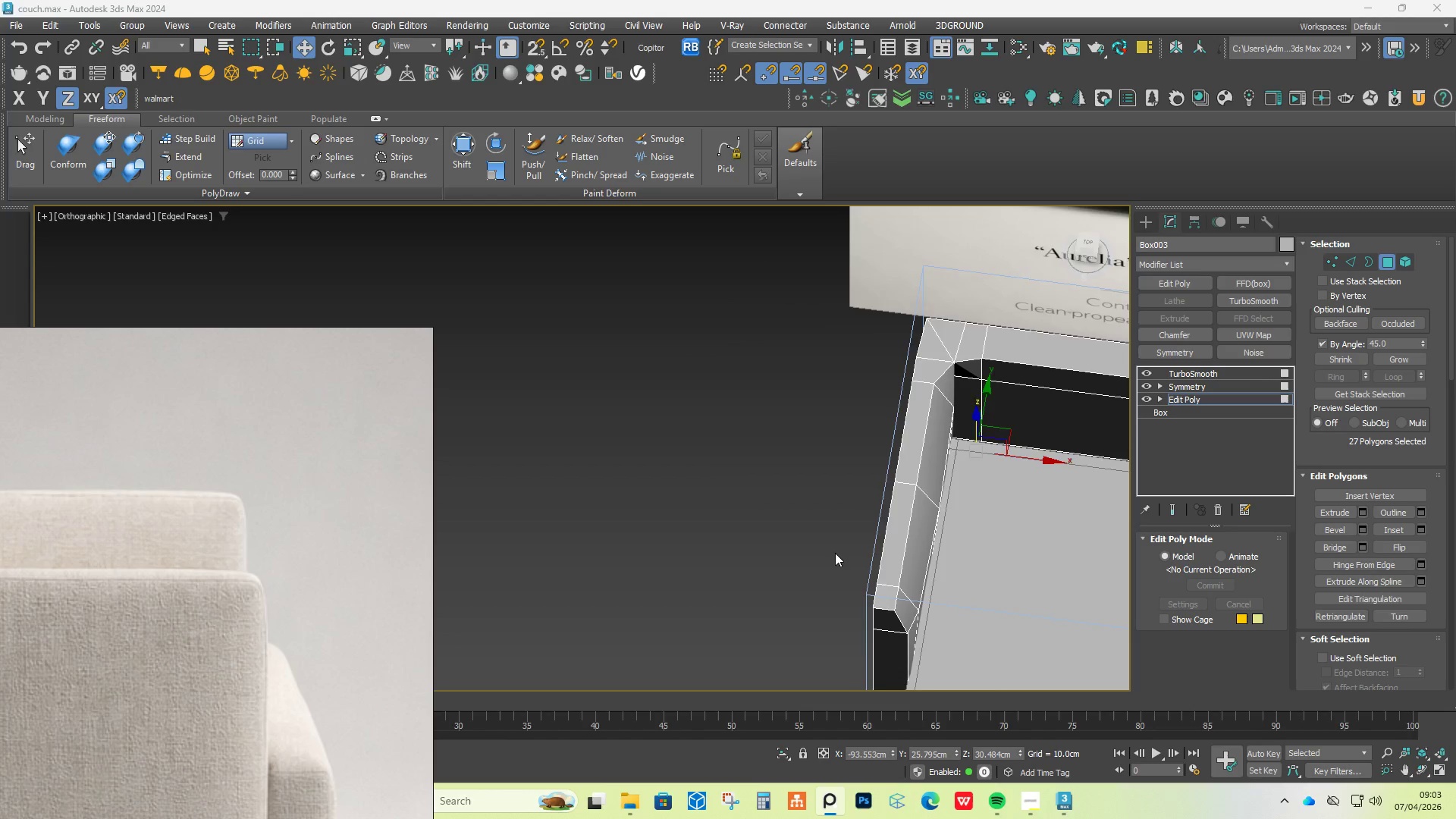 
hold_key(key=AltLeft, duration=0.78)
 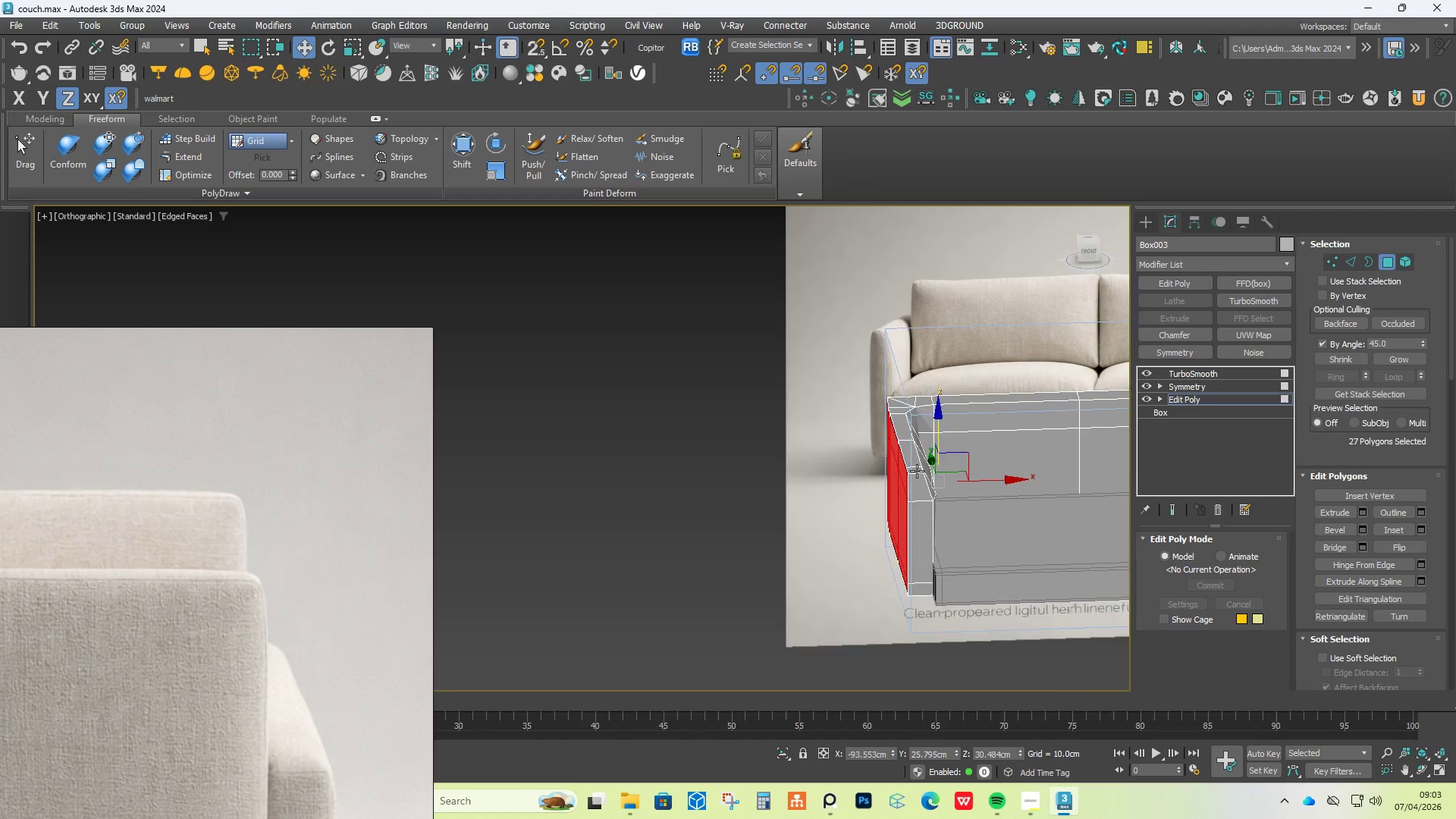 
scroll: coordinate [846, 556], scroll_direction: down, amount: 1.0
 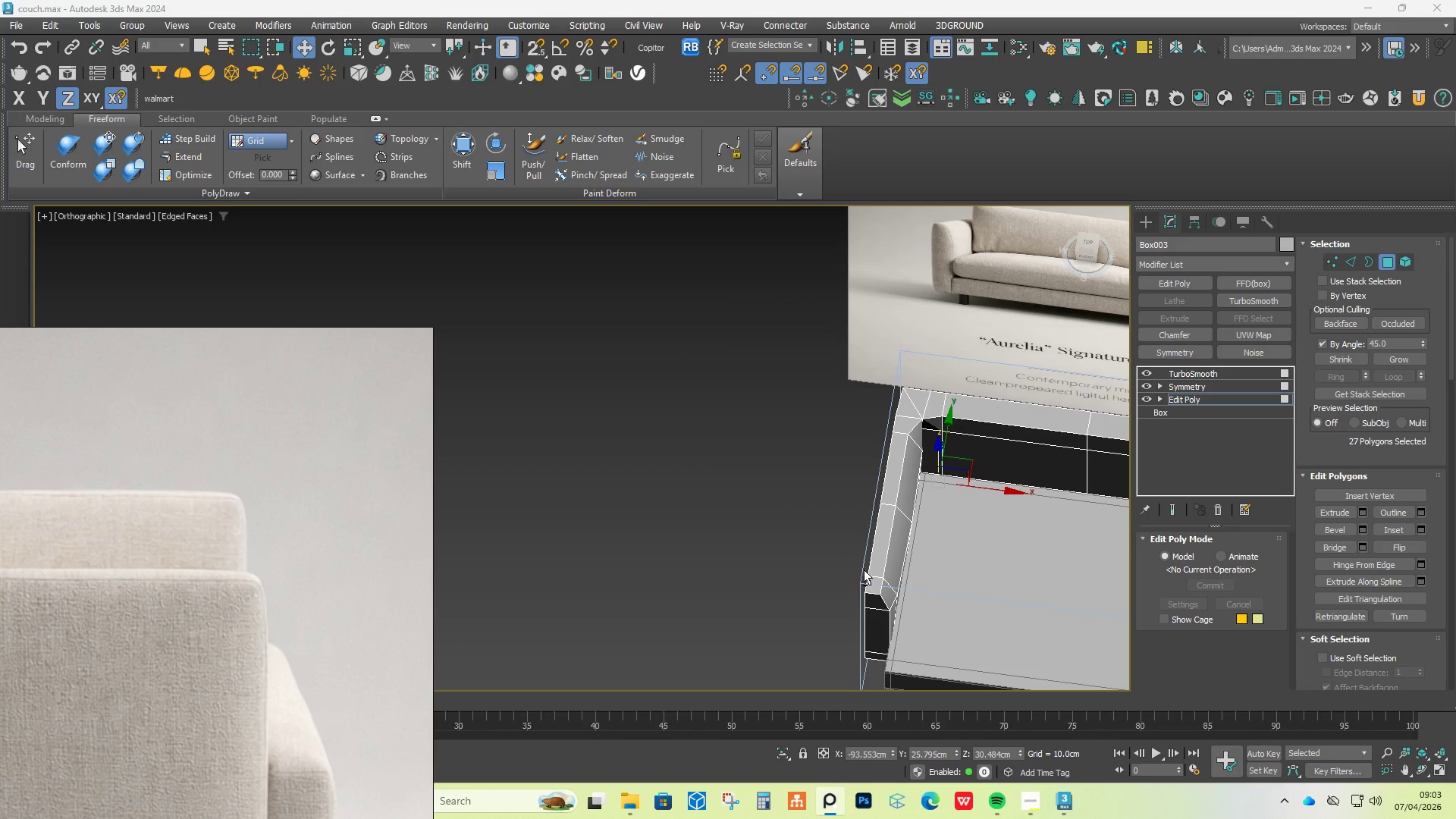 
scroll: coordinate [918, 469], scroll_direction: up, amount: 5.0
 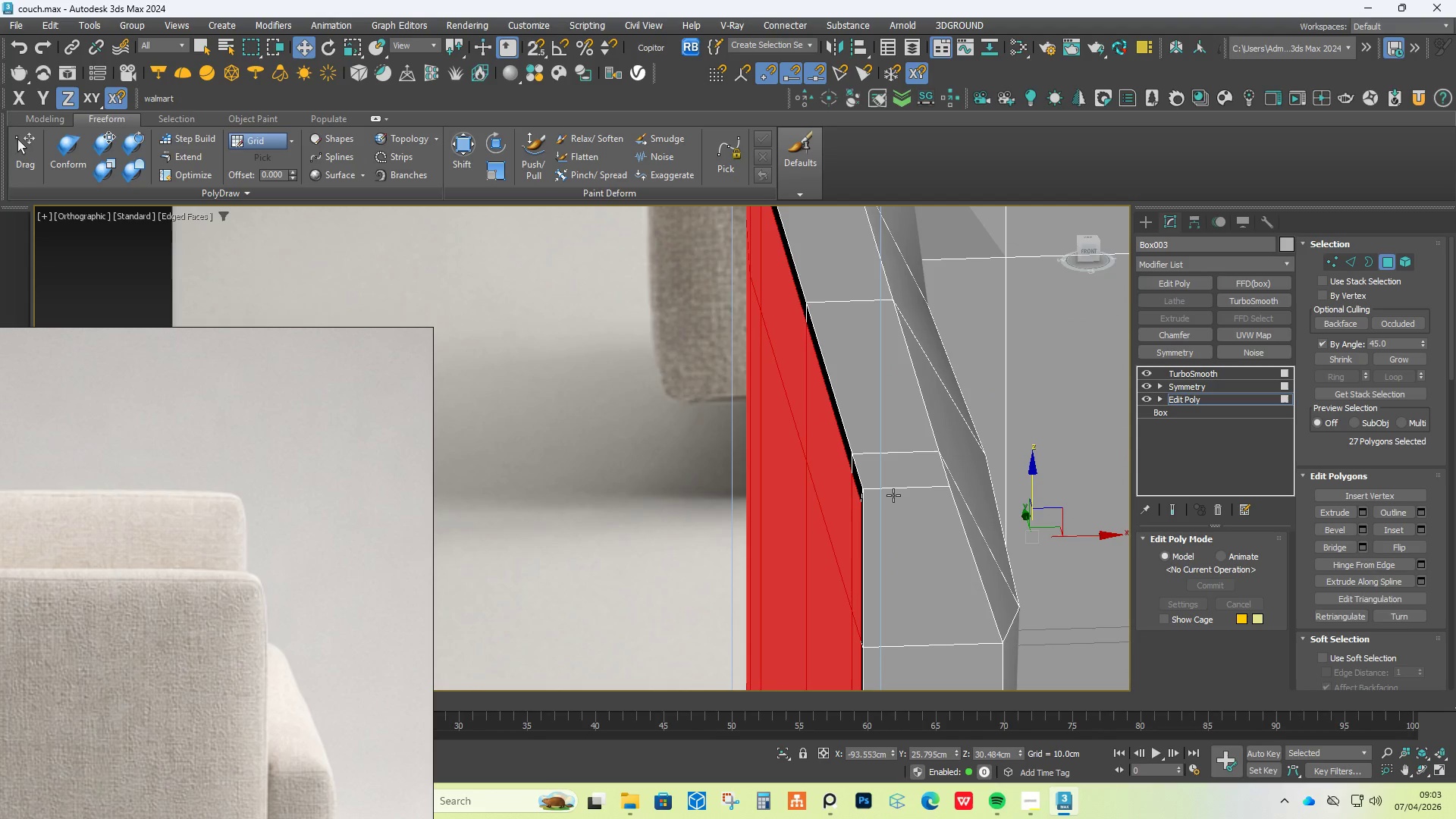 
hold_key(key=AltLeft, duration=0.69)
 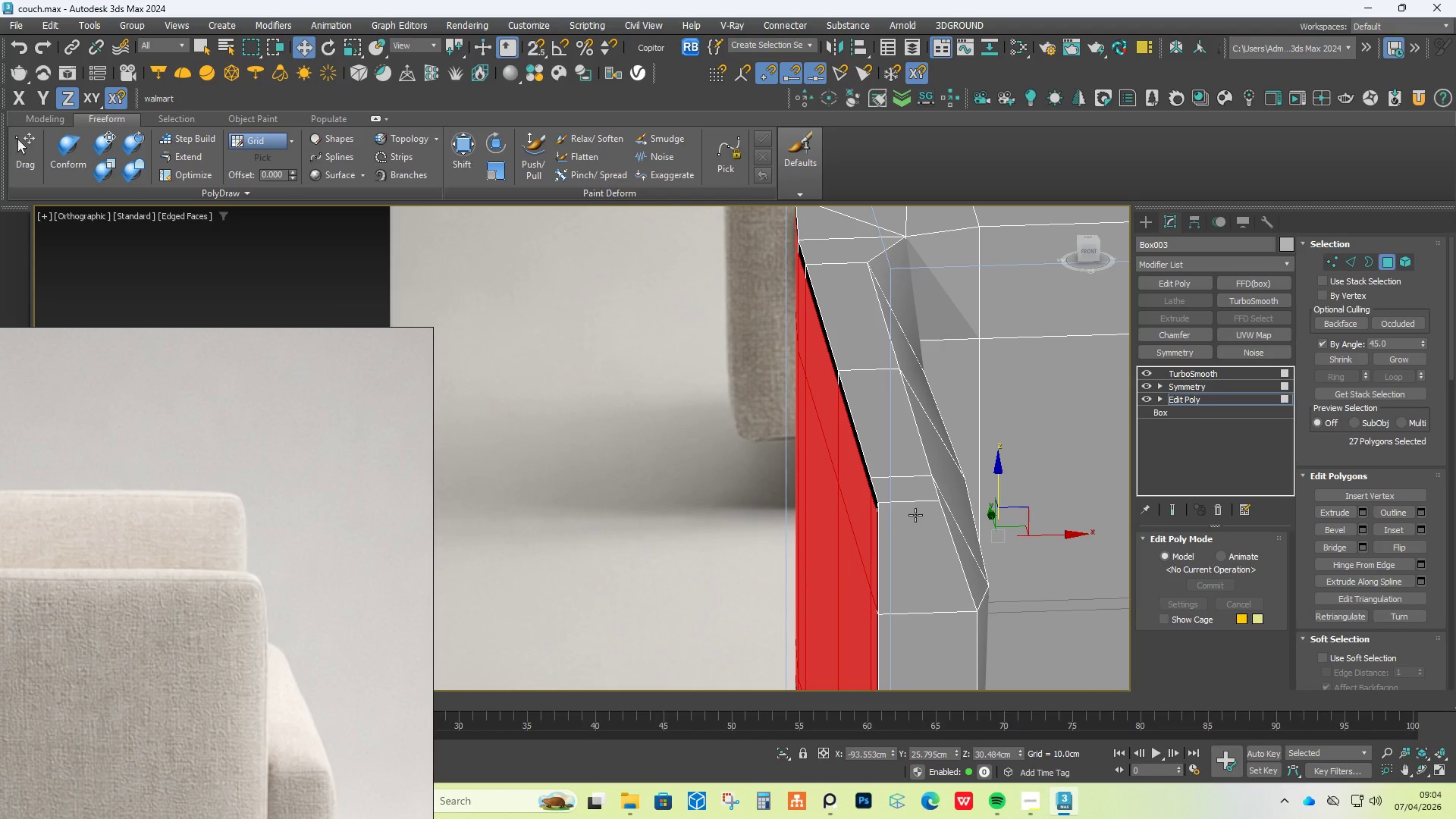 
scroll: coordinate [915, 530], scroll_direction: down, amount: 1.0
 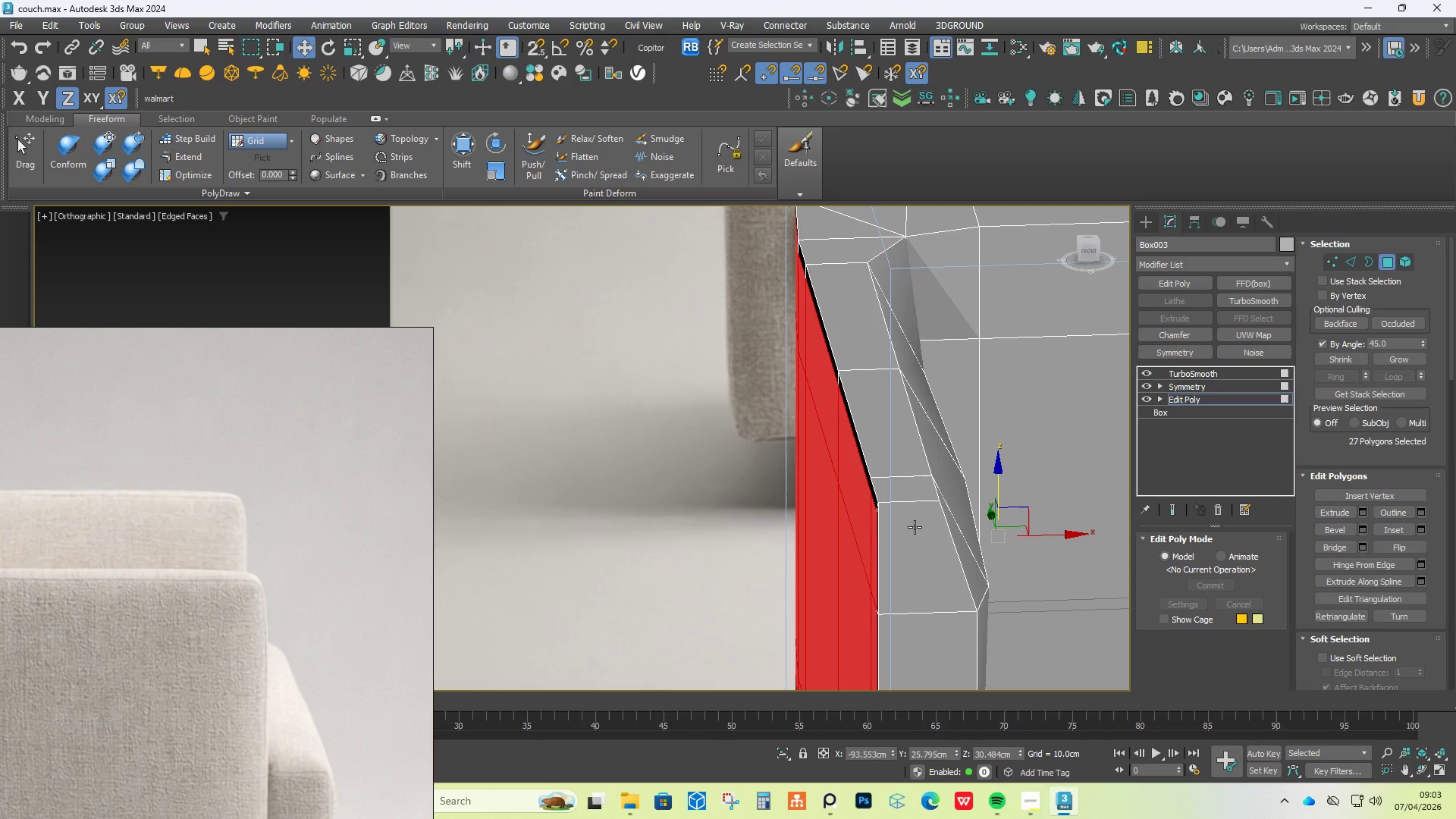 
key(Alt+1)
 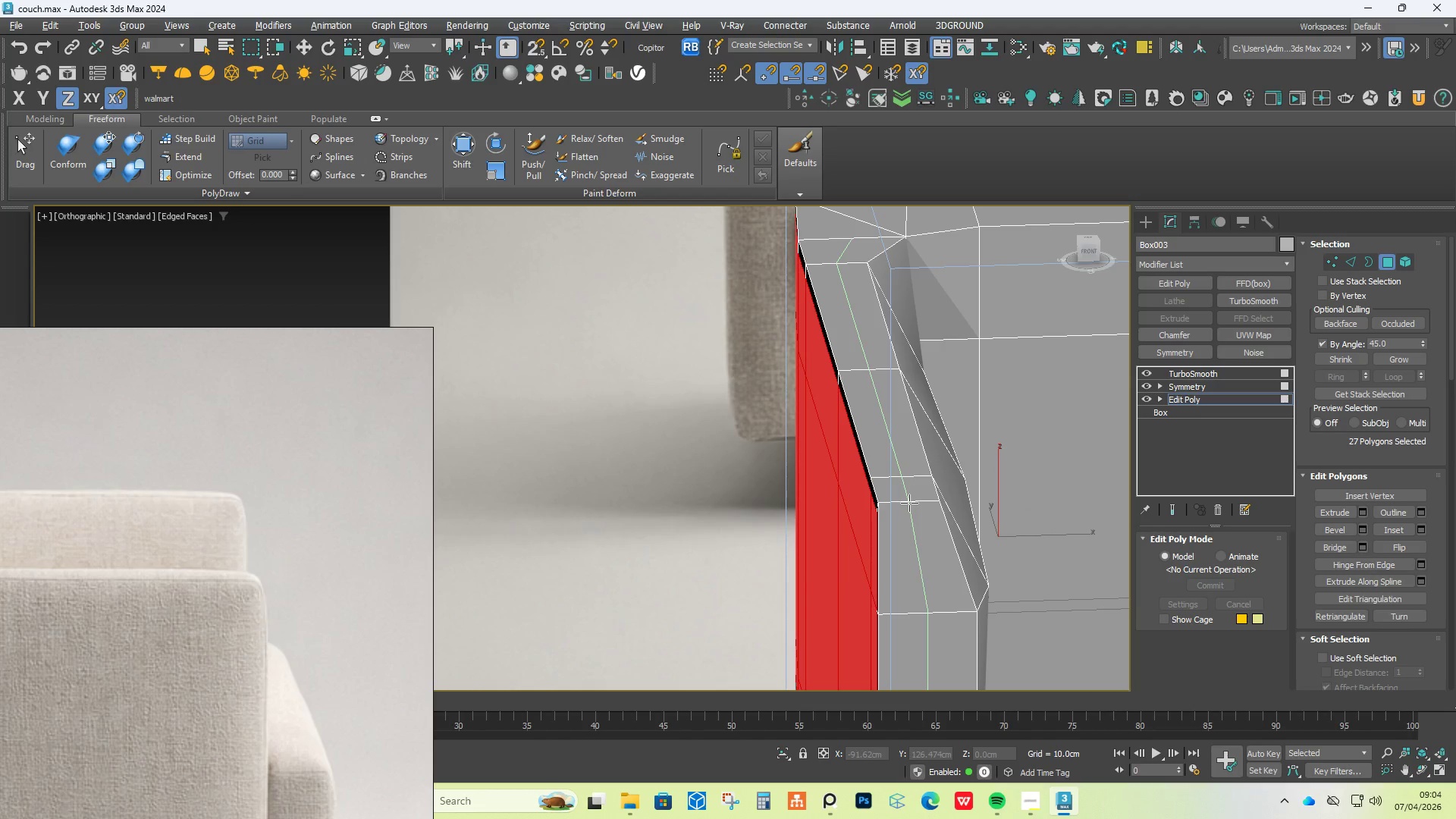 
left_click([909, 503])
 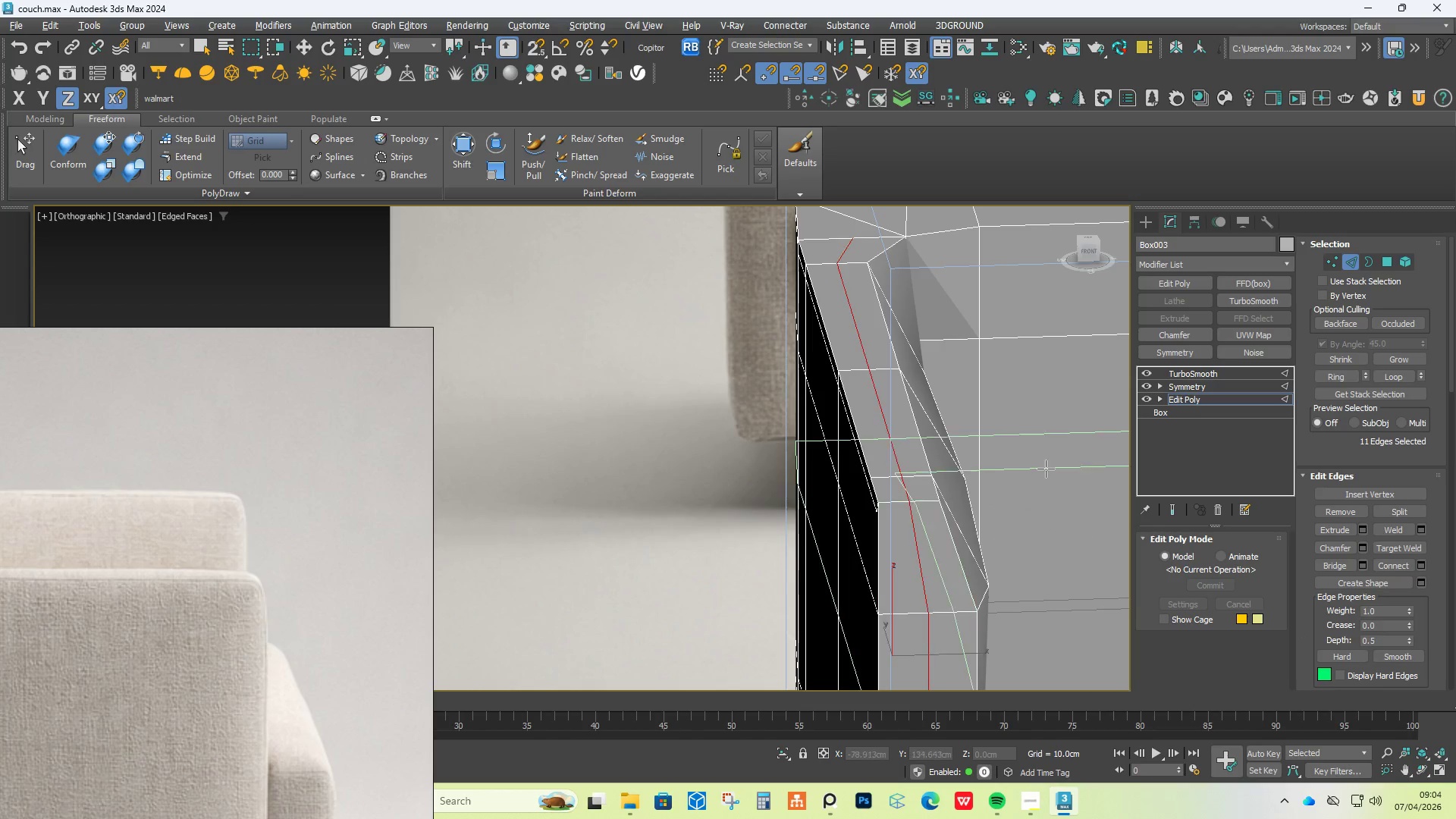 
right_click([1046, 468])
 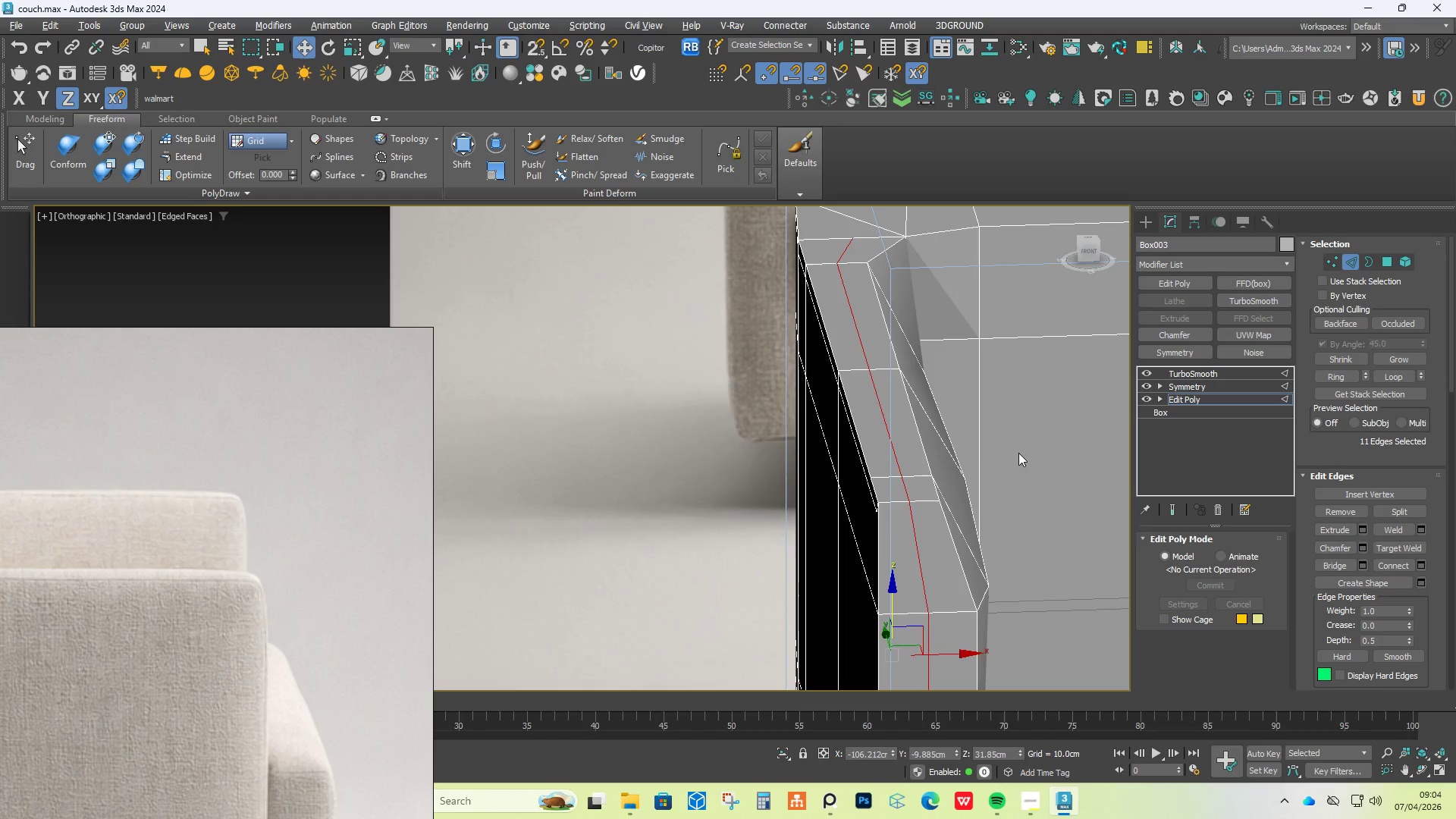 
scroll: coordinate [948, 416], scroll_direction: down, amount: 3.0
 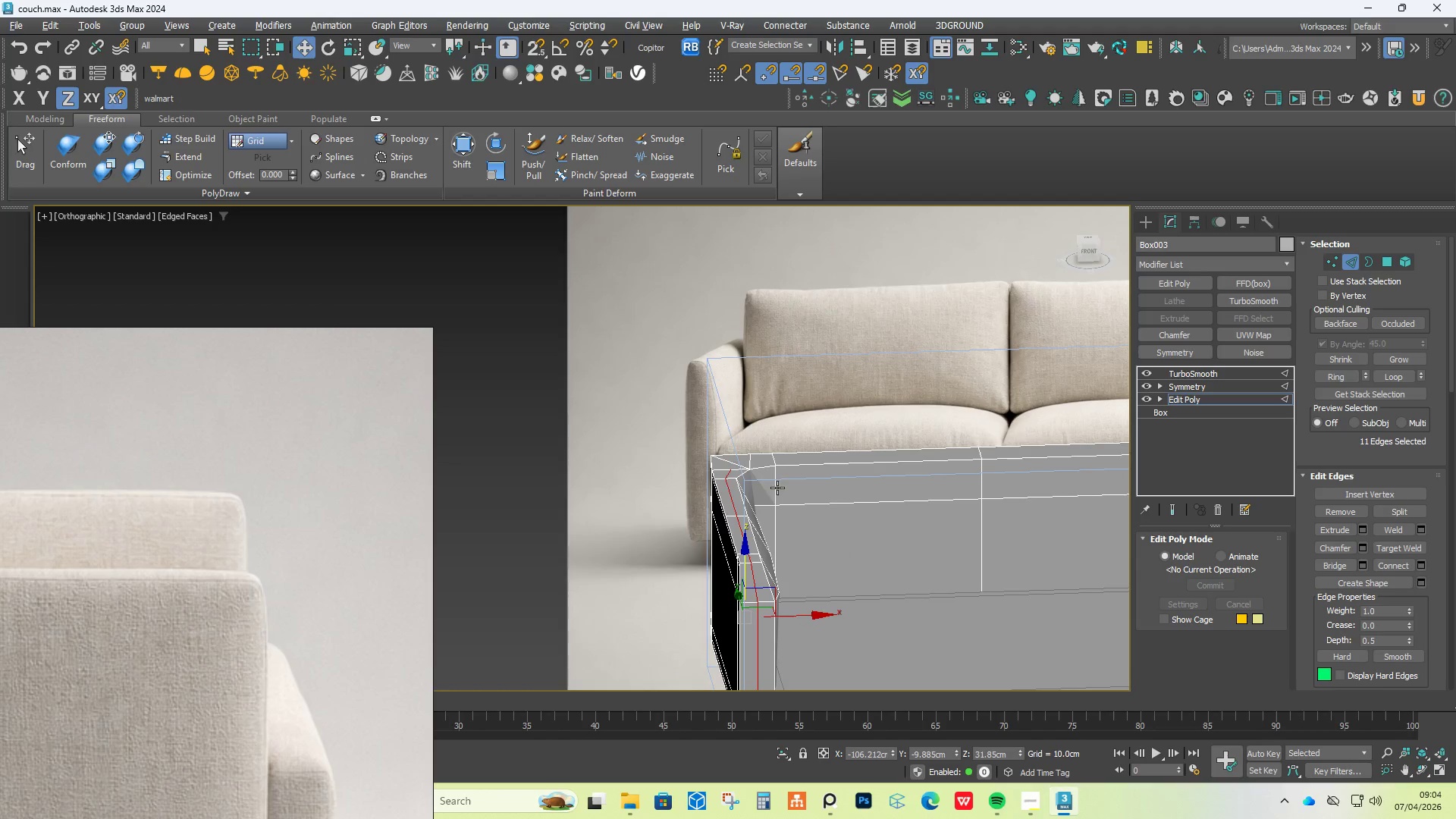 
hold_key(key=AltLeft, duration=0.58)
 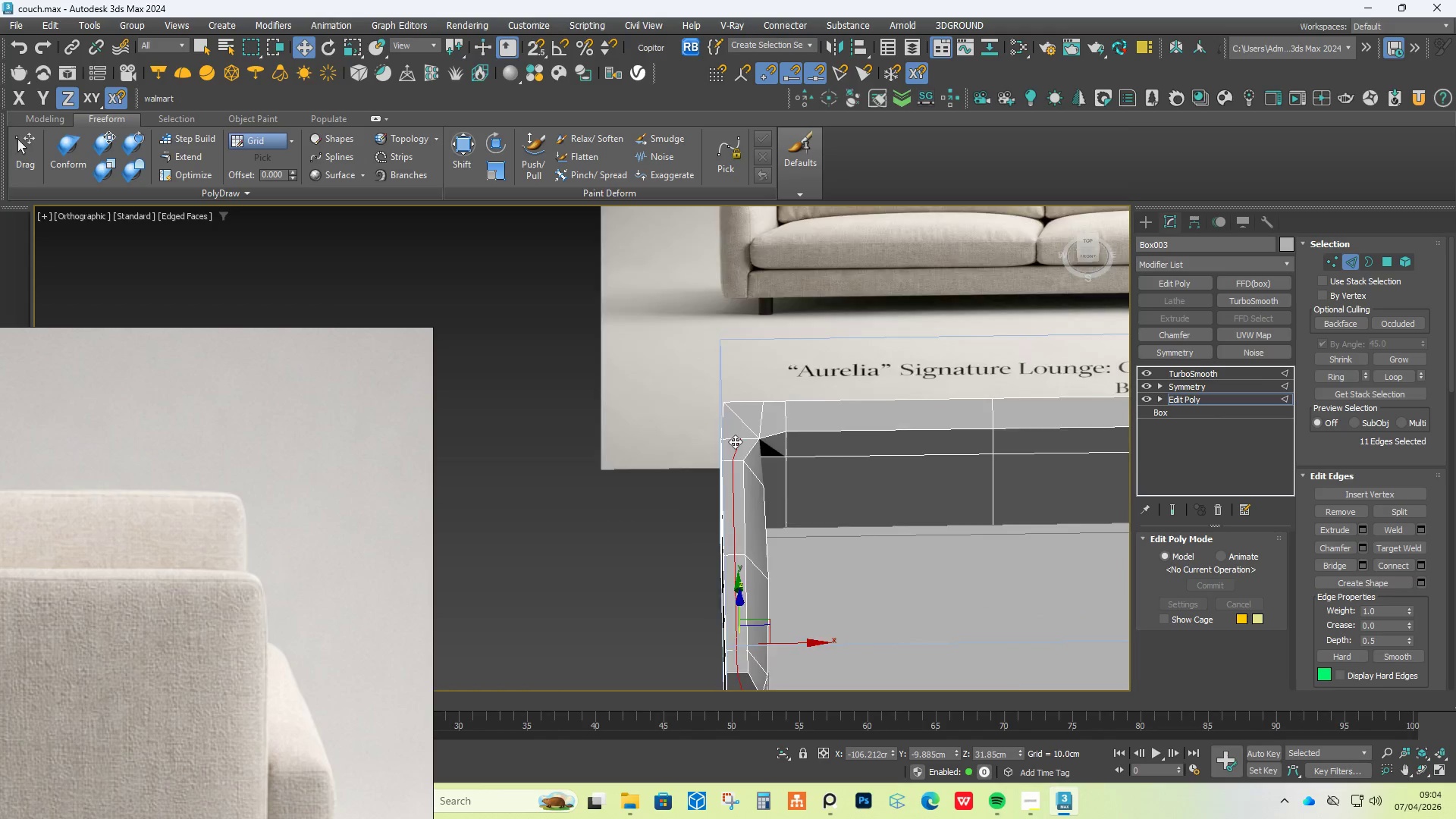 
scroll: coordinate [736, 437], scroll_direction: up, amount: 3.0
 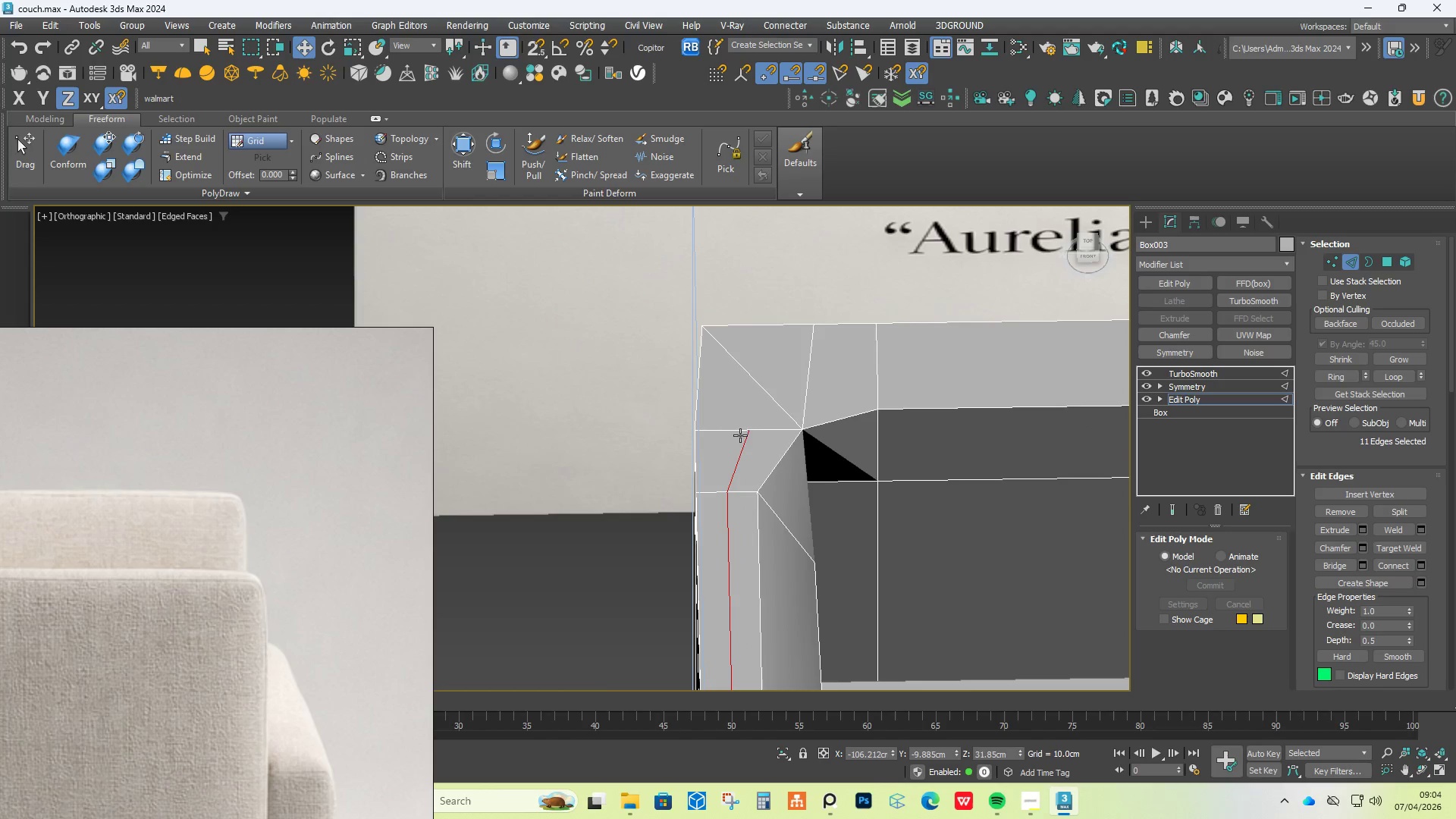 
key(Alt+C)
 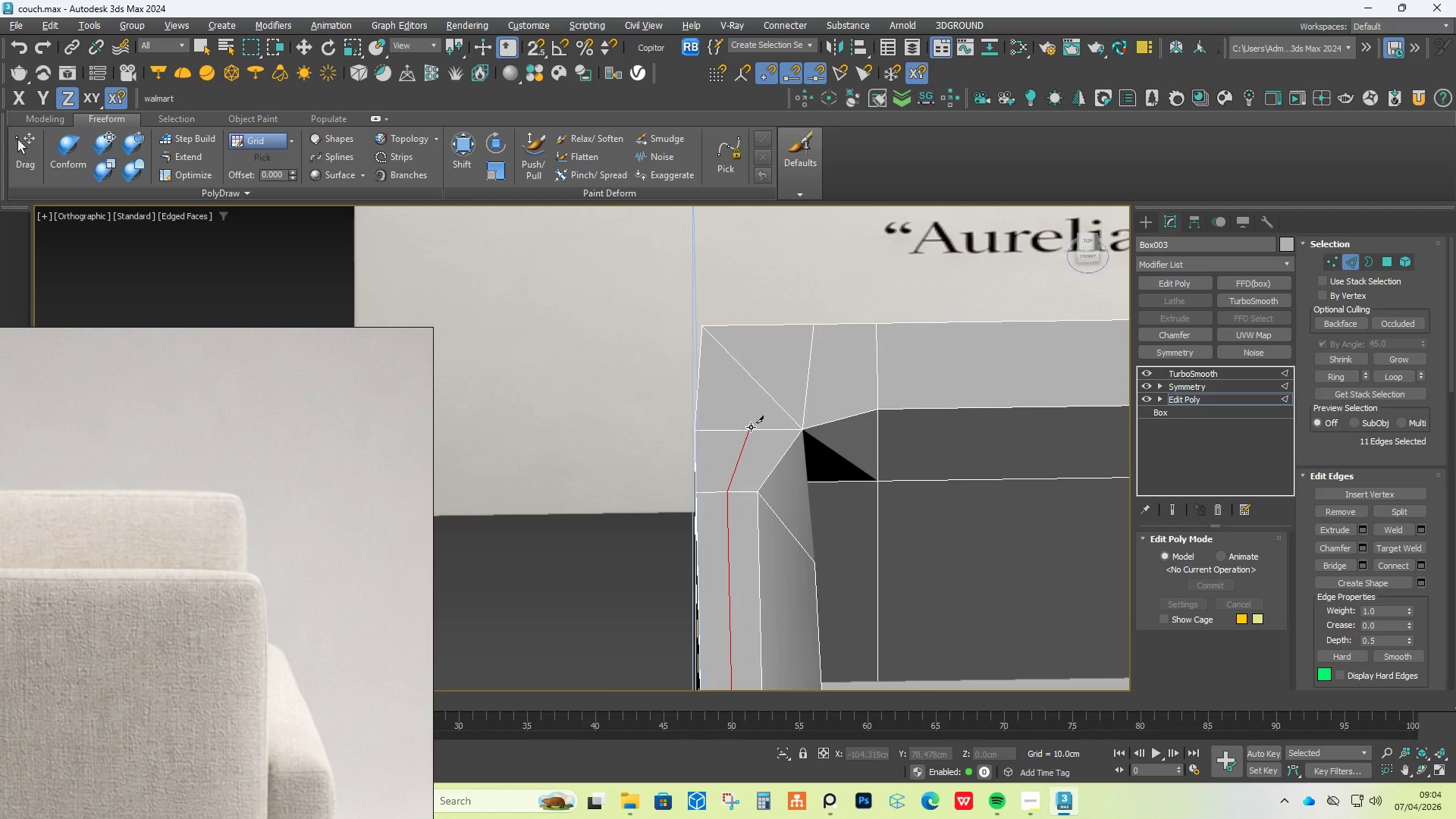 
left_click([747, 432])
 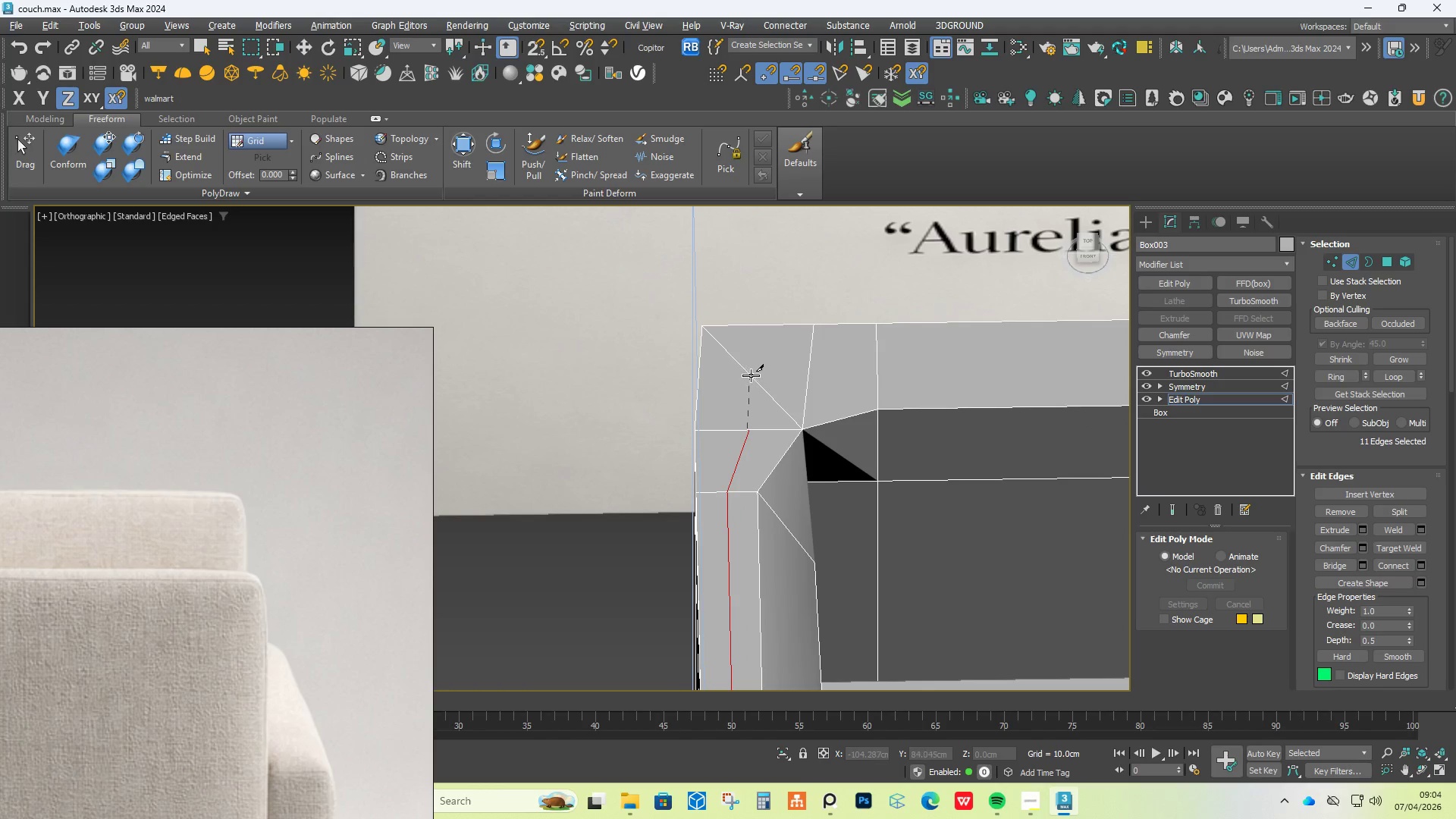 
left_click([751, 375])
 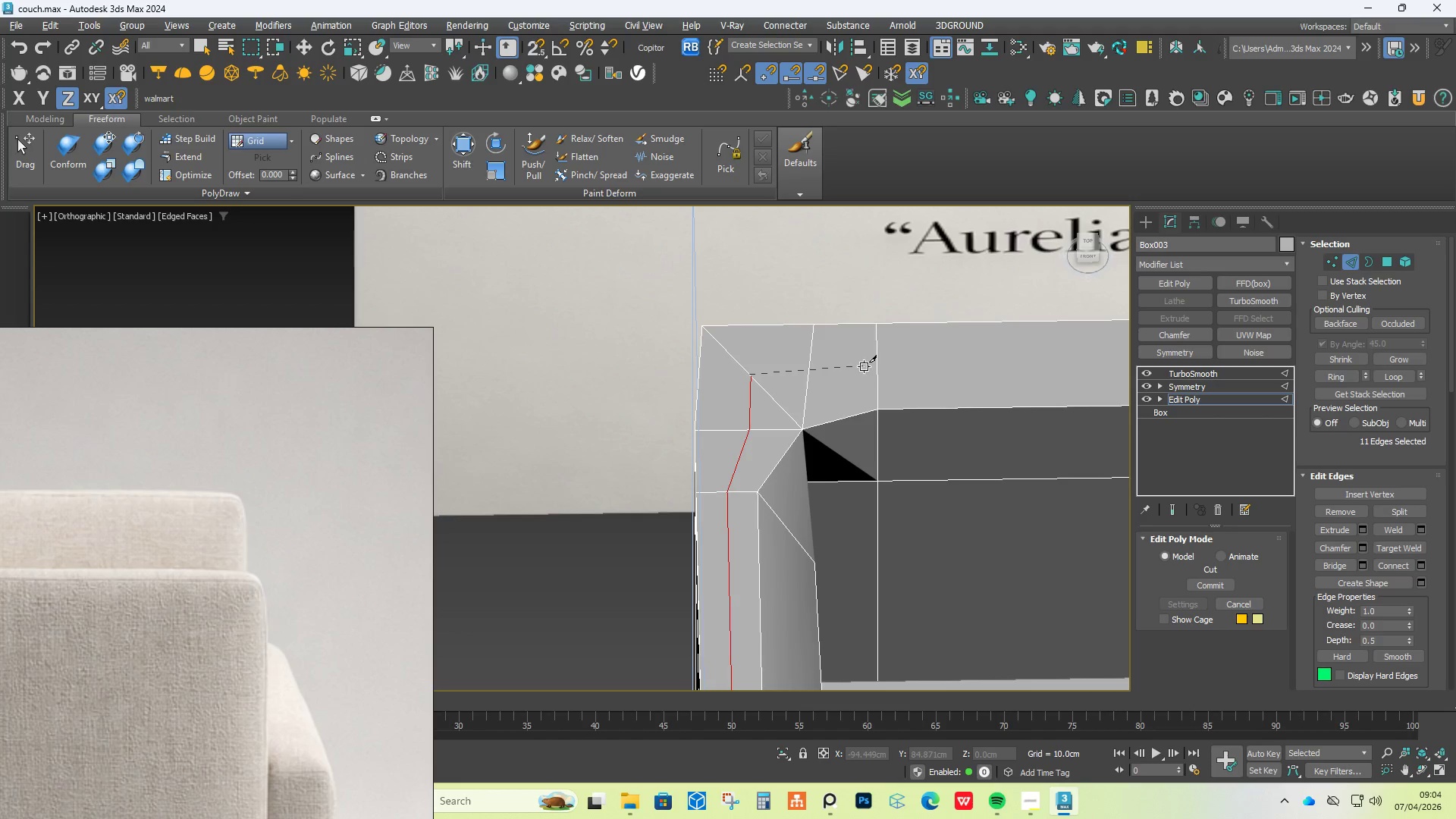 
left_click([877, 364])
 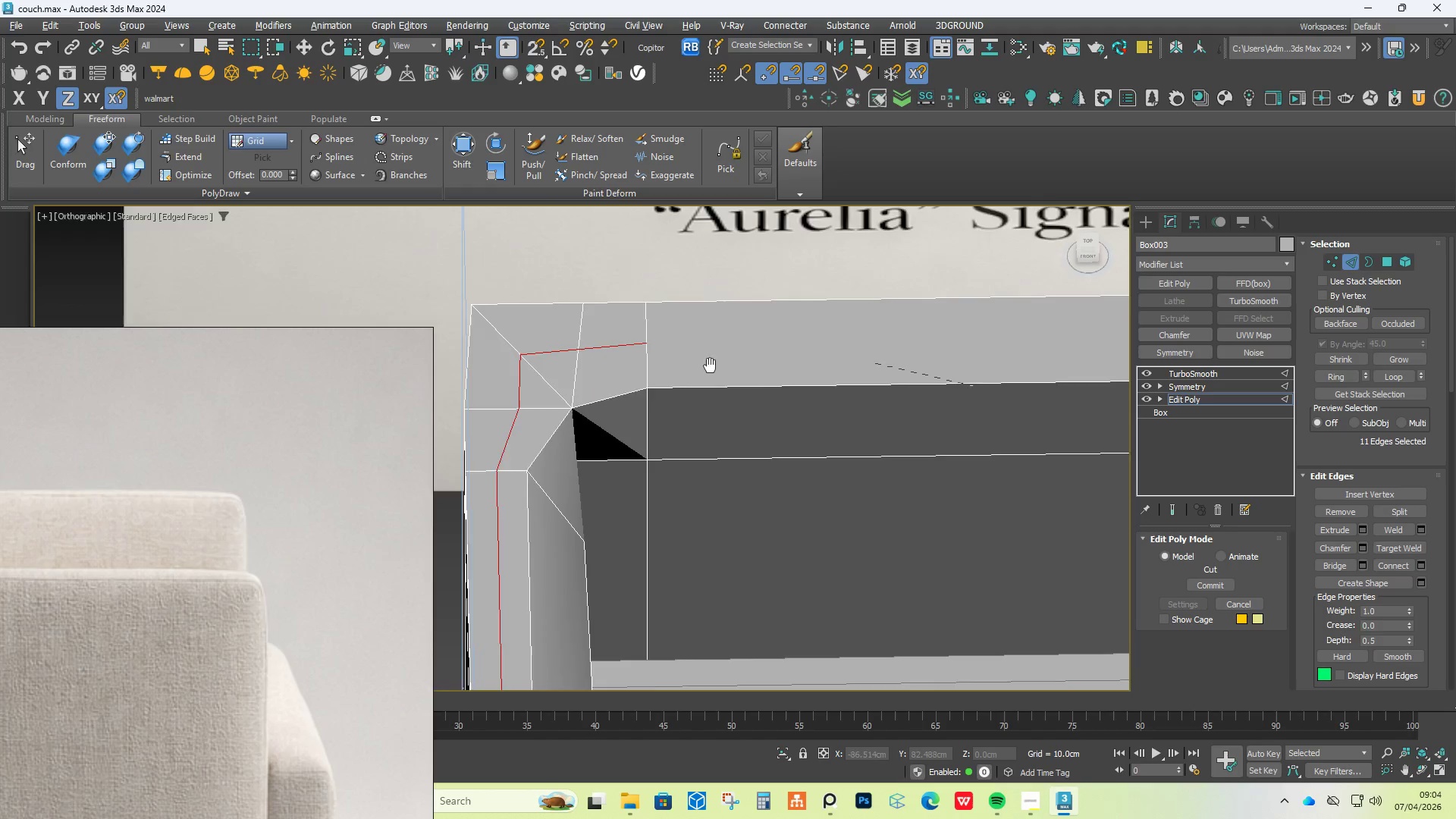 
scroll: coordinate [639, 366], scroll_direction: down, amount: 3.0
 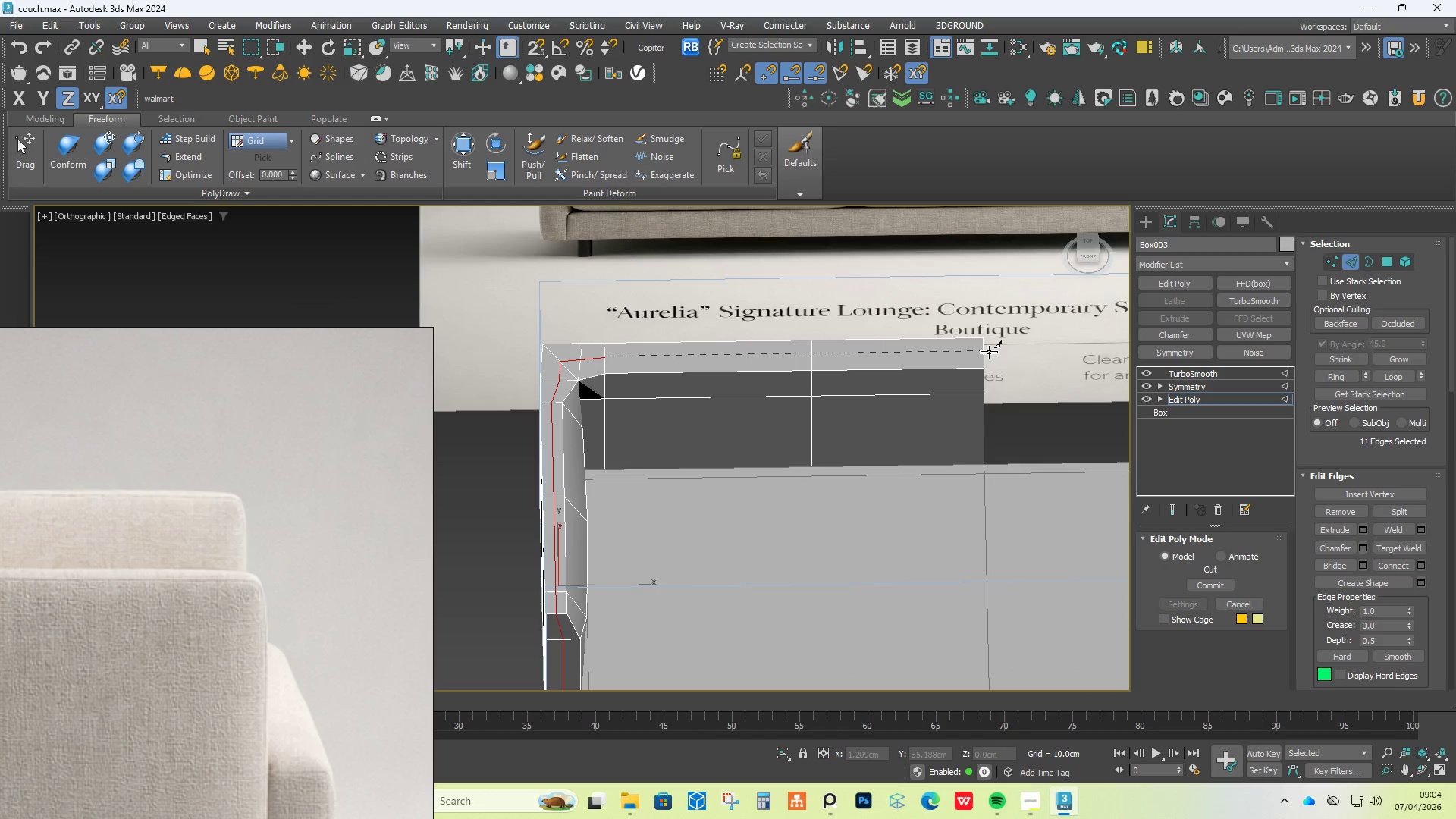 
left_click([982, 351])
 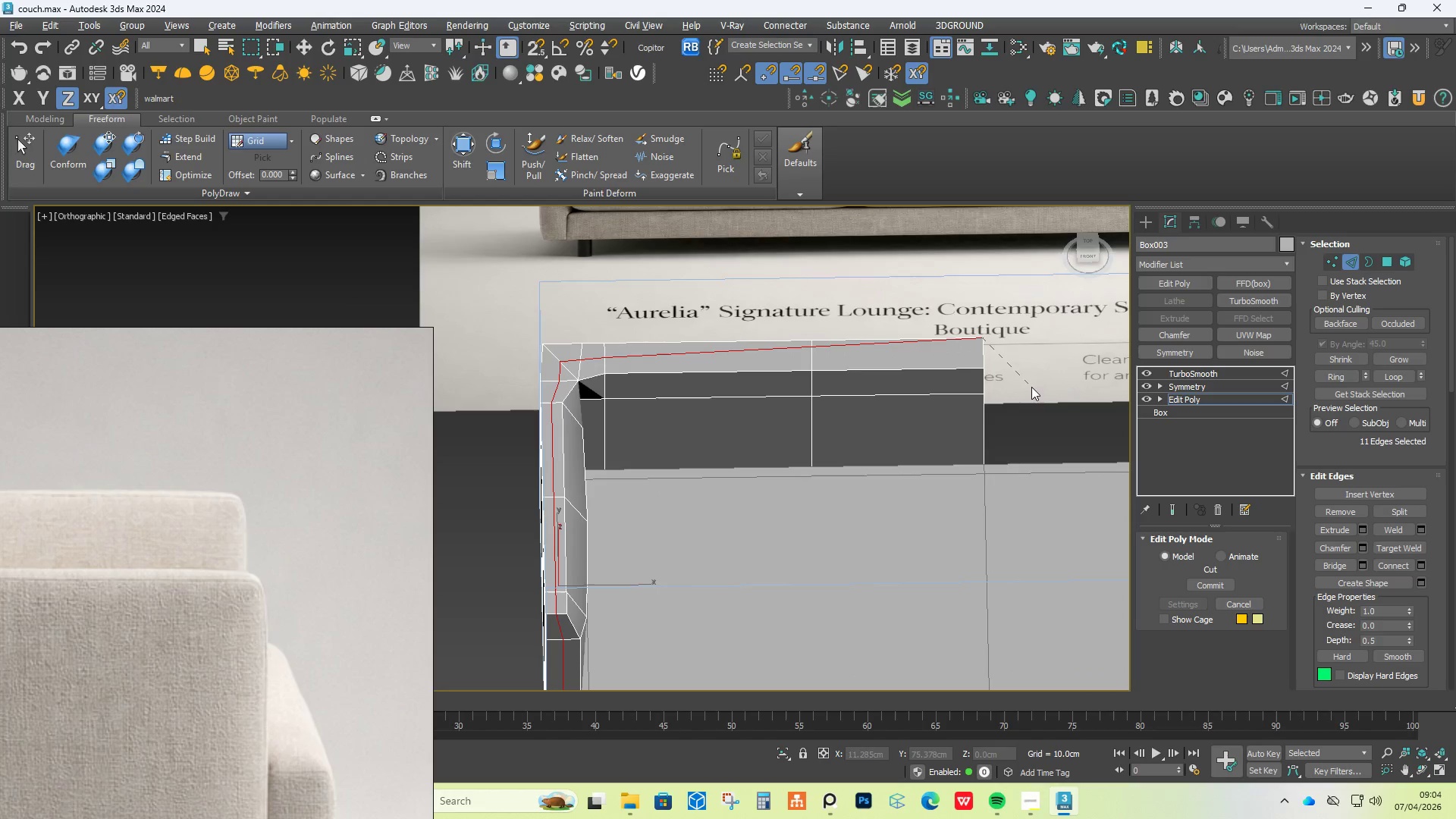 
right_click([1031, 391])
 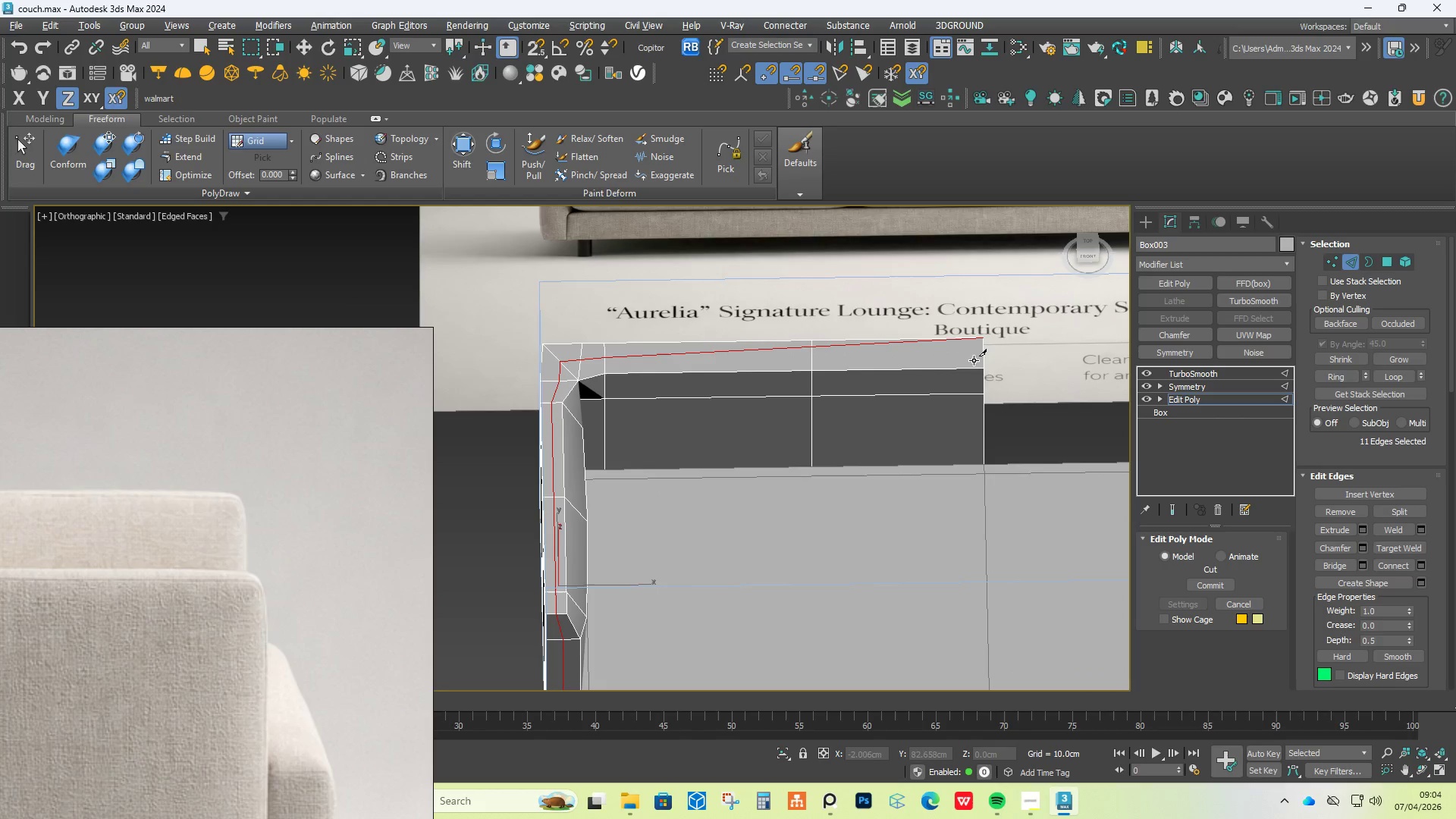 
key(Control+Z)
 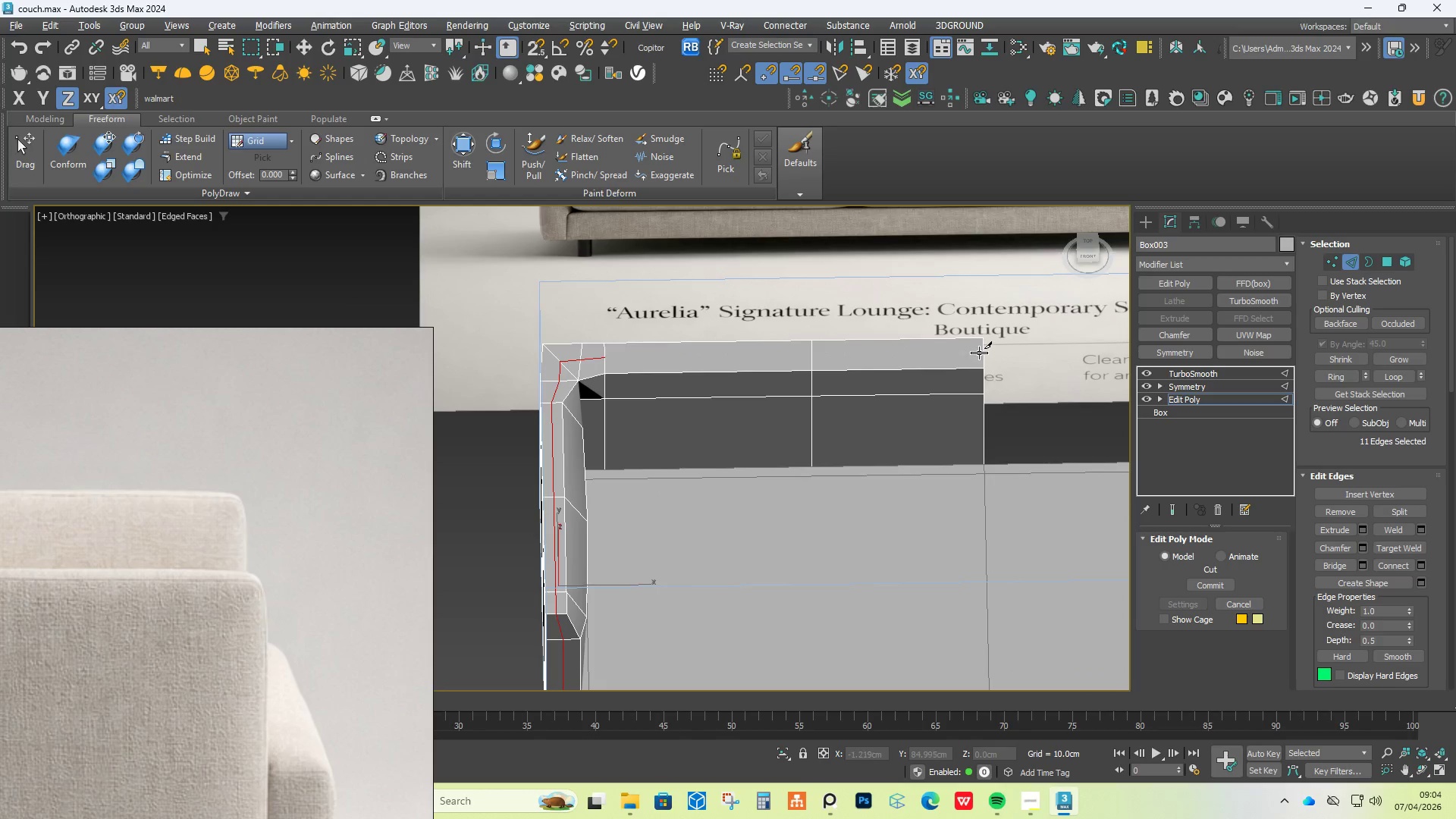 
left_click([981, 351])
 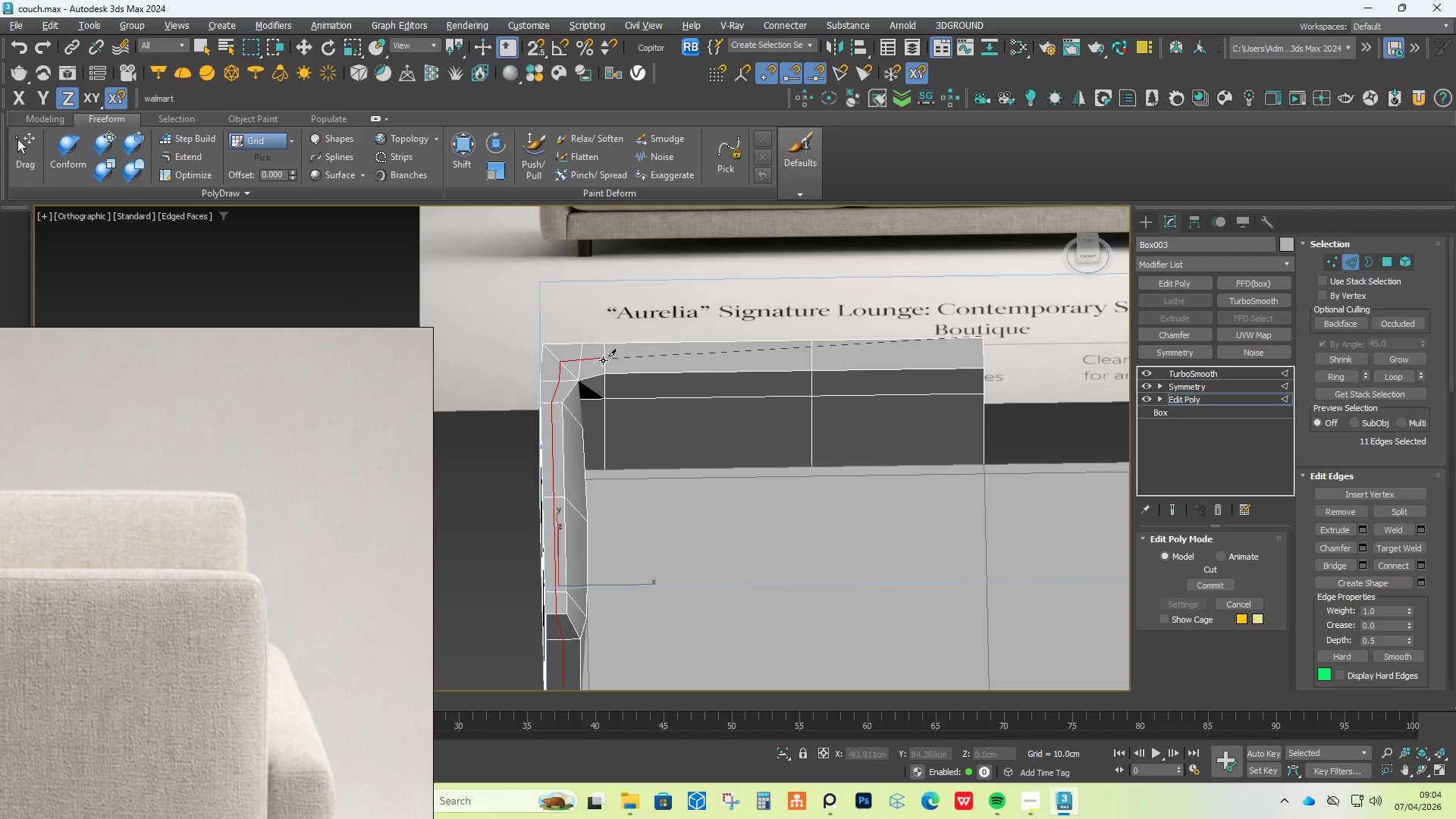 
left_click([607, 357])
 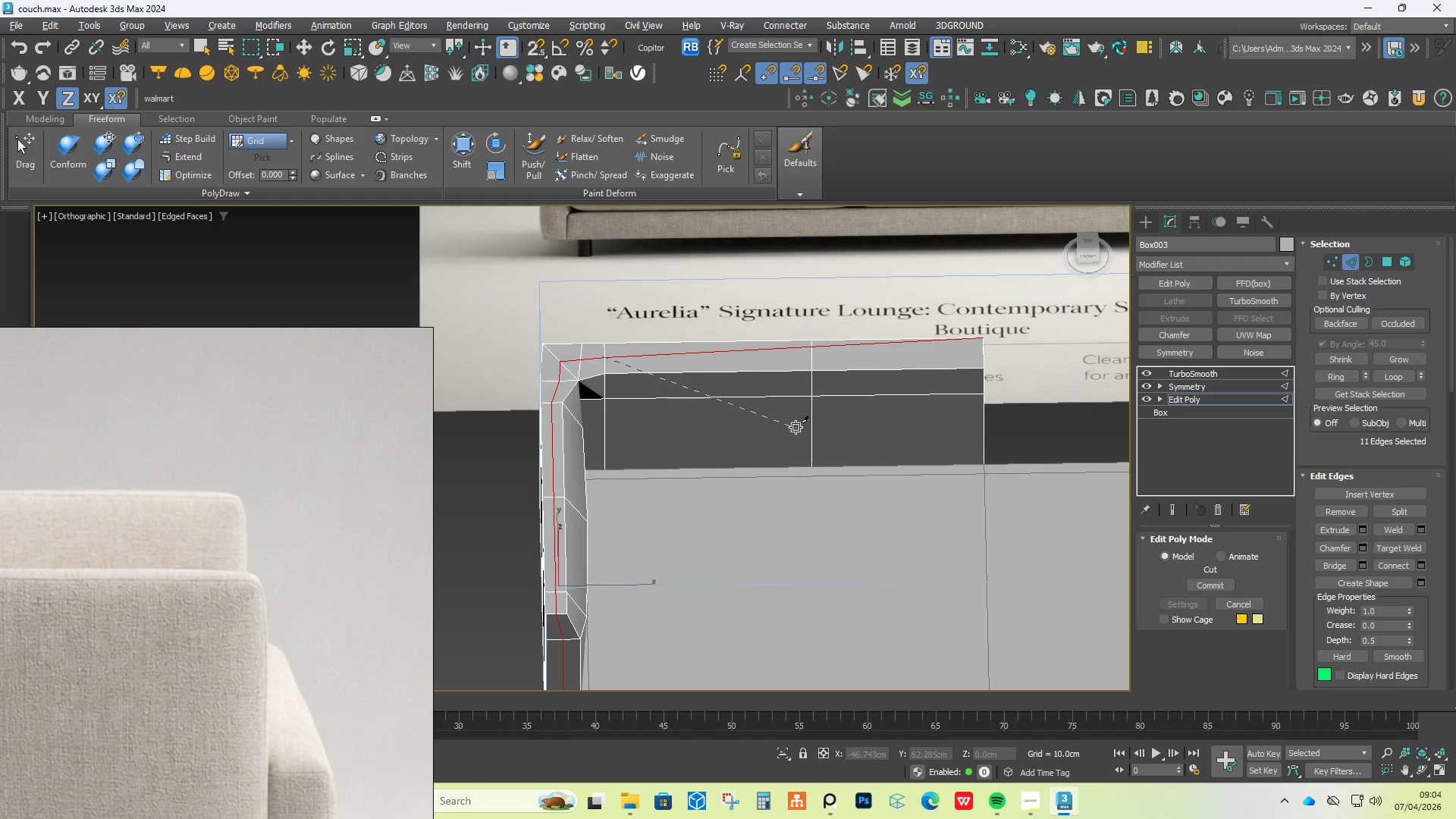 
right_click([795, 424])
 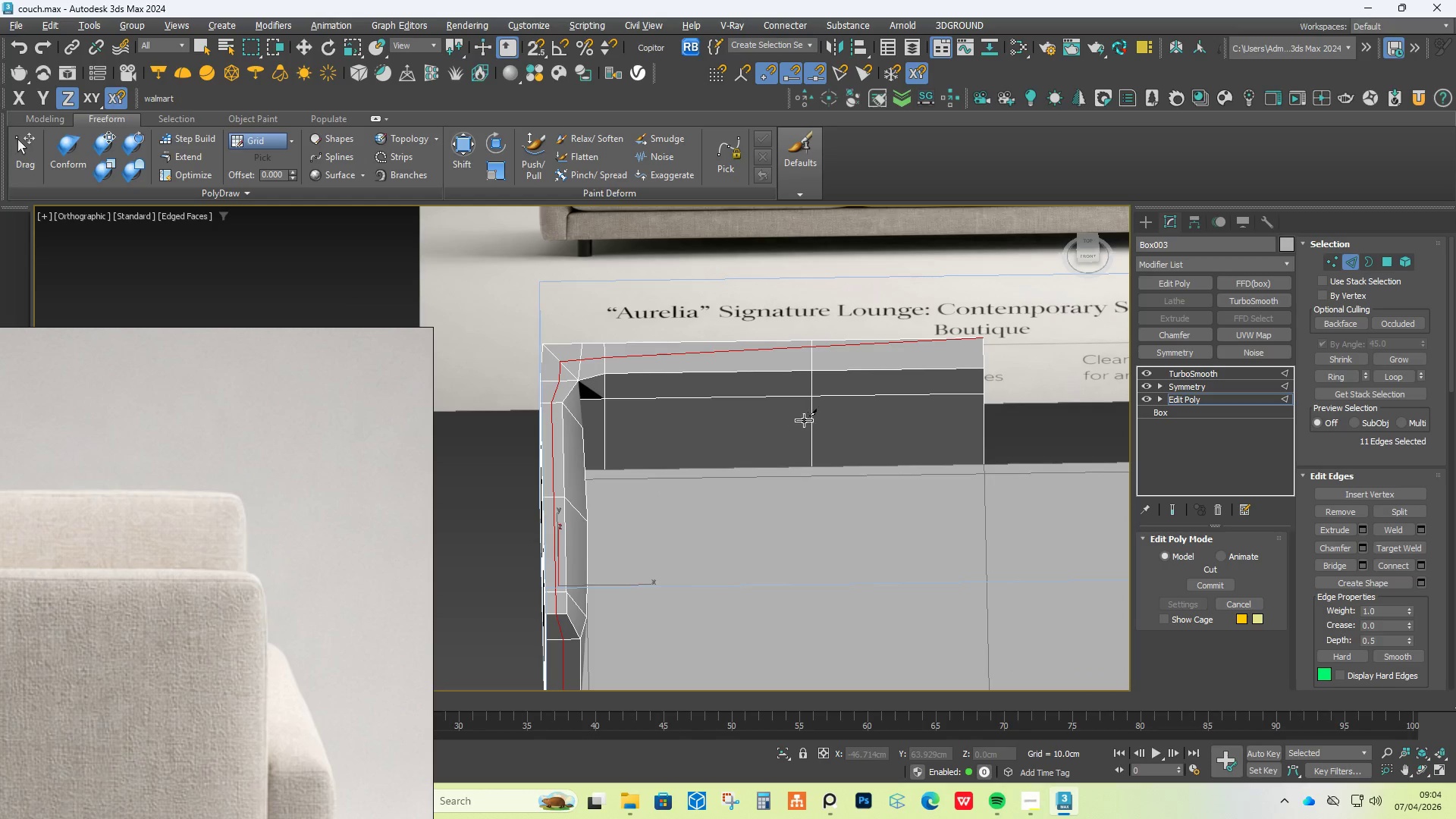 
key(Control+ControlLeft)
 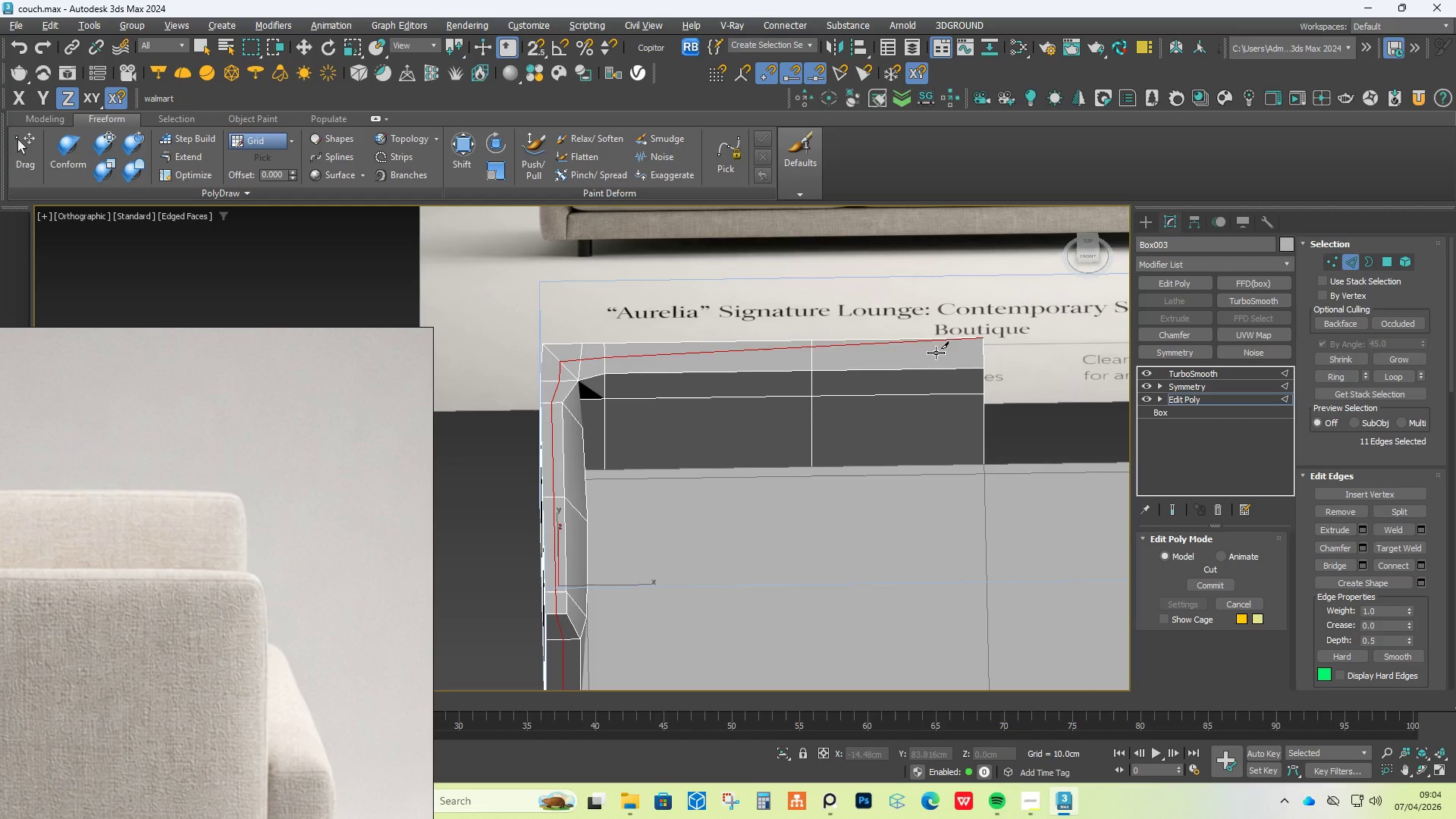 
key(Control+Z)
 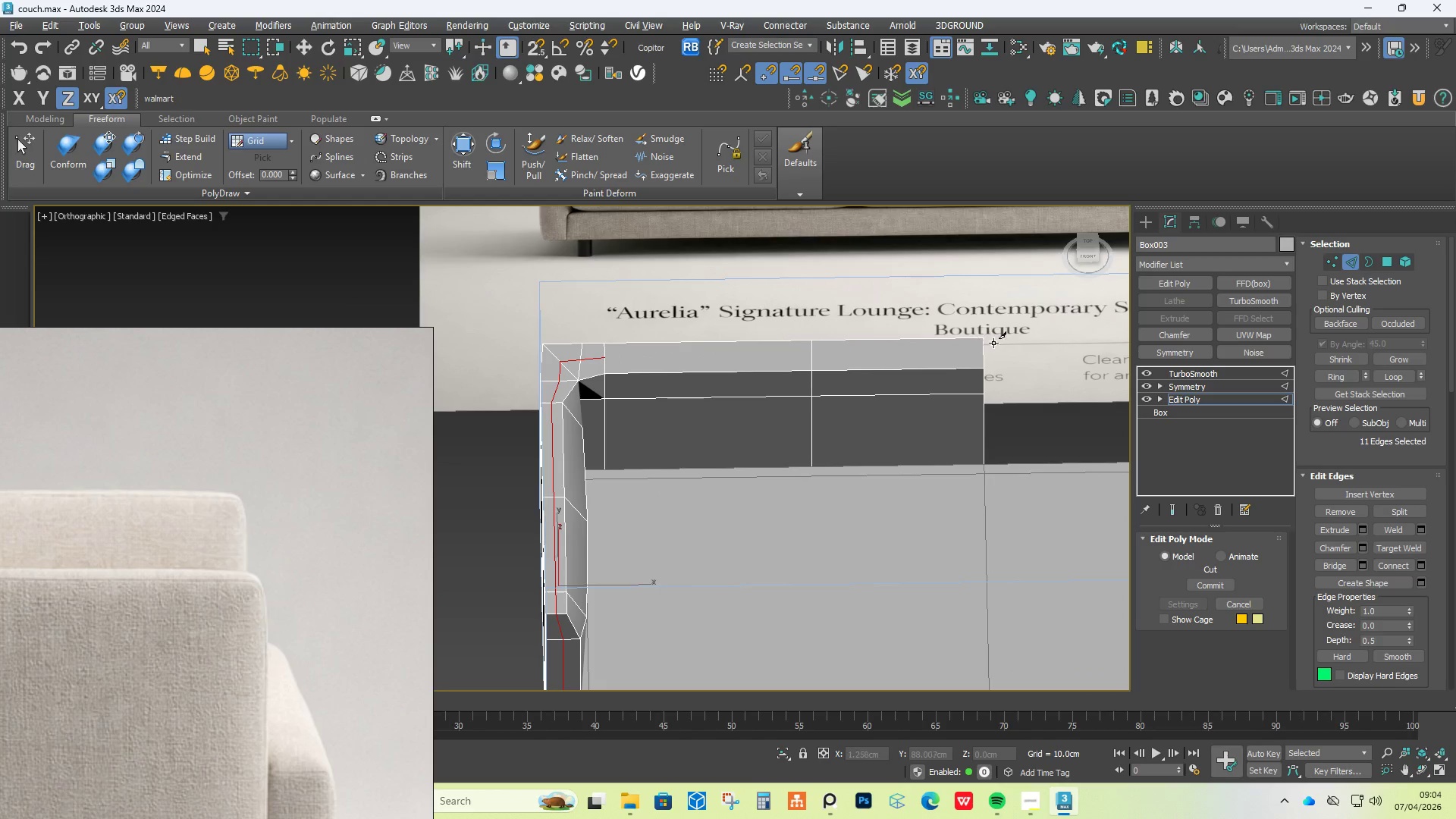 
right_click([996, 343])
 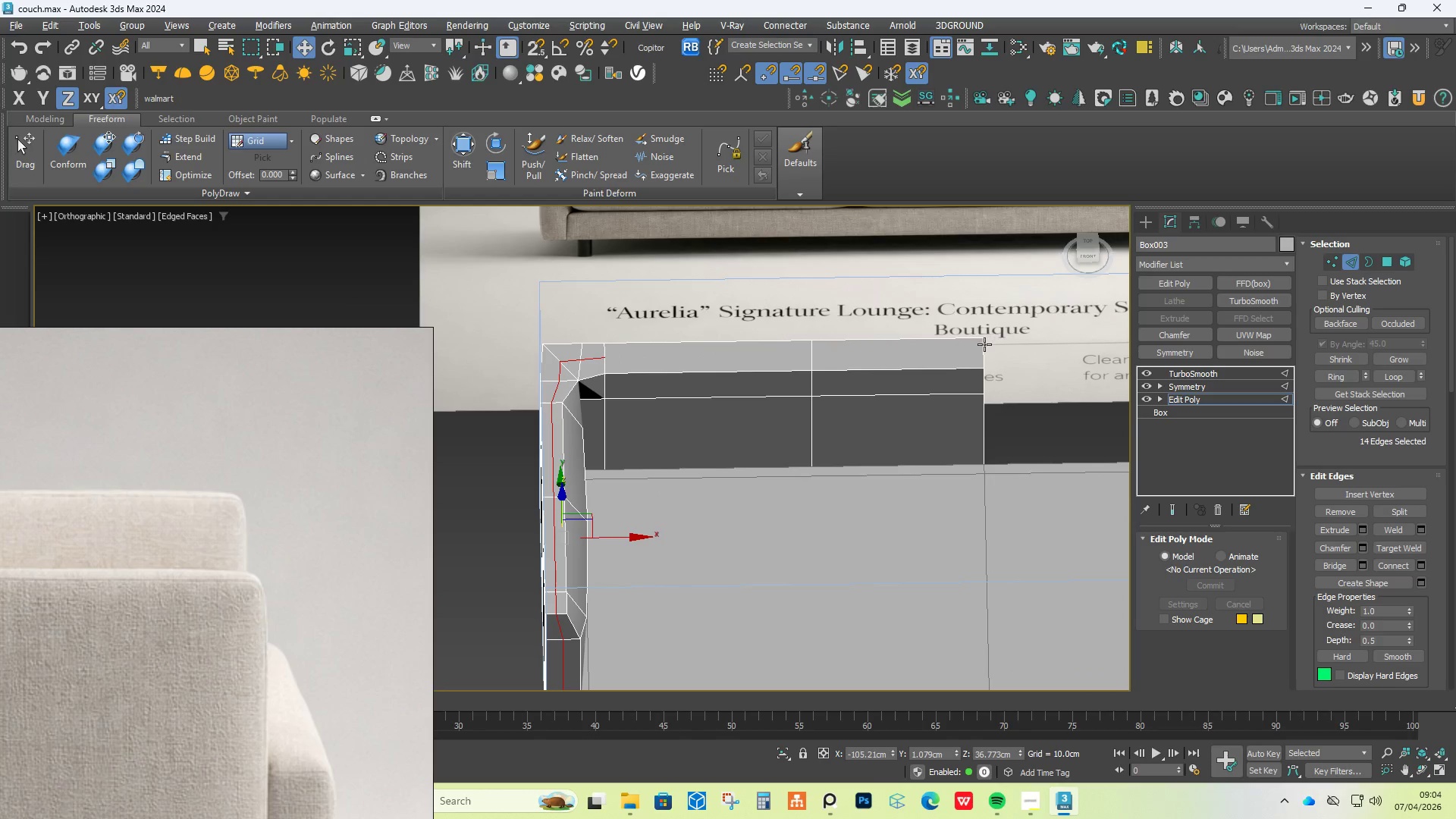 
scroll: coordinate [983, 349], scroll_direction: up, amount: 5.0
 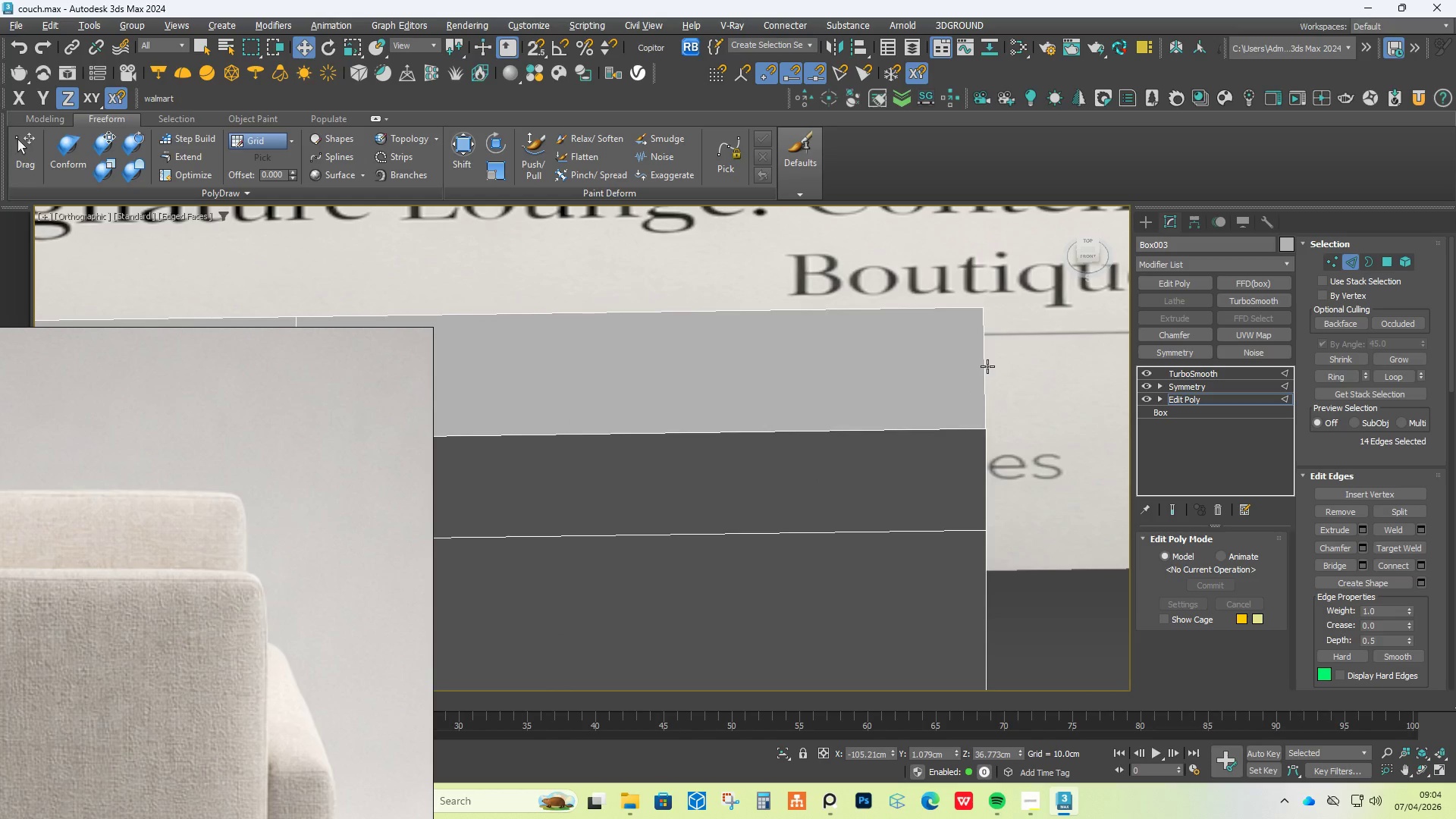 
key(Alt+C)
 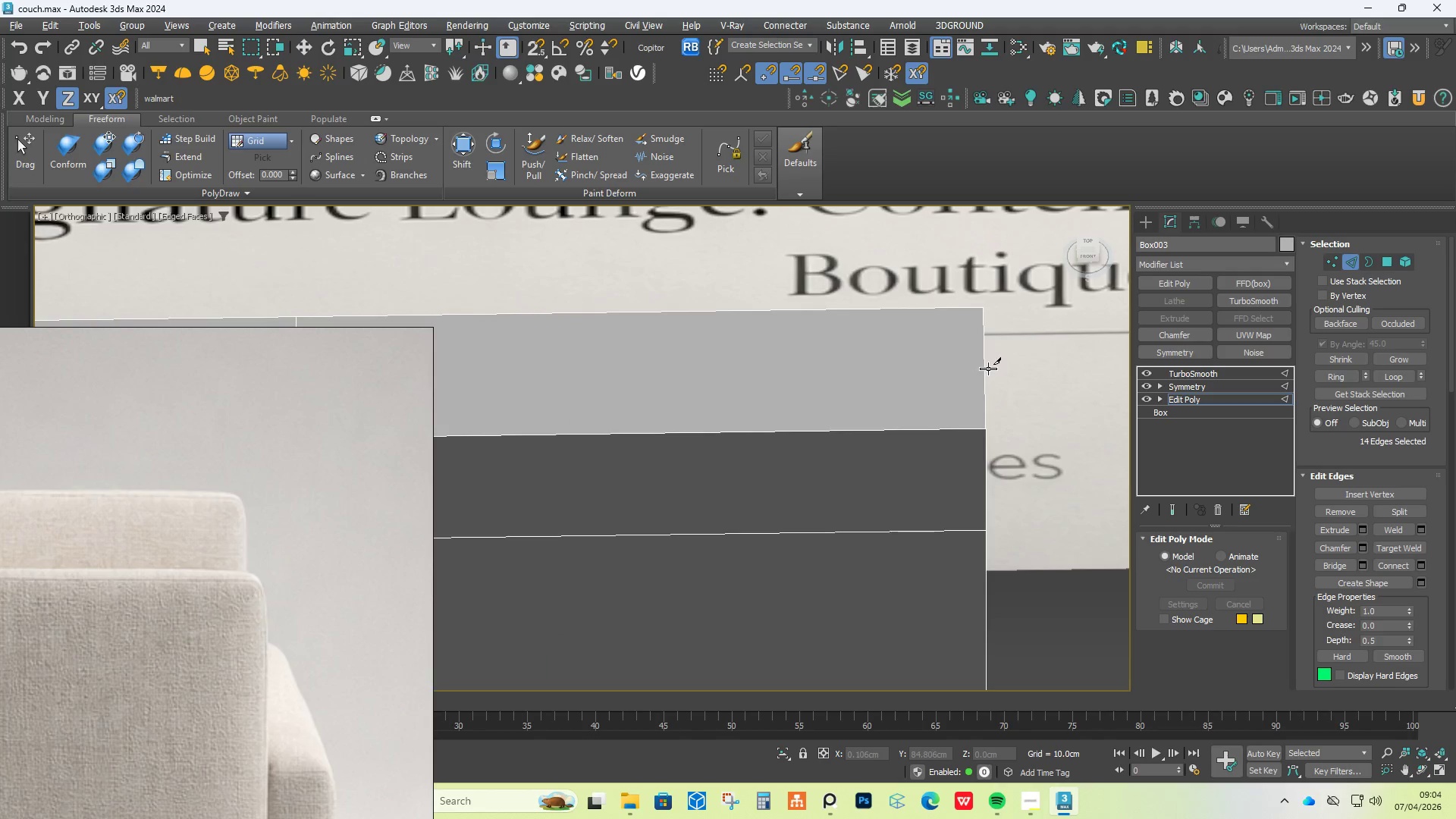 
left_click([981, 369])
 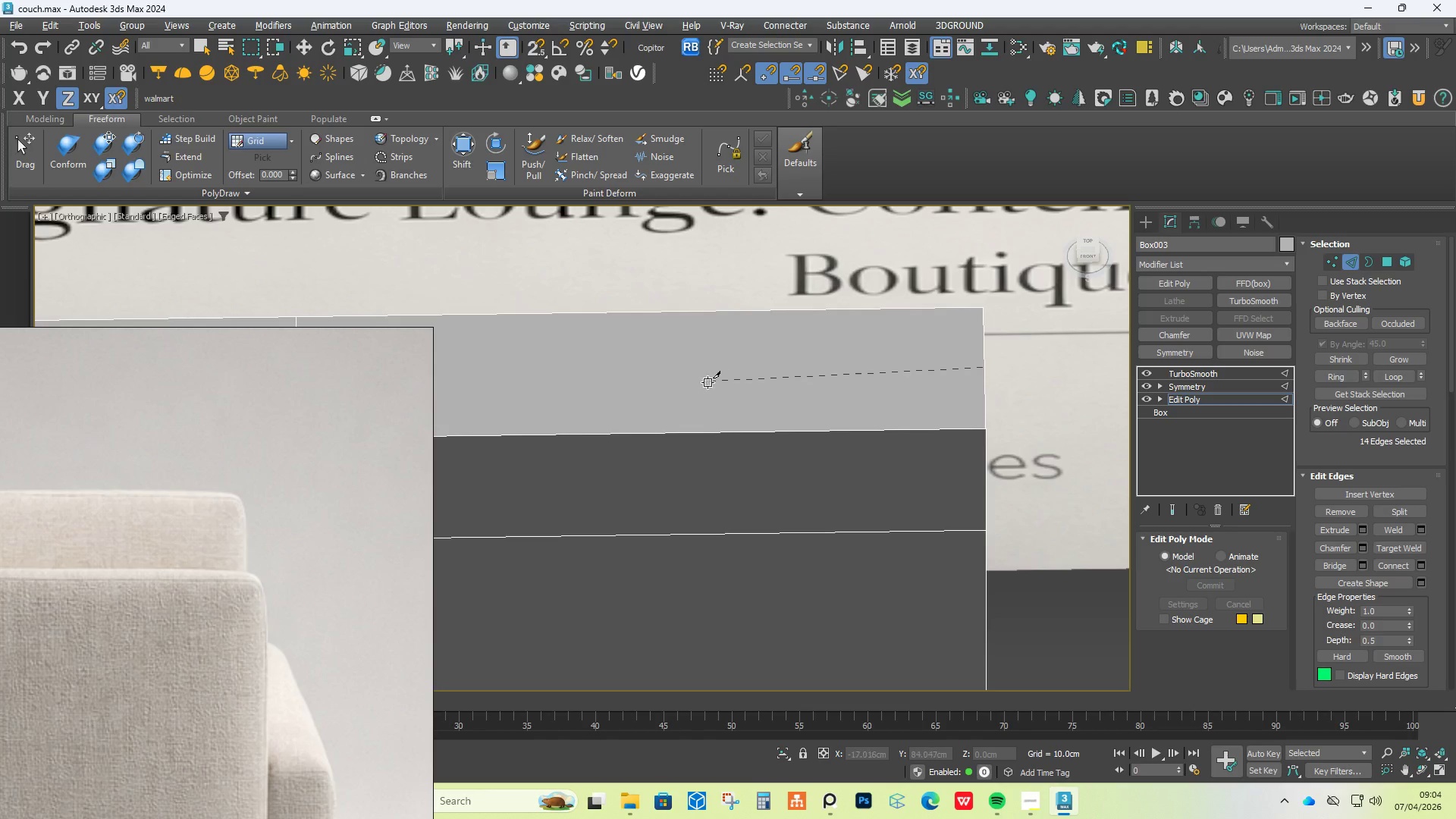 
scroll: coordinate [675, 378], scroll_direction: down, amount: 4.0
 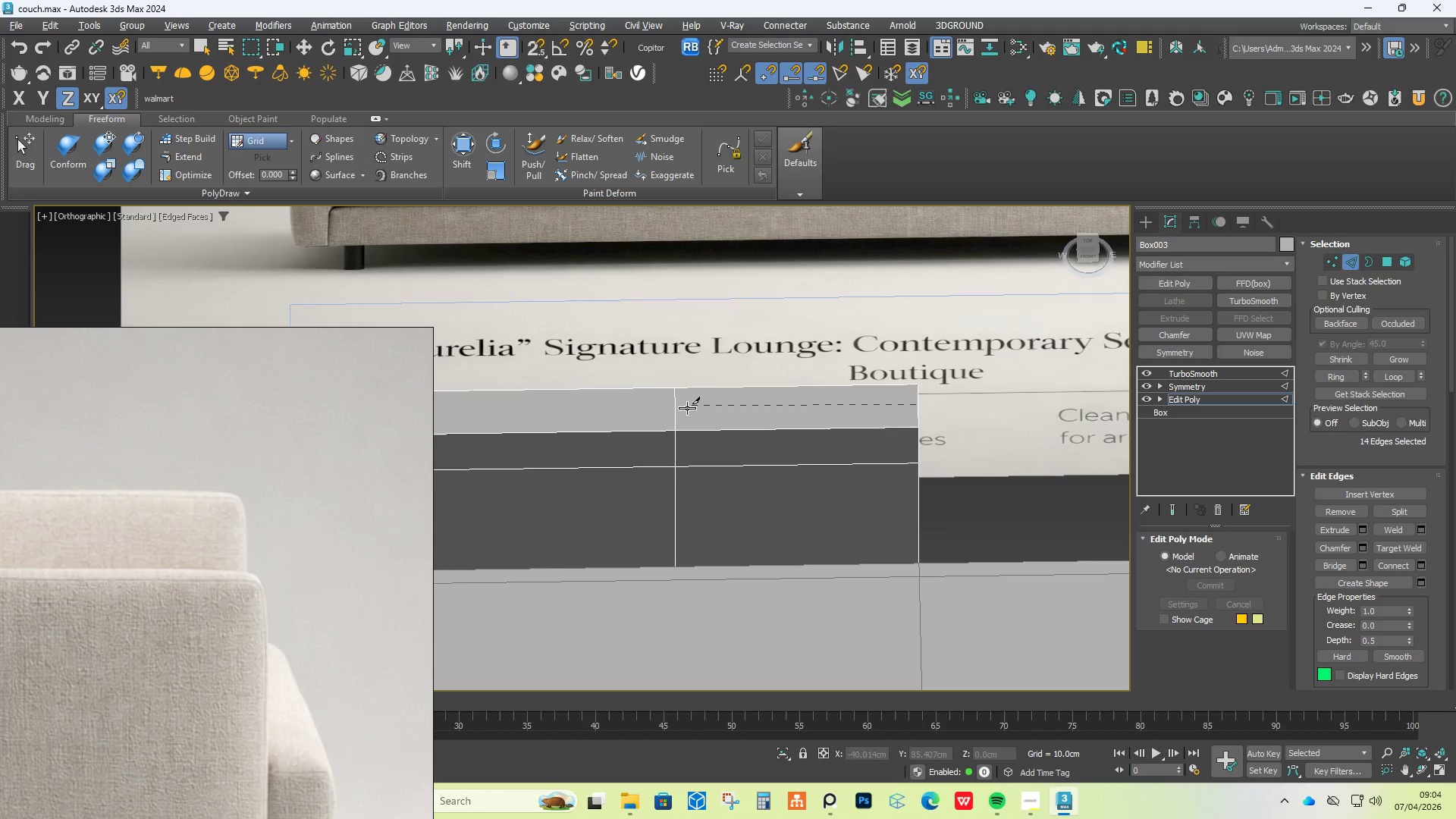 
left_click([677, 411])
 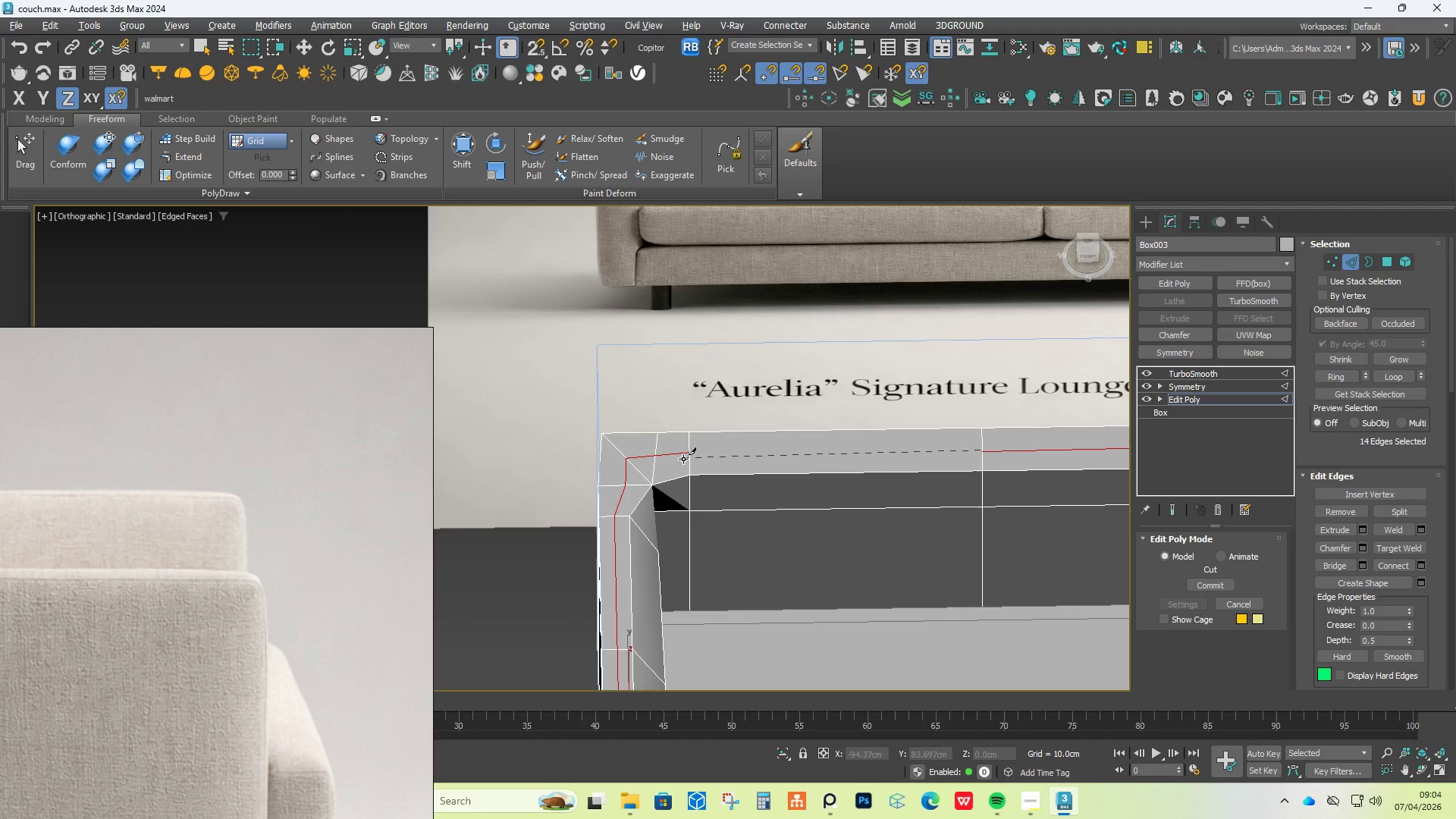 
left_click([691, 452])
 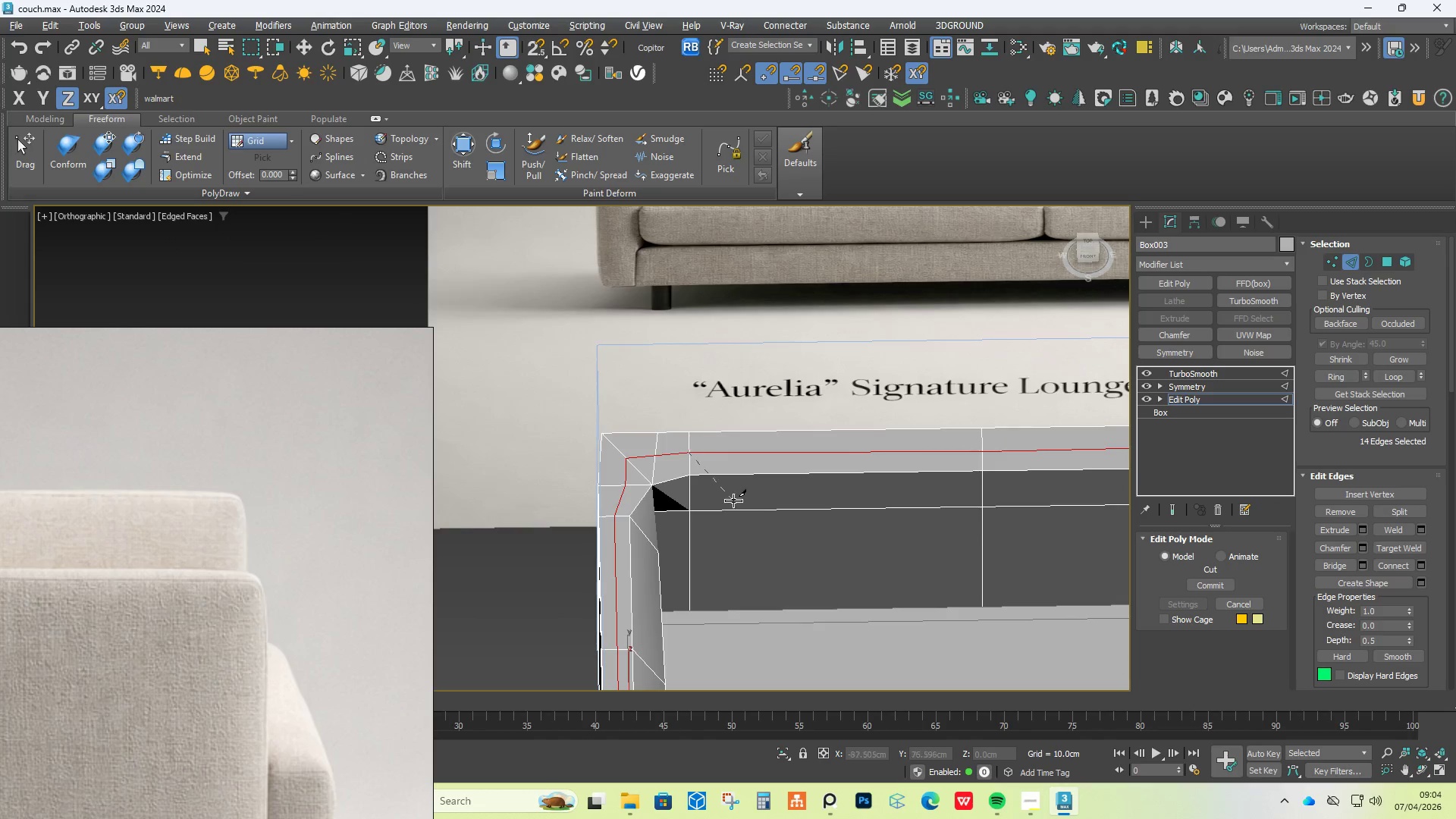 
right_click([761, 524])
 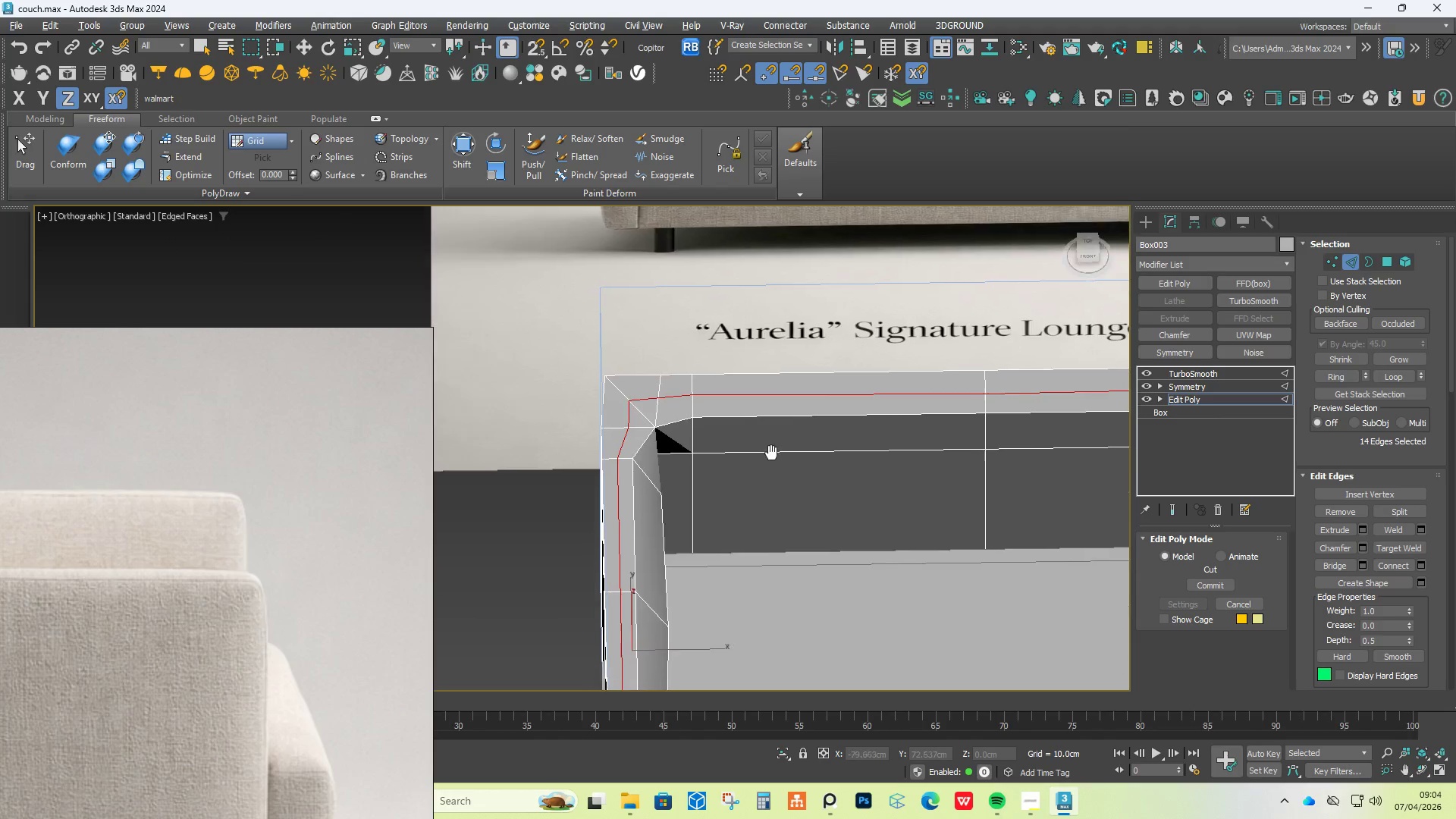 
right_click([835, 475])
 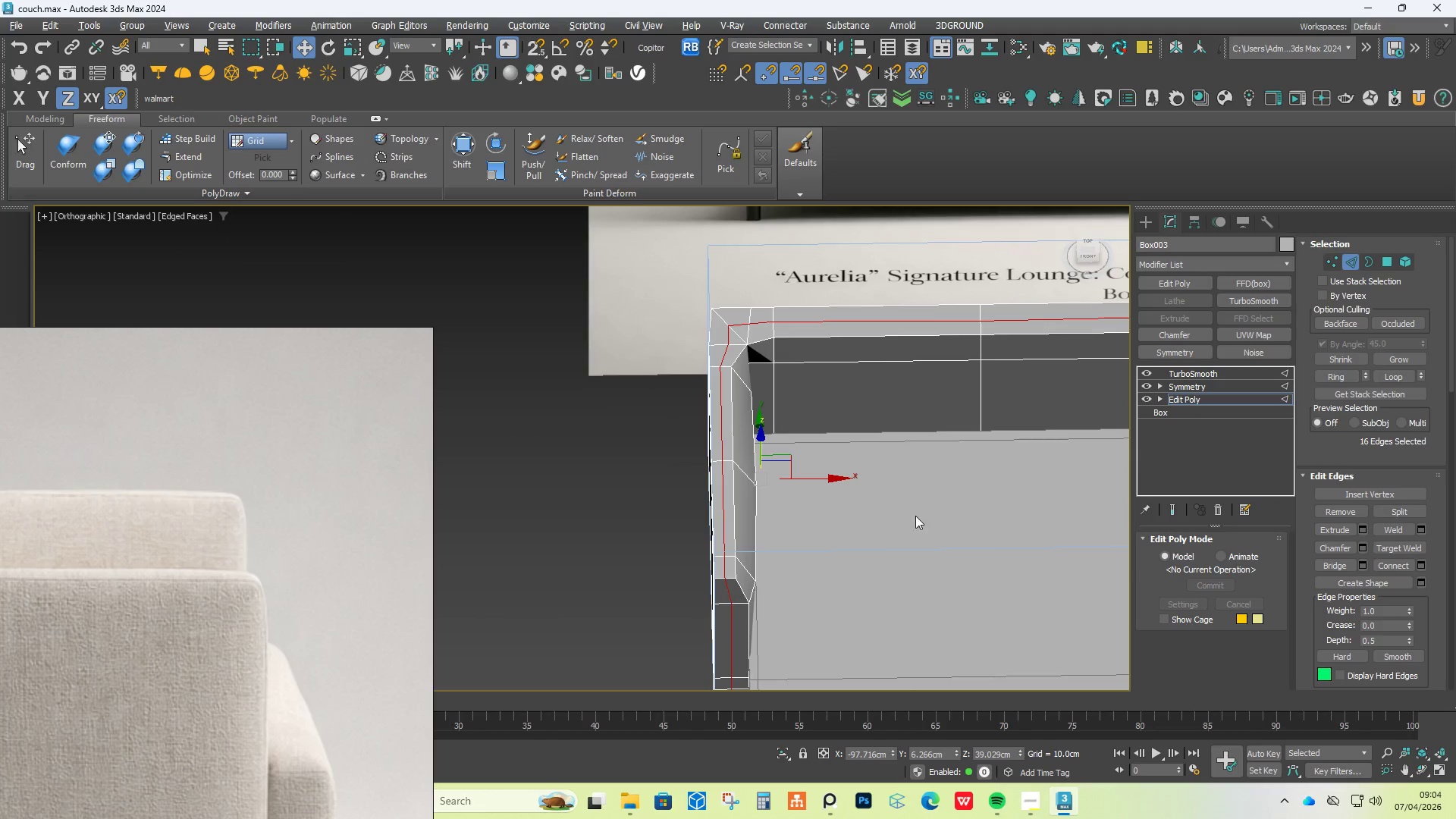 
scroll: coordinate [836, 352], scroll_direction: down, amount: 1.0
 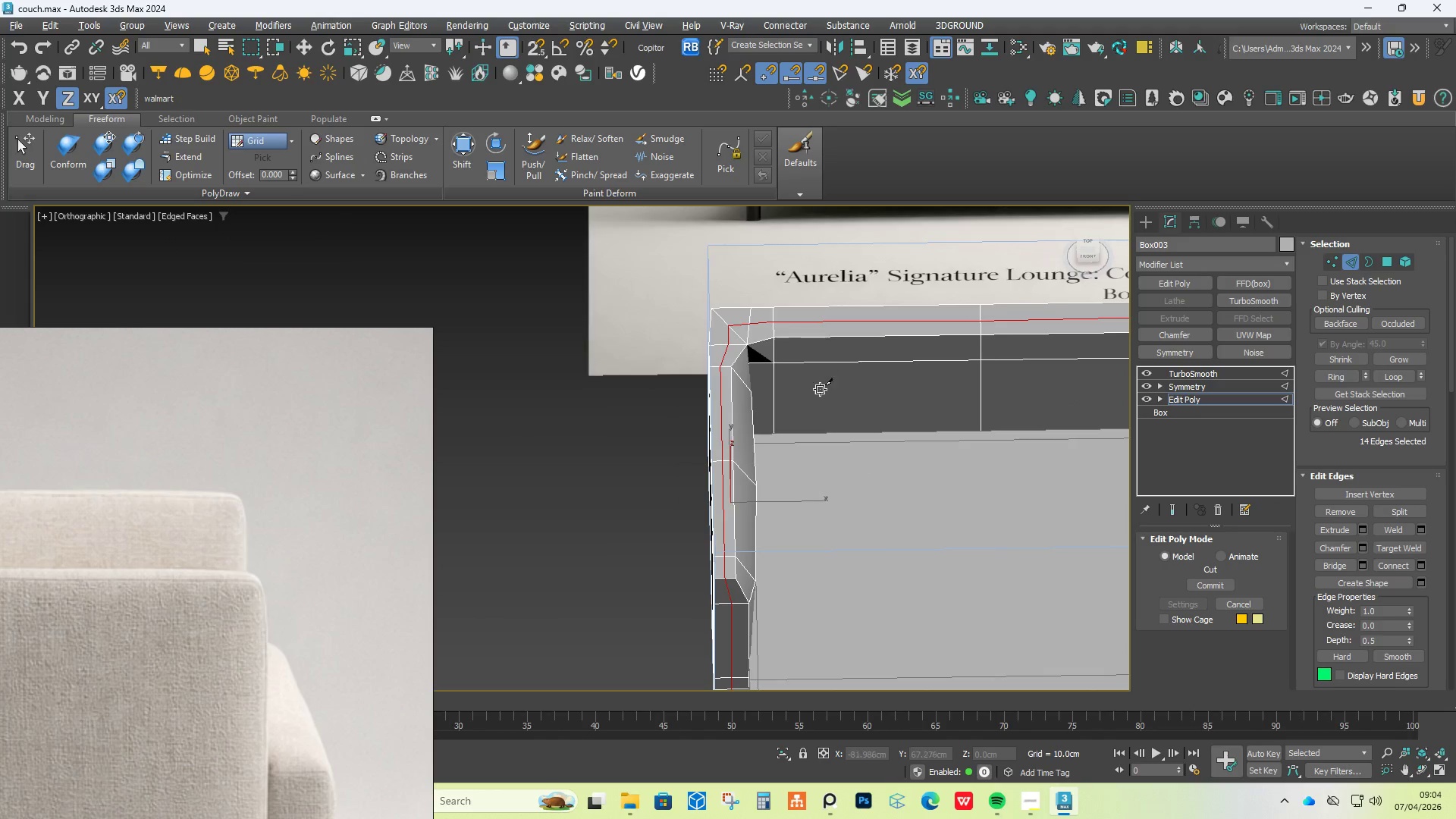 
hold_key(key=AltLeft, duration=0.55)
 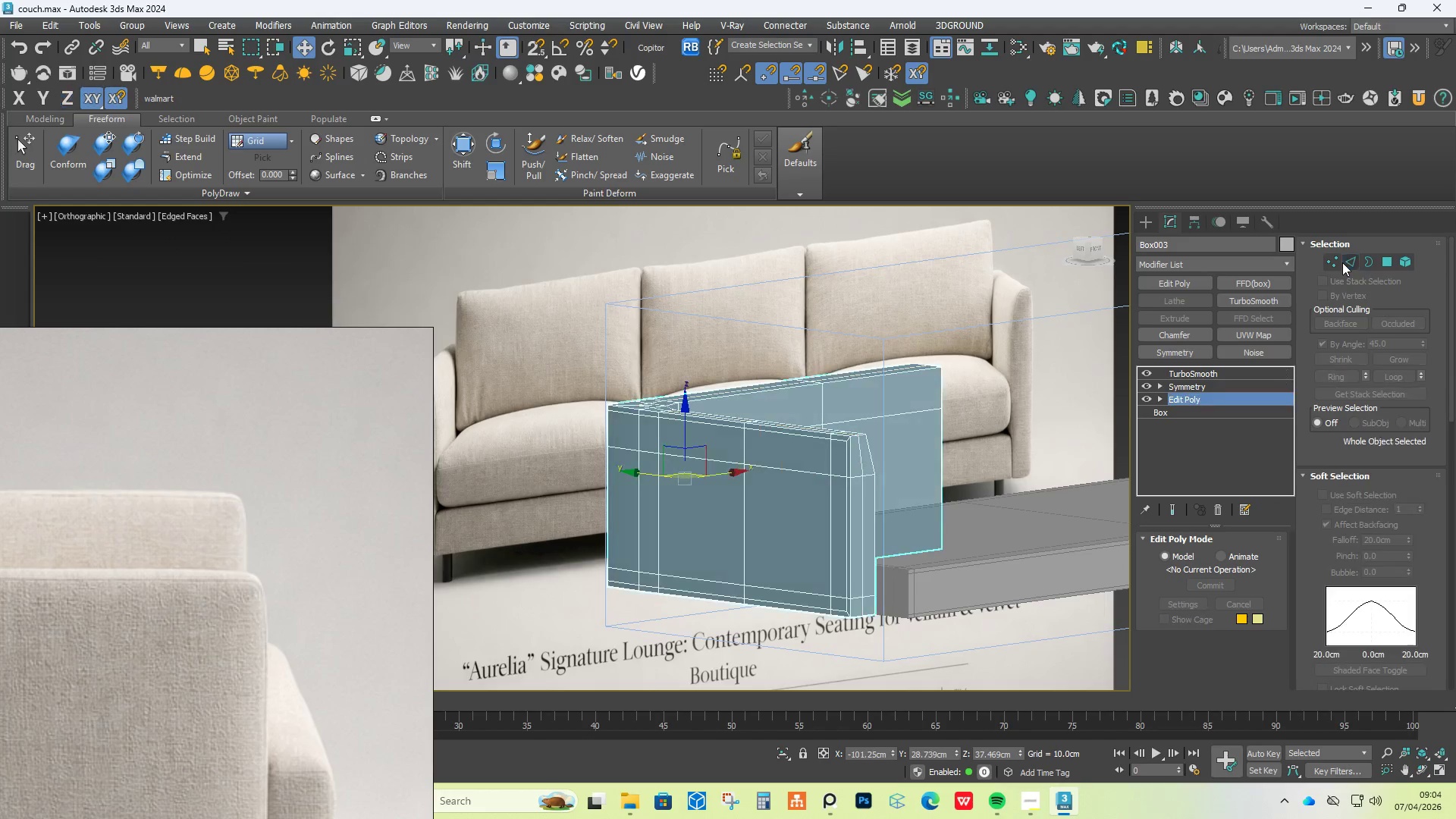 
double_click([1331, 262])
 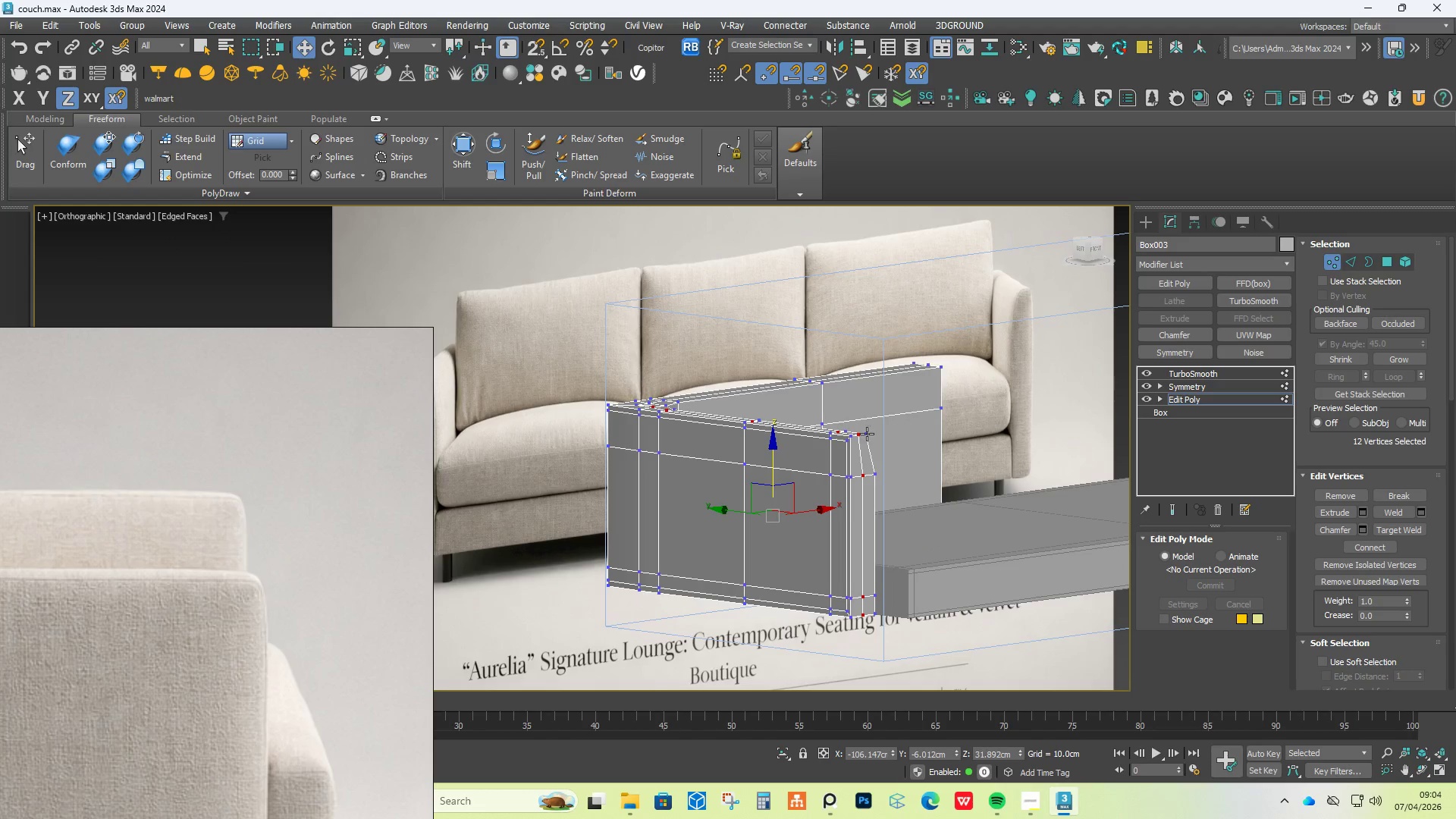 
scroll: coordinate [834, 460], scroll_direction: up, amount: 2.0
 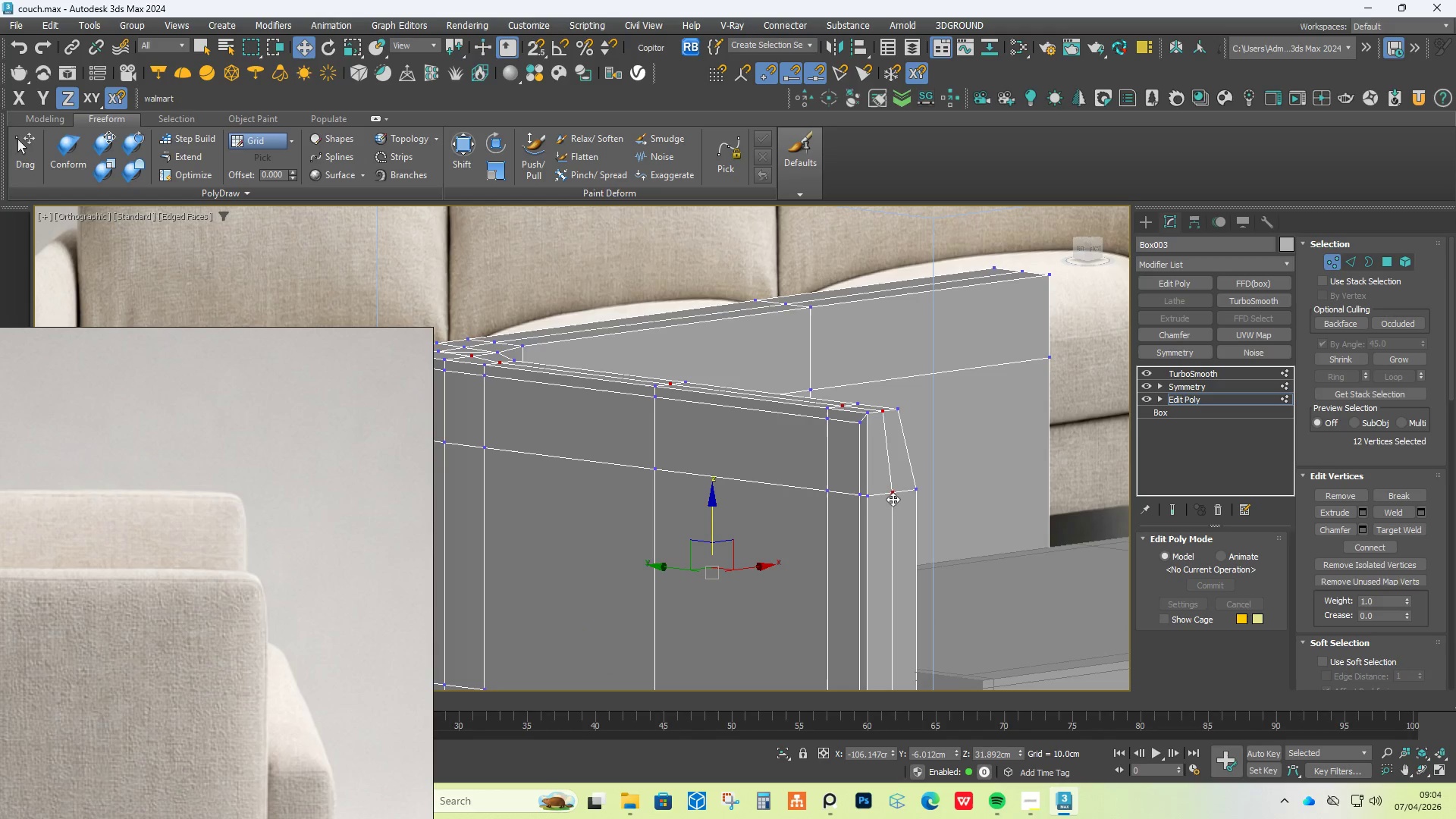 
left_click([893, 501])
 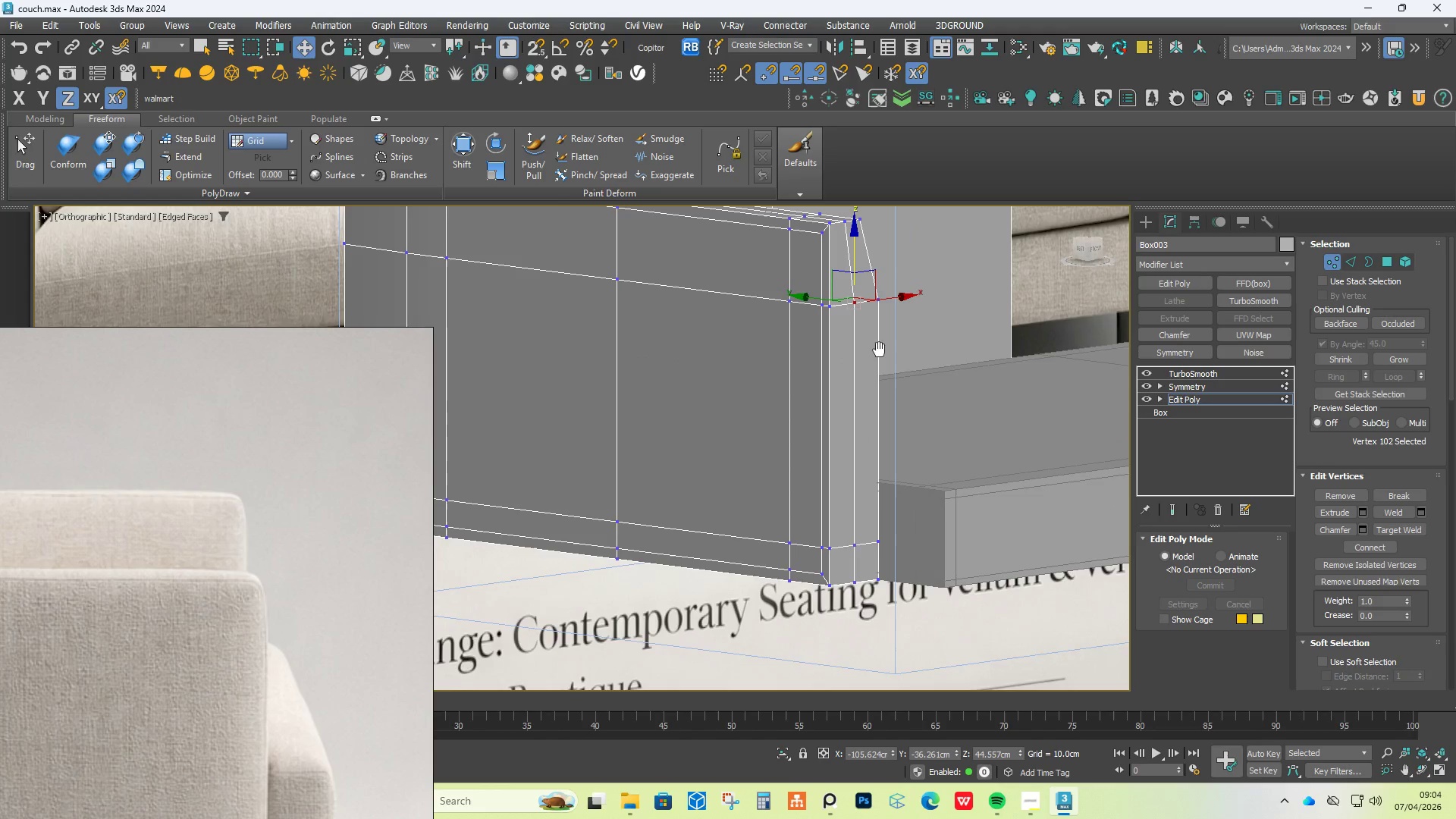 
hold_key(key=ControlLeft, duration=0.52)
left_click([858, 541])
 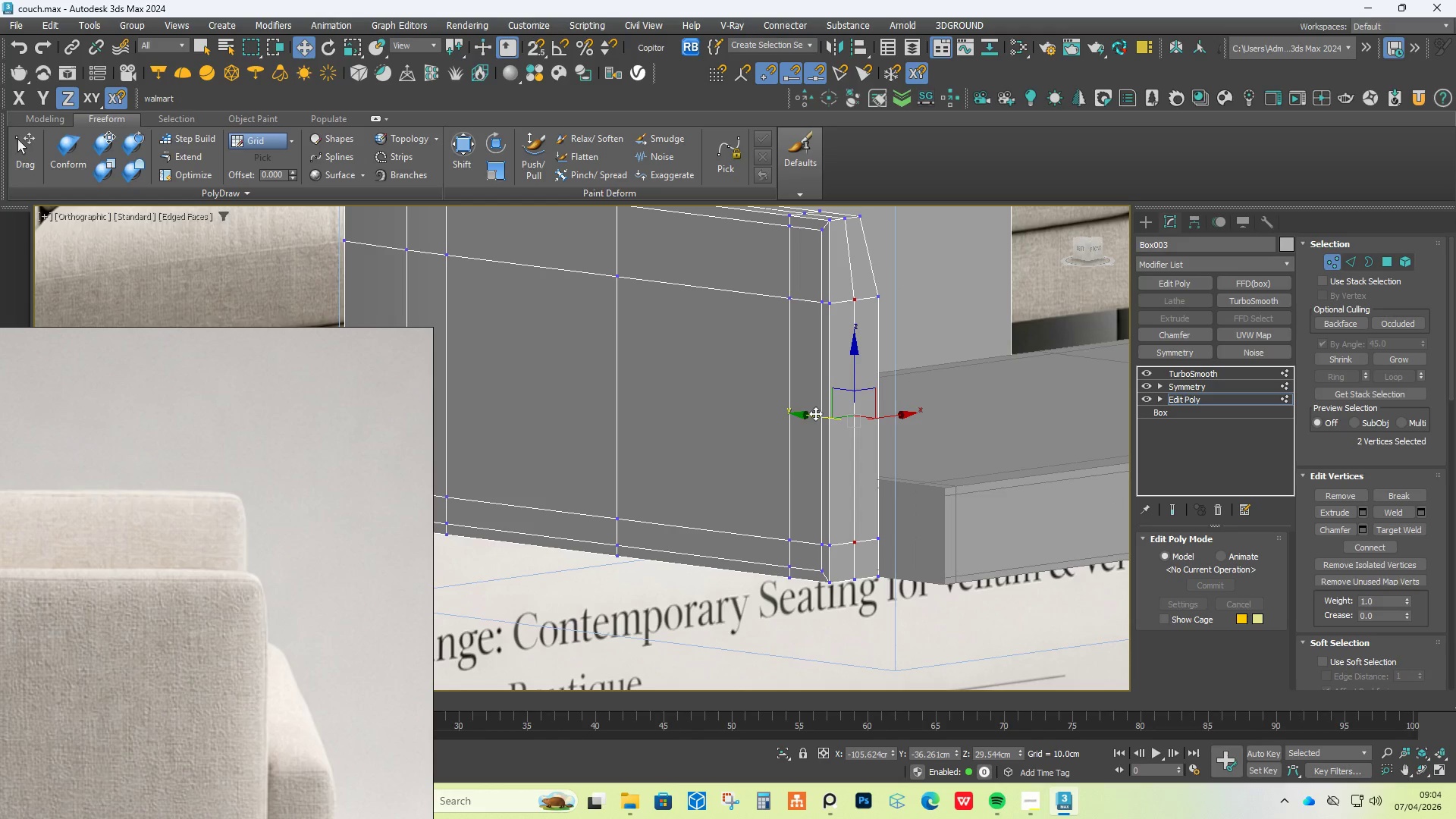 
left_click_drag(start_coordinate=[812, 416], to_coordinate=[822, 422])
 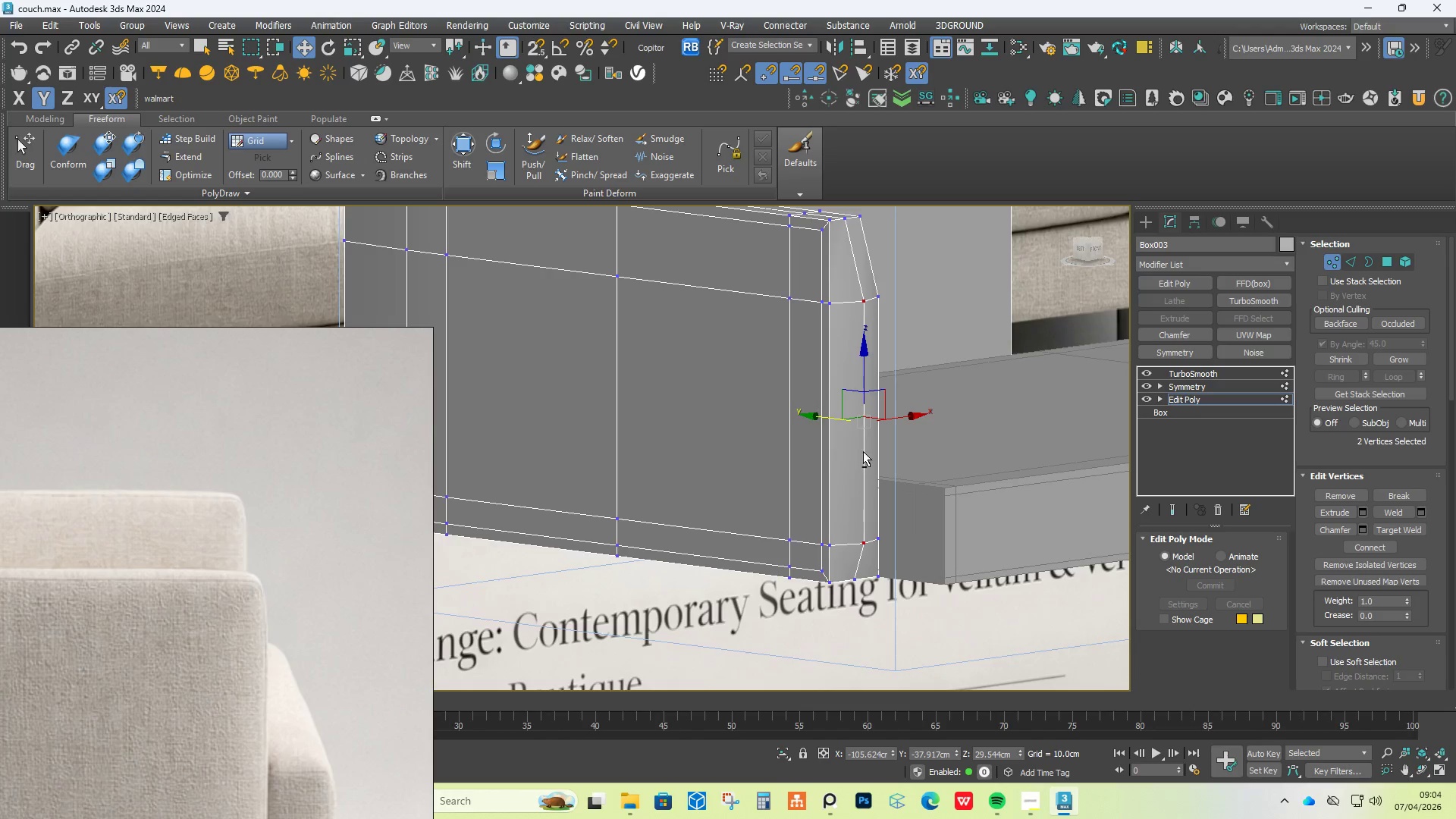 
hold_key(key=AltLeft, duration=1.11)
 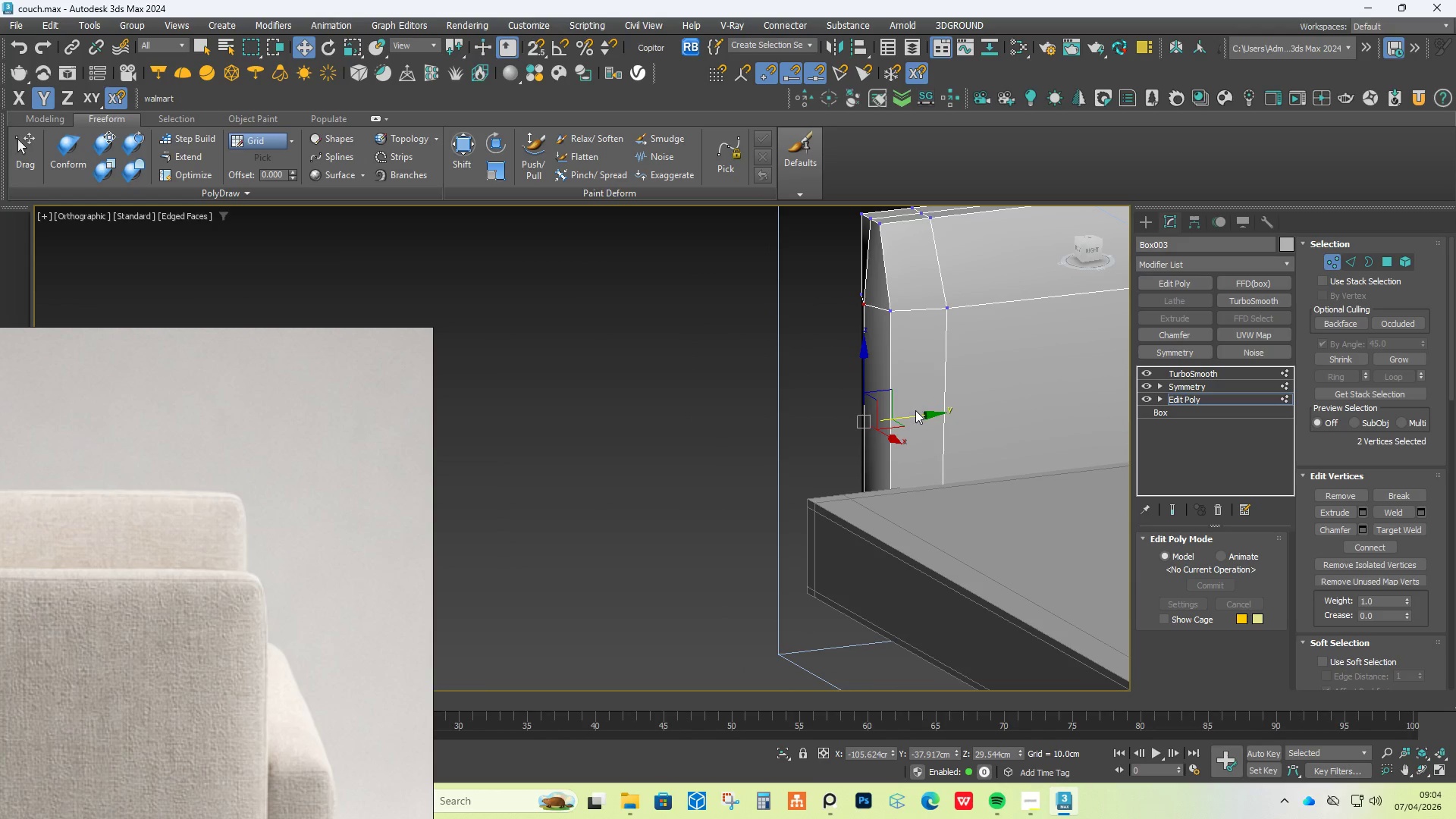 
left_click_drag(start_coordinate=[915, 410], to_coordinate=[910, 409])
 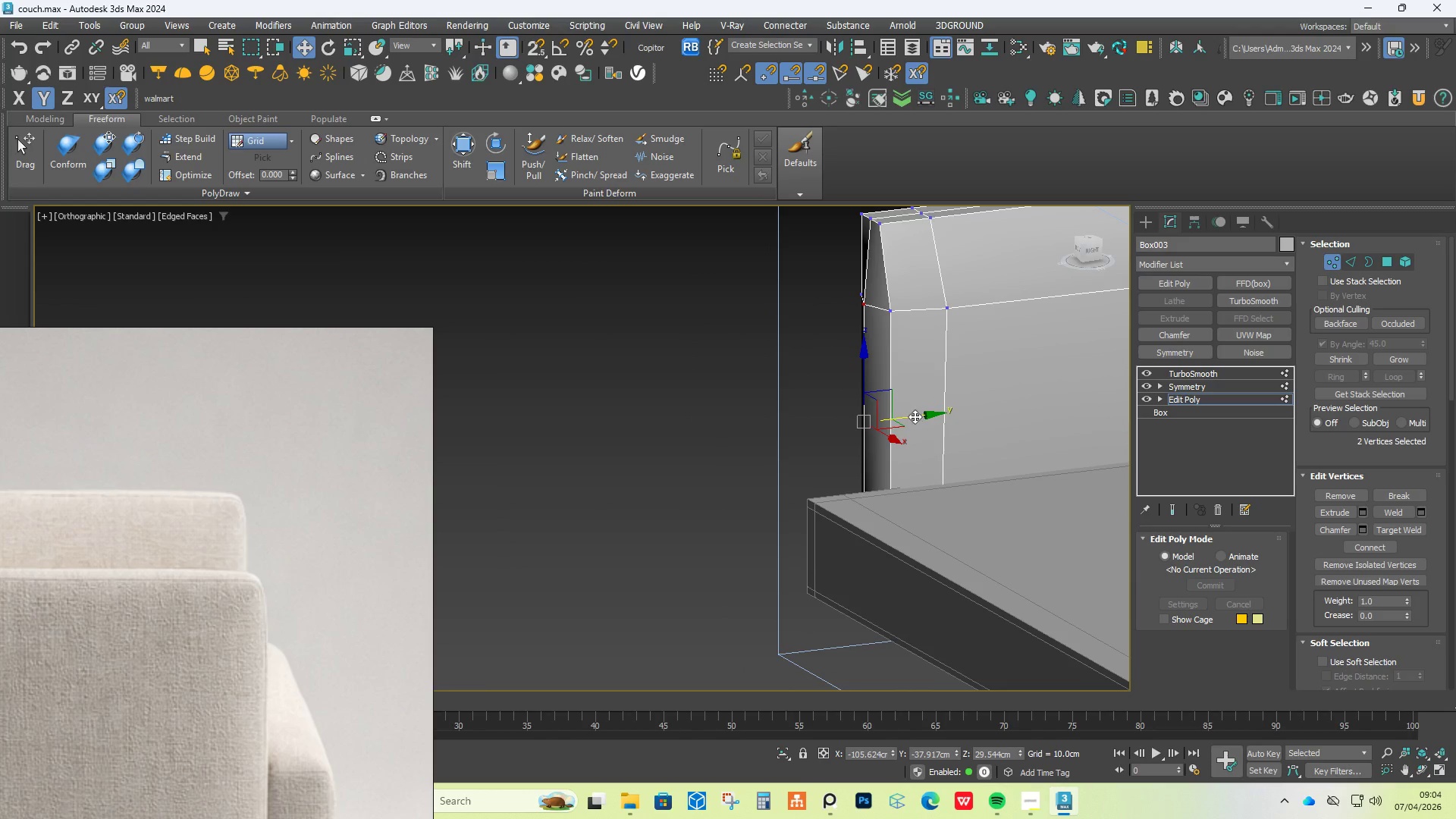 
key(Control+ControlLeft)
 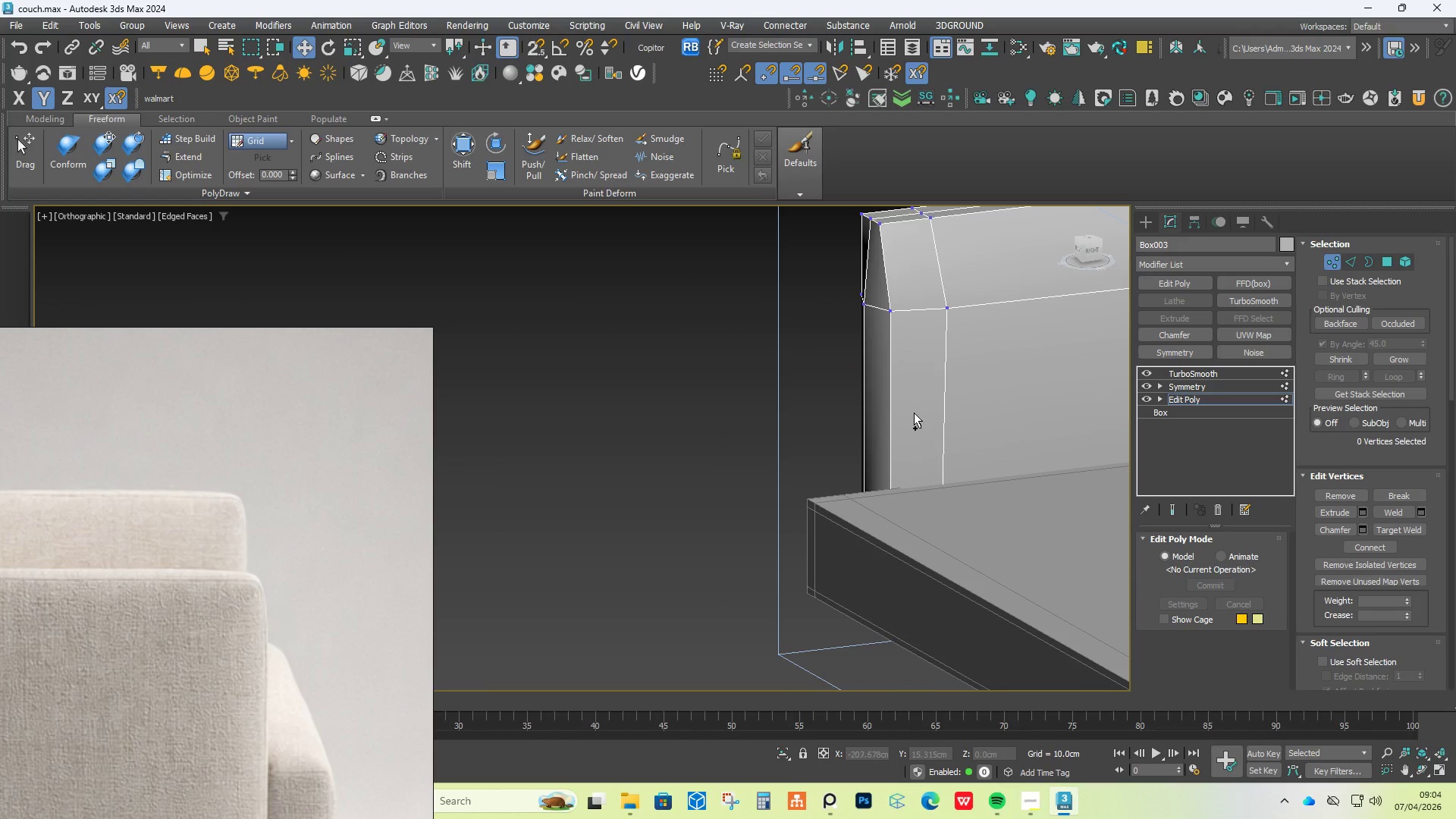 
key(Control+Z)
 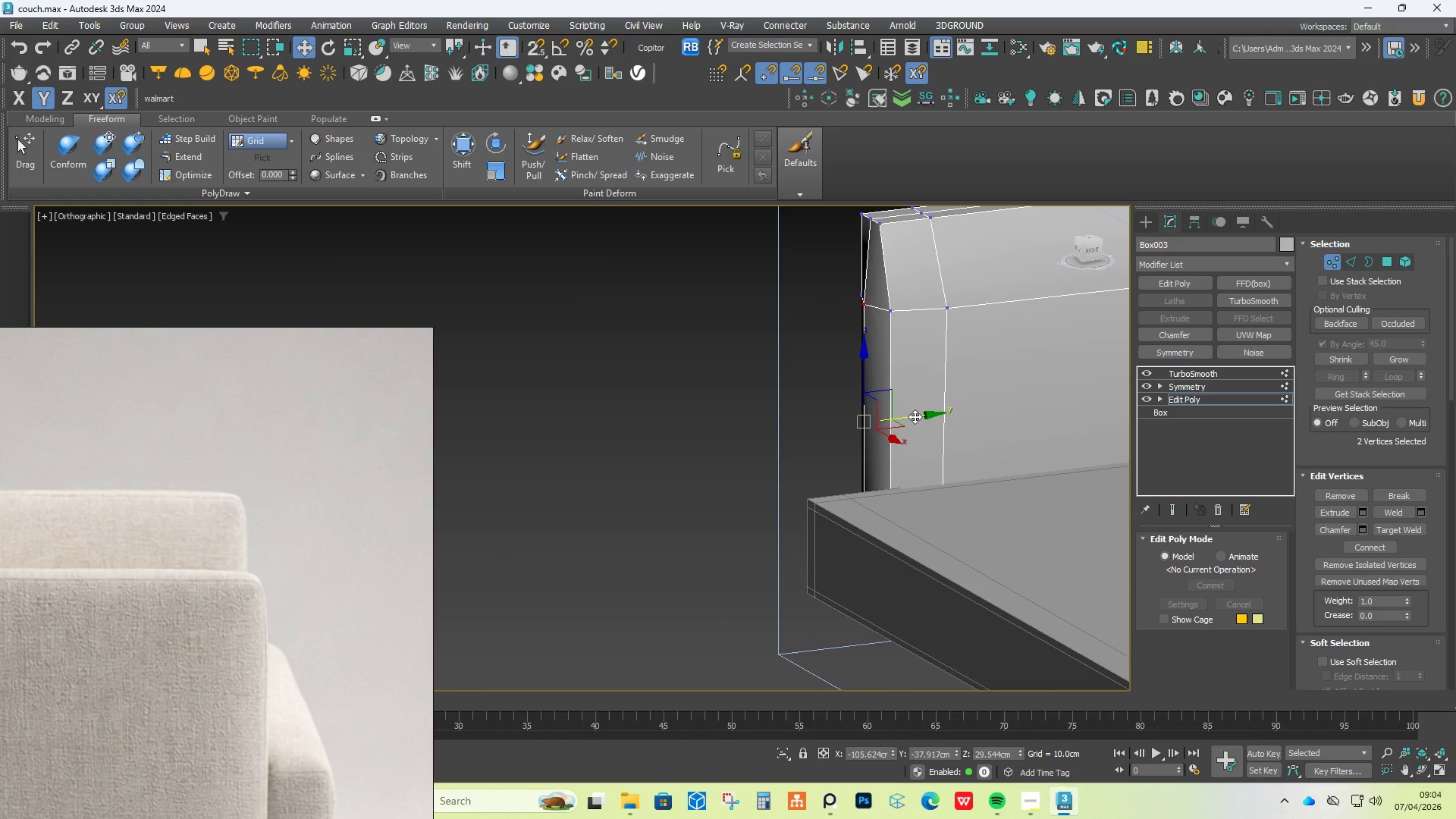 
left_click_drag(start_coordinate=[915, 416], to_coordinate=[909, 418])
 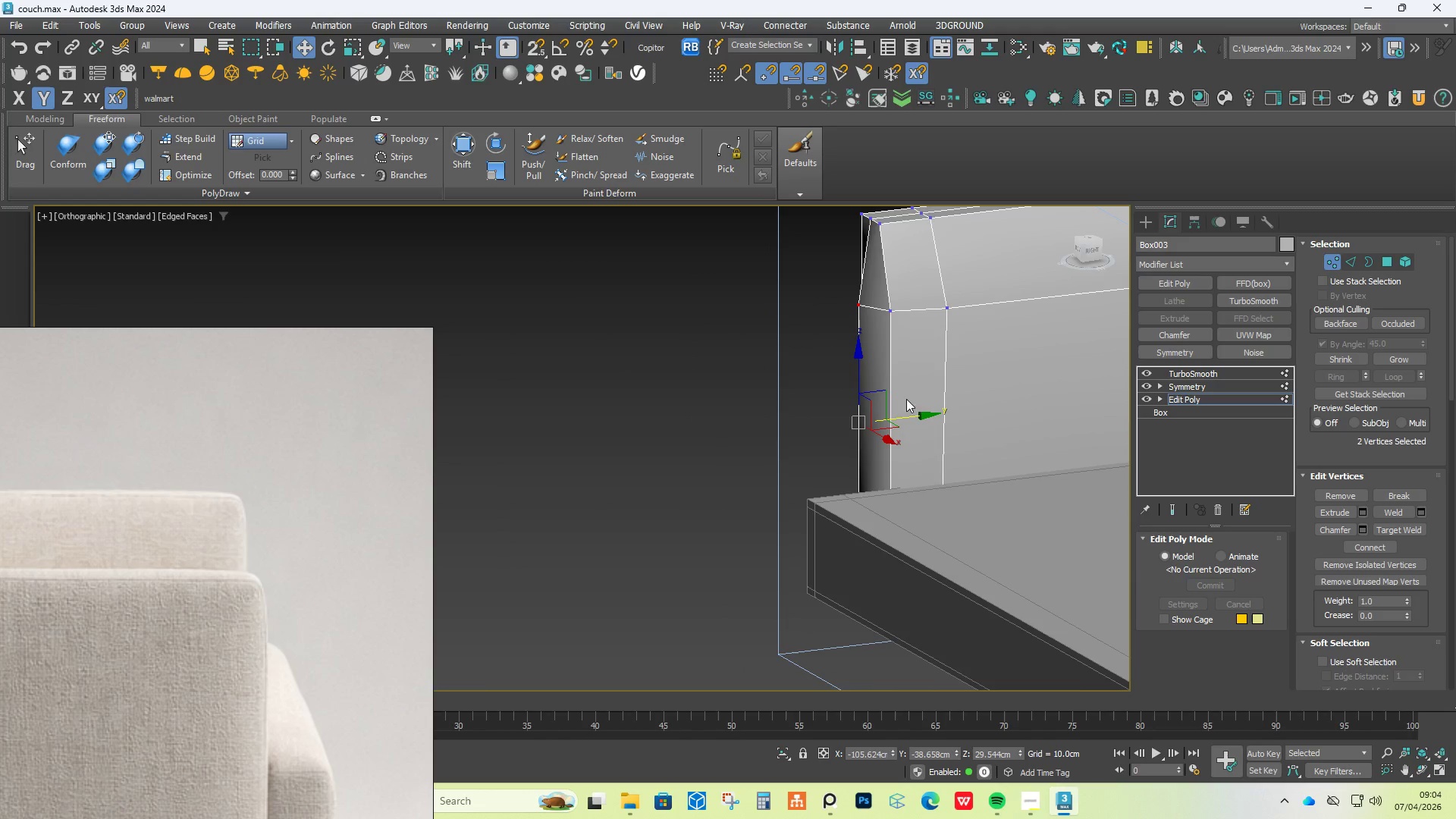 
key(Alt+AltLeft)
 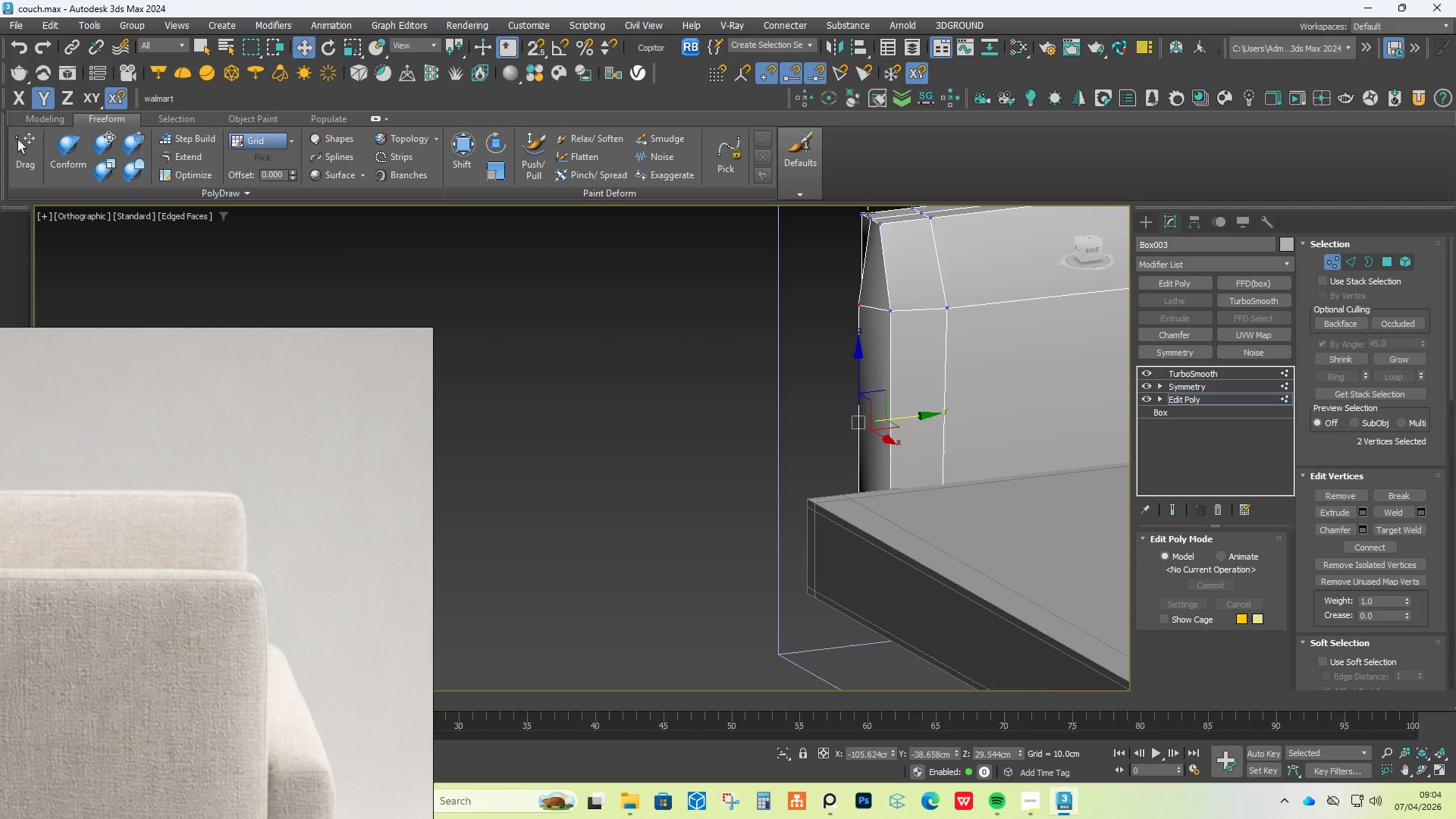 
scroll: coordinate [873, 214], scroll_direction: up, amount: 4.0
 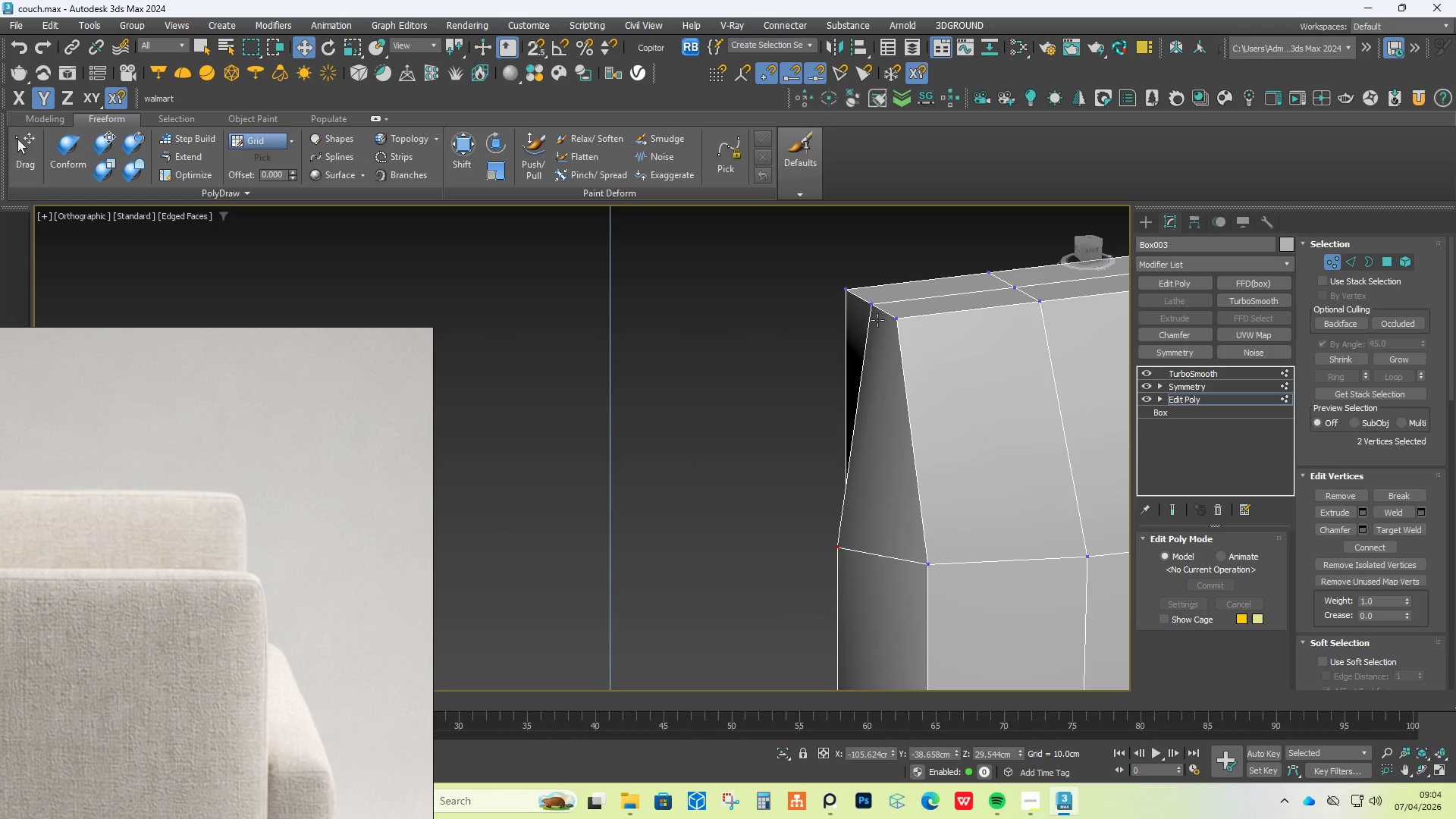 
left_click([872, 309])
 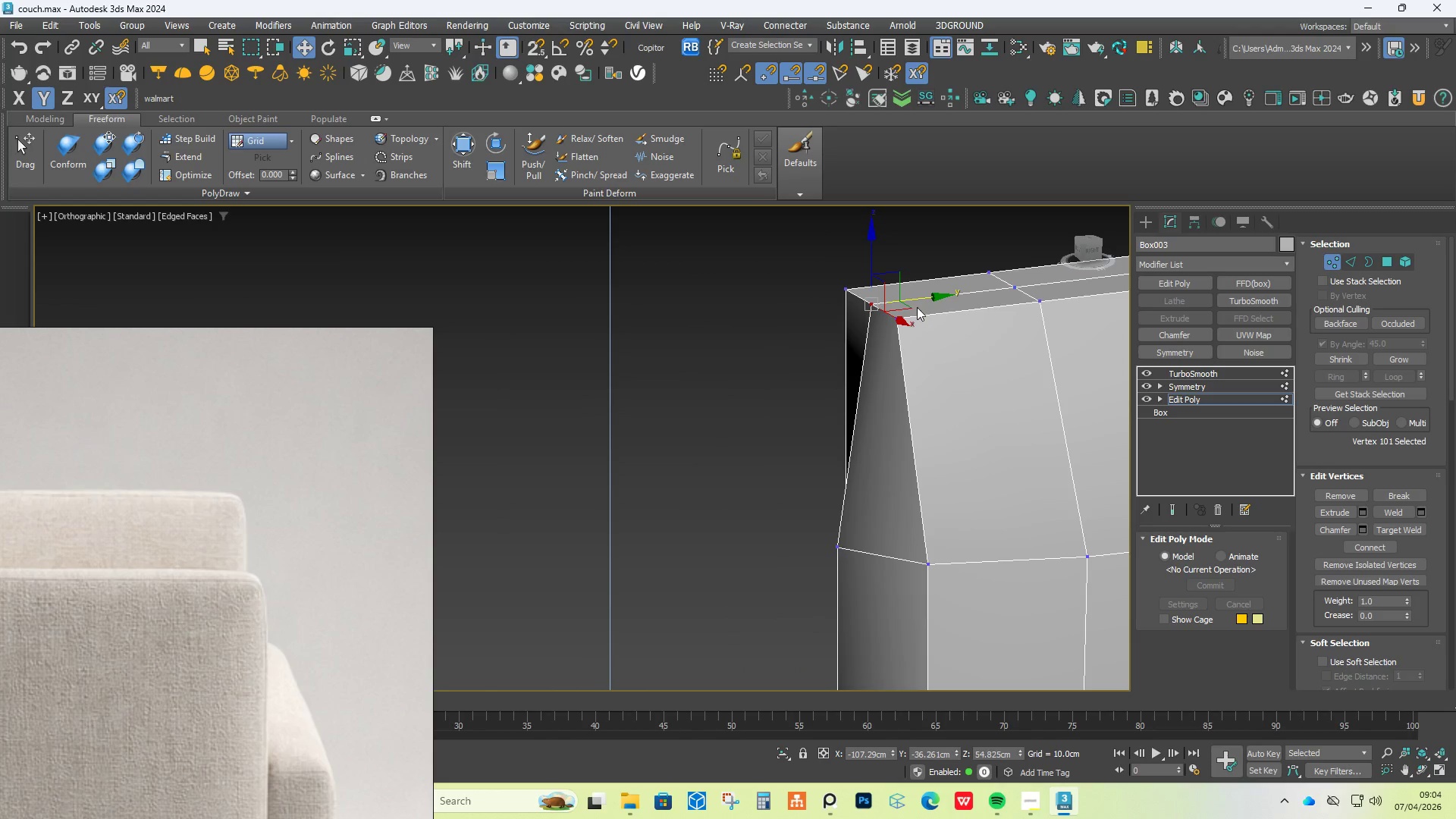 
left_click_drag(start_coordinate=[918, 295], to_coordinate=[902, 300])
 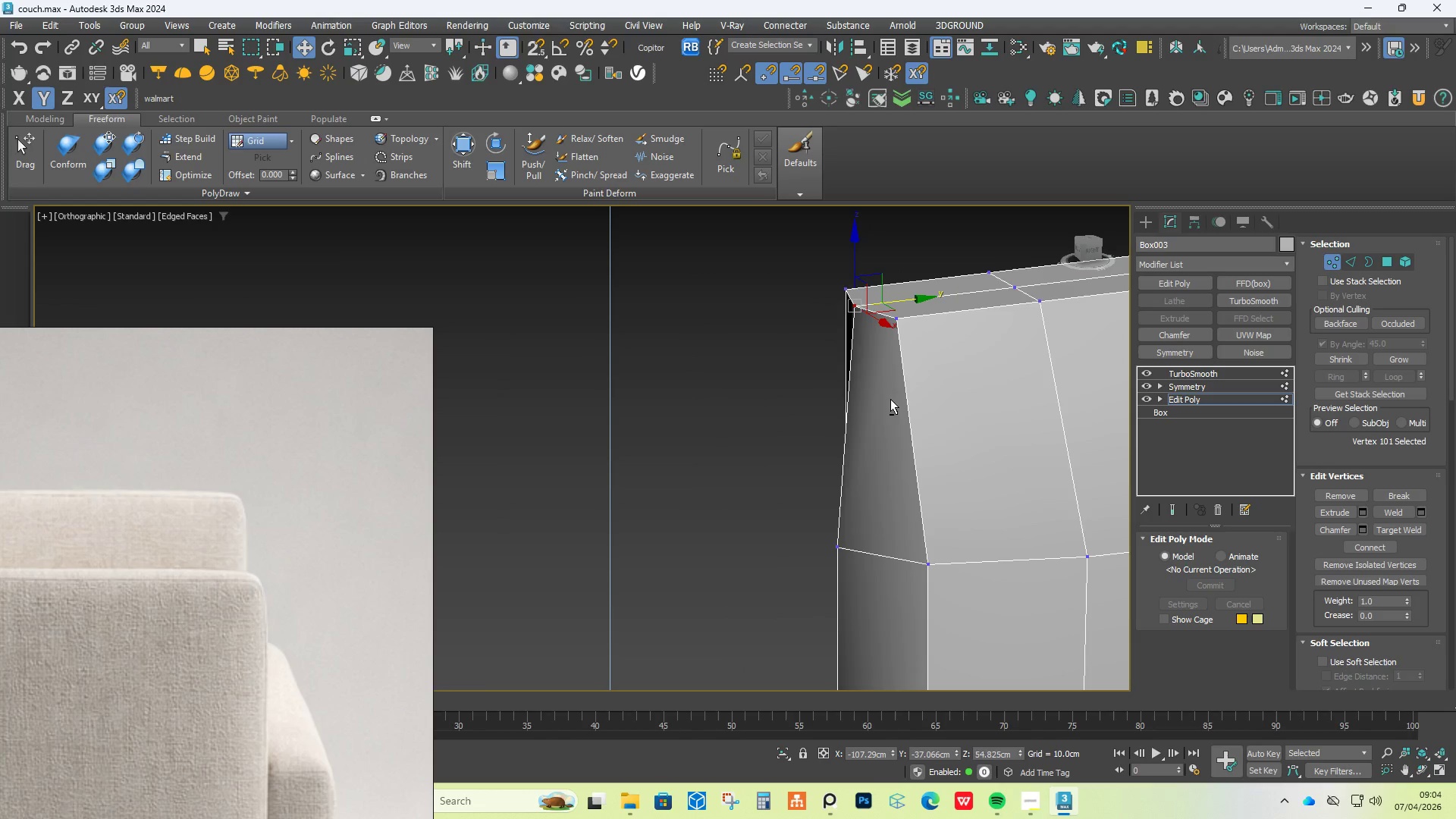 
hold_key(key=AltLeft, duration=1.12)
 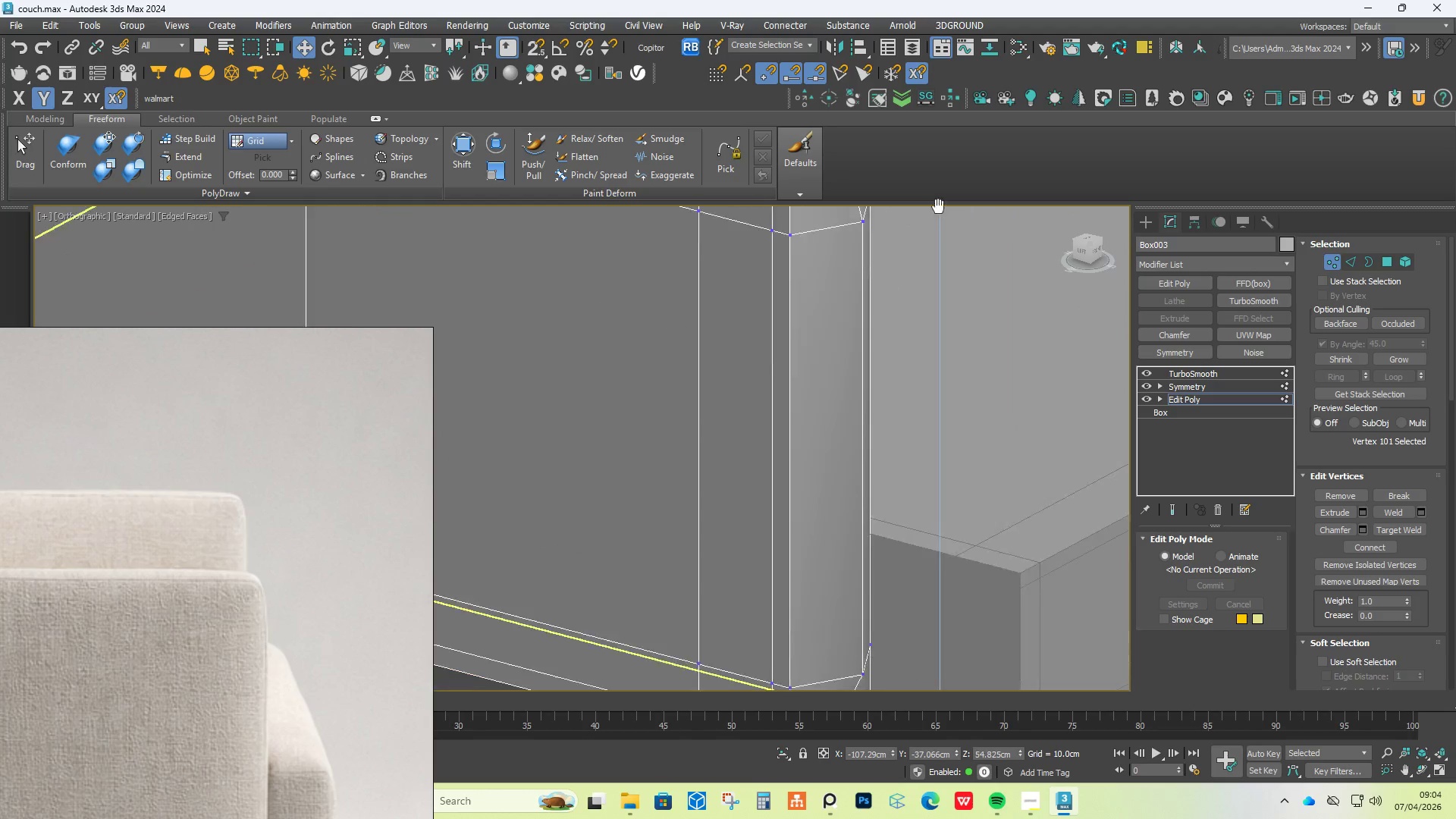 
hold_key(key=AltLeft, duration=1.69)
scroll: coordinate [1033, 547], scroll_direction: down, amount: 1.0
 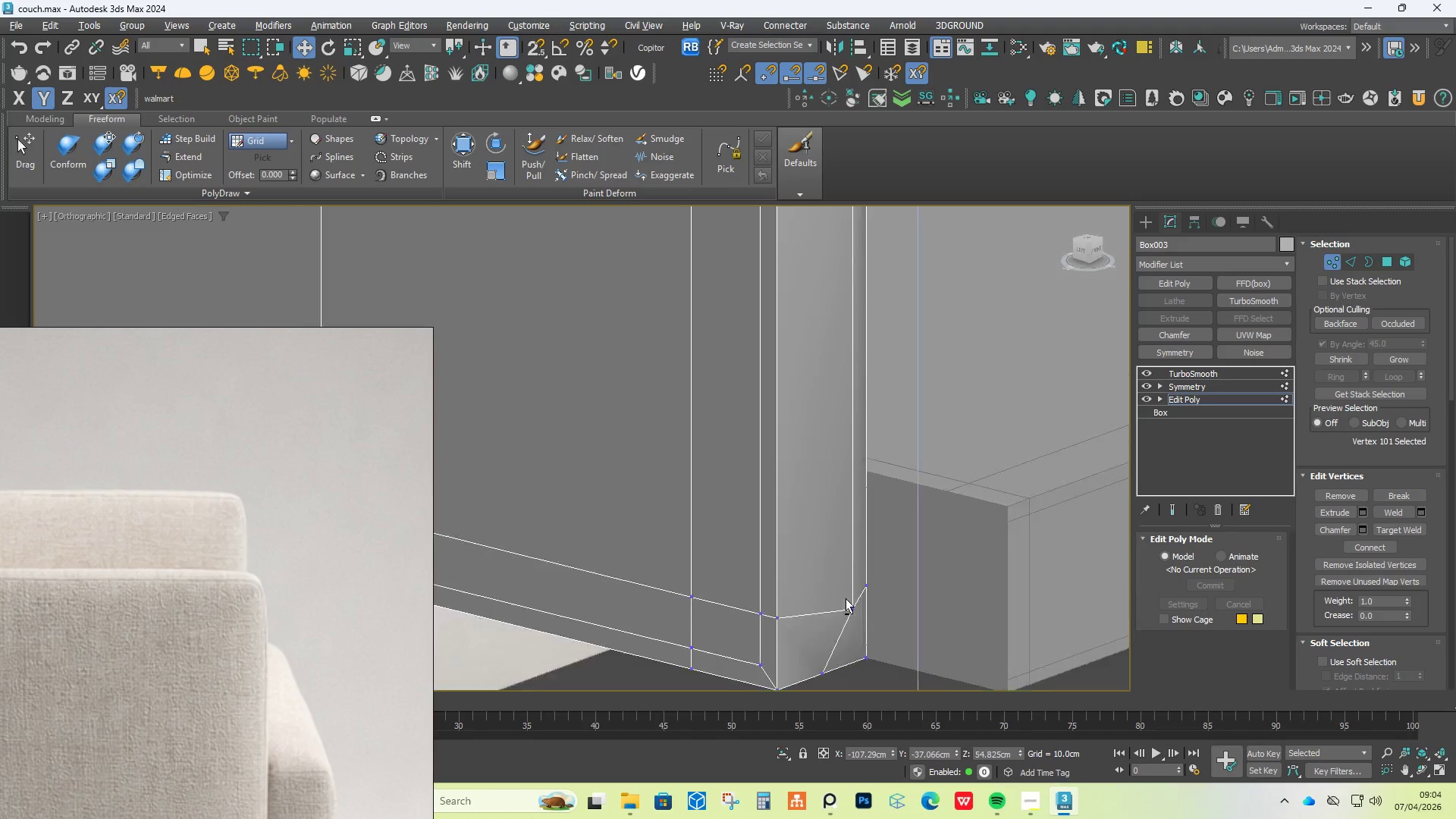 
key(Alt+AltLeft)
 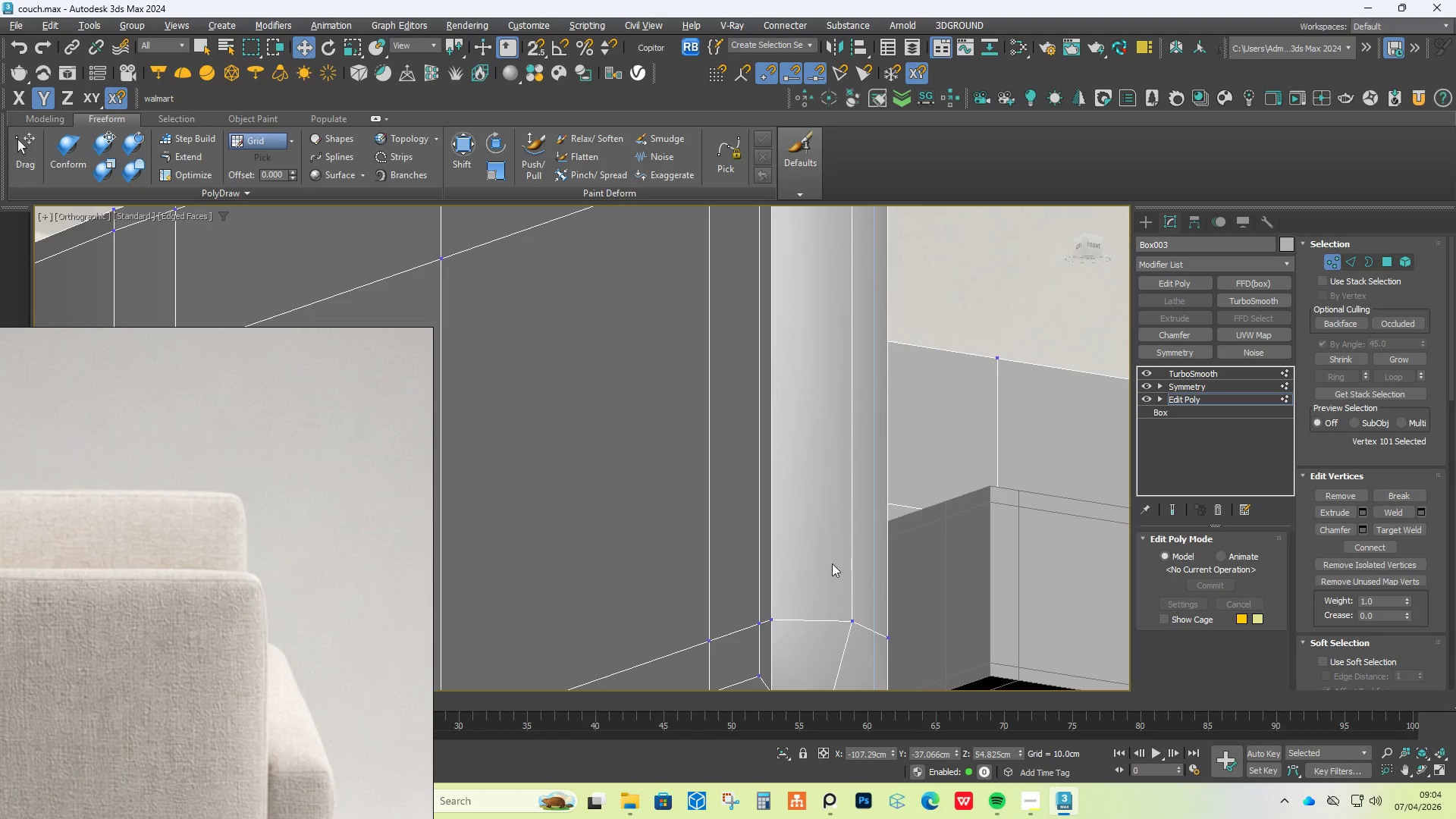 
key(Alt+AltLeft)
 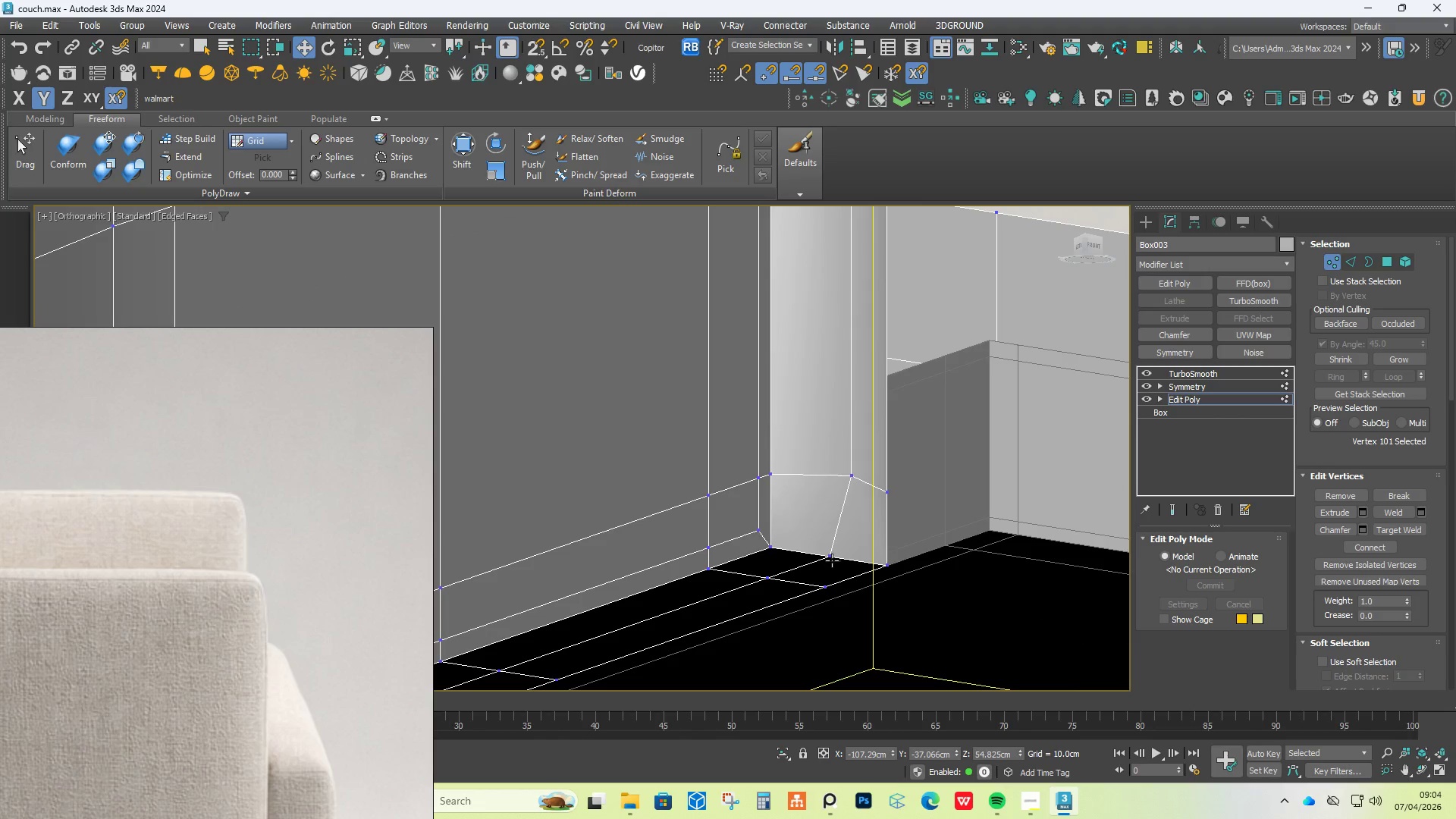 
left_click([828, 560])
 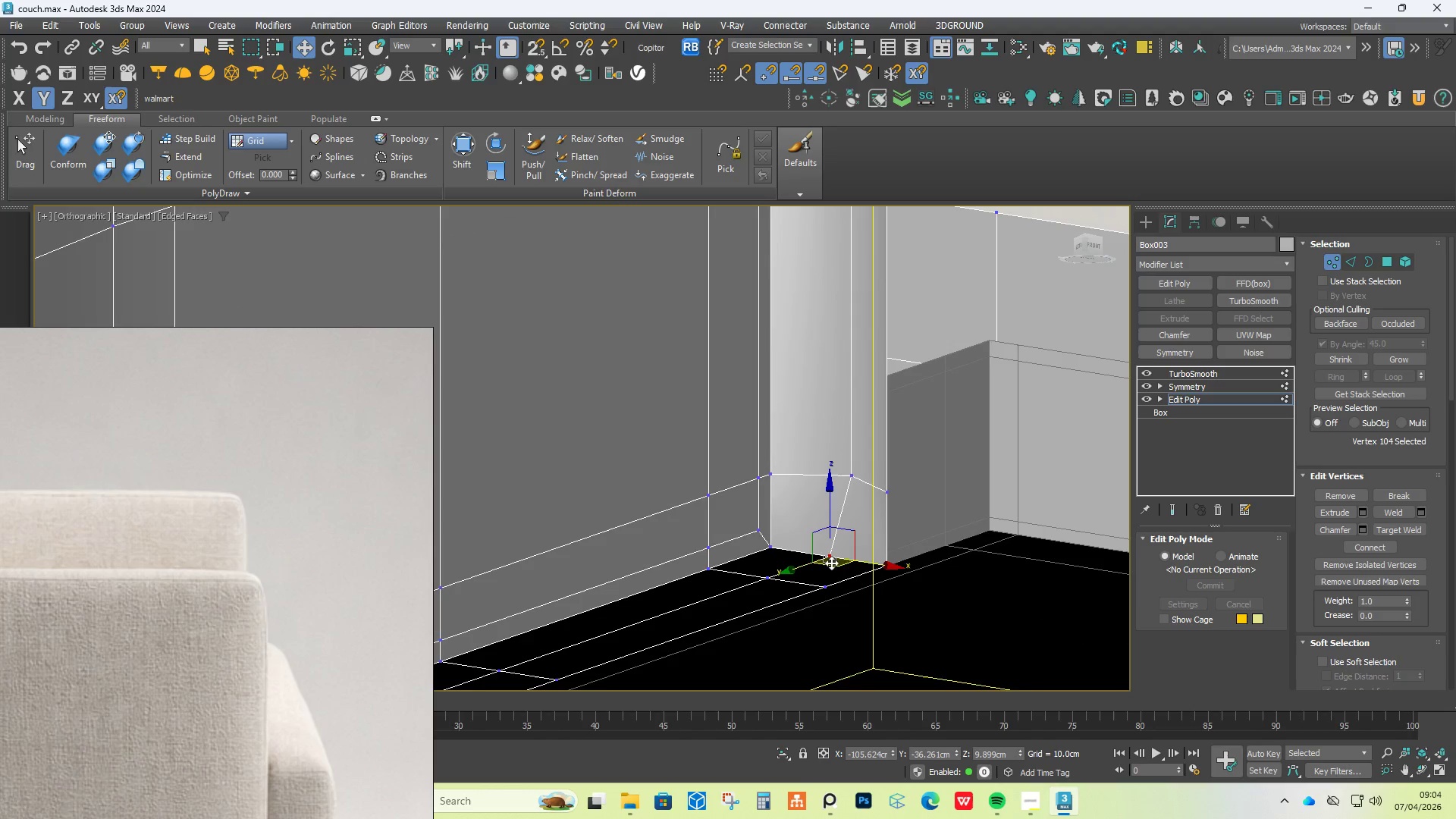 
hold_key(key=AltLeft, duration=0.61)
 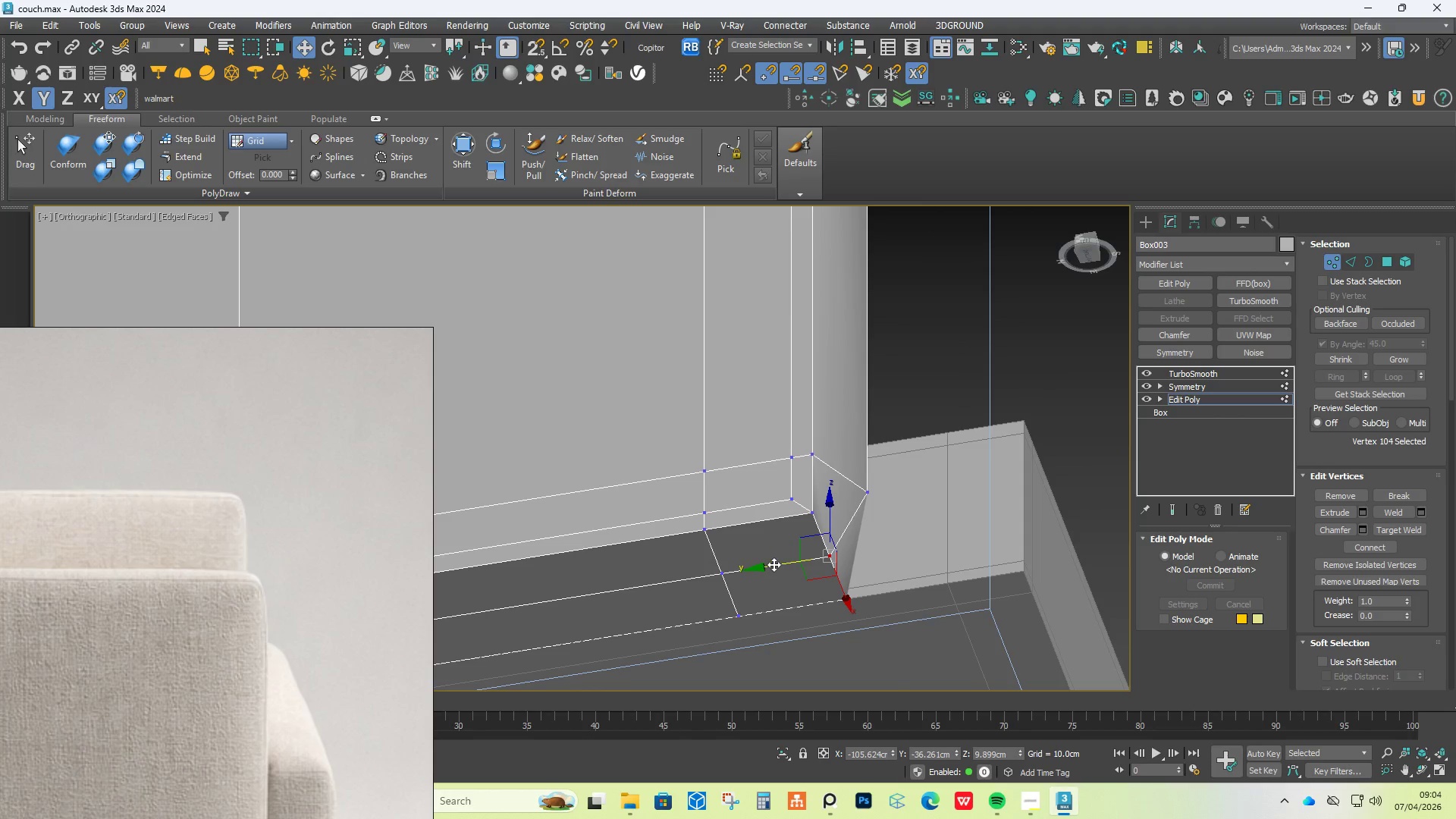 
left_click_drag(start_coordinate=[774, 564], to_coordinate=[797, 559])
 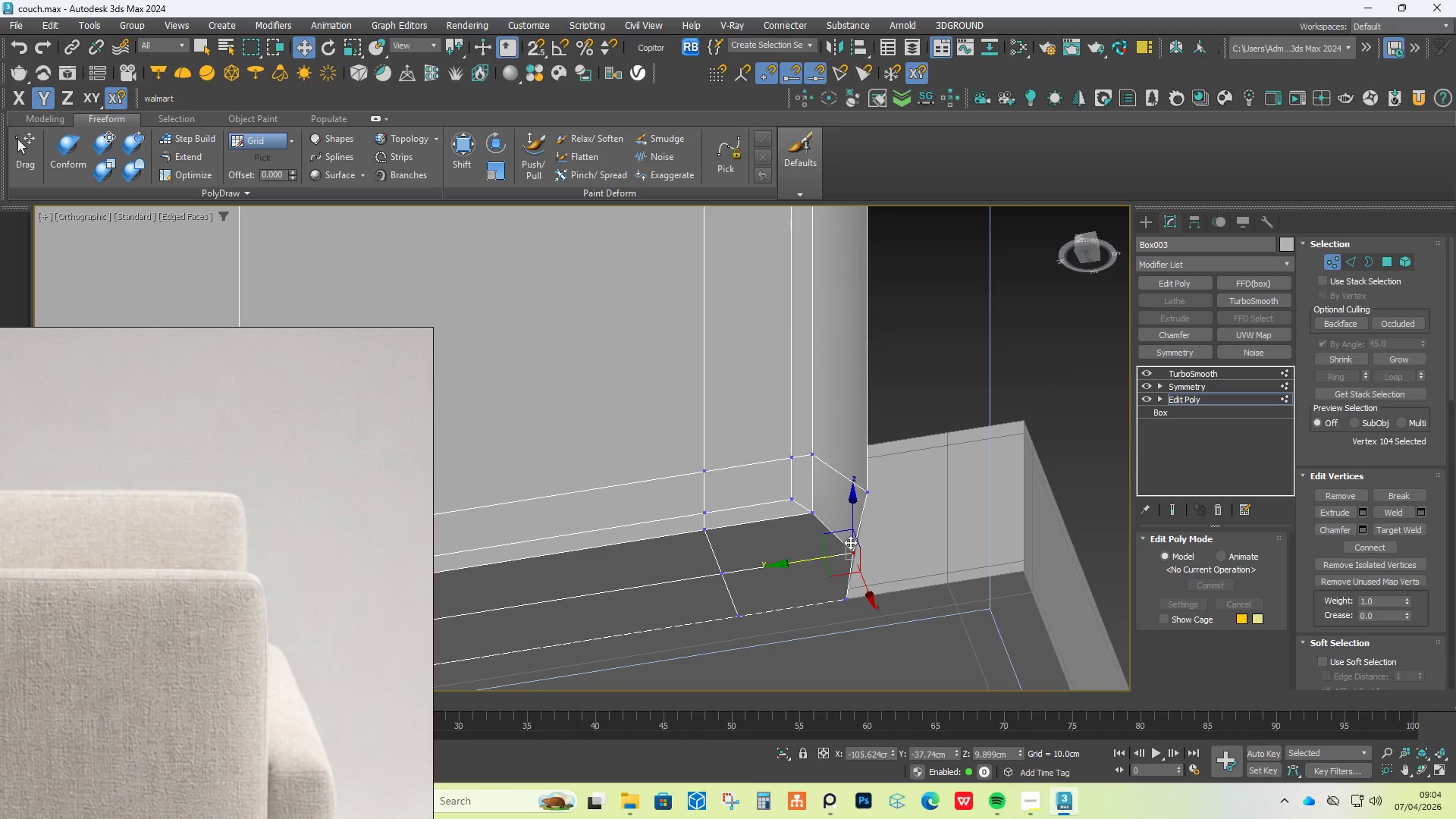 
hold_key(key=AltLeft, duration=1.24)
 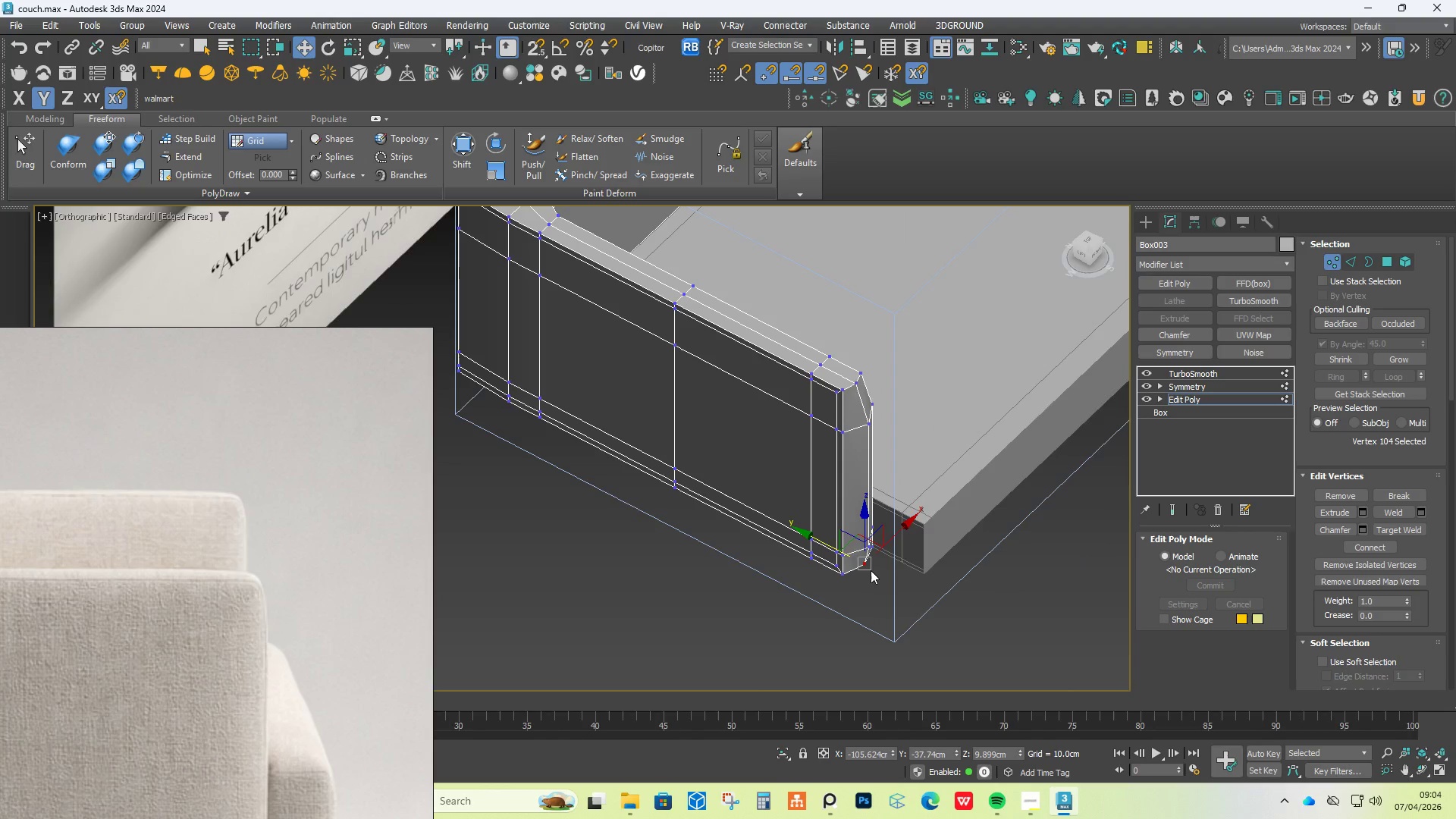 
hold_key(key=AltLeft, duration=0.73)
middle_click([871, 570])
 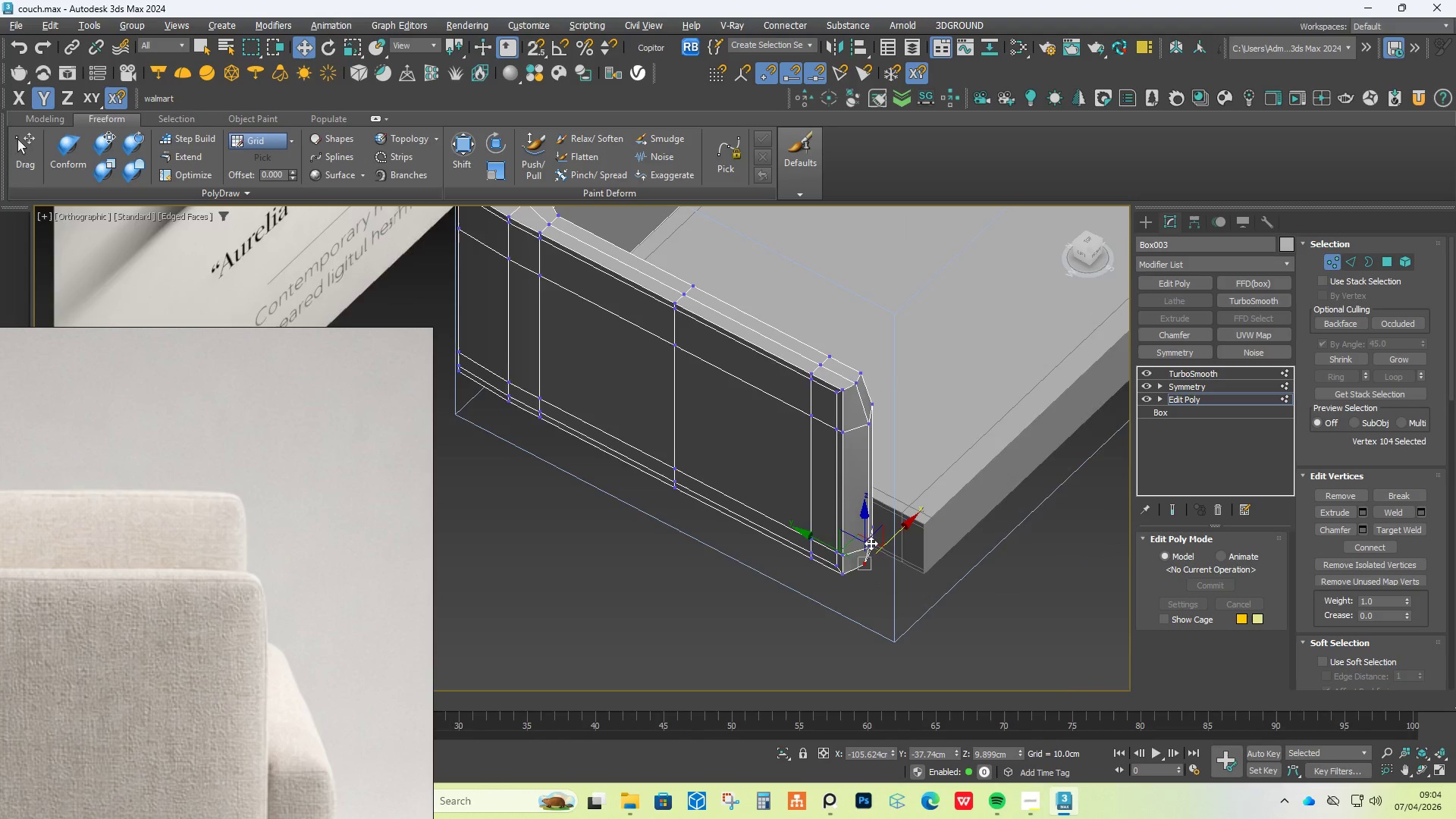 
scroll: coordinate [871, 570], scroll_direction: down, amount: 3.0
 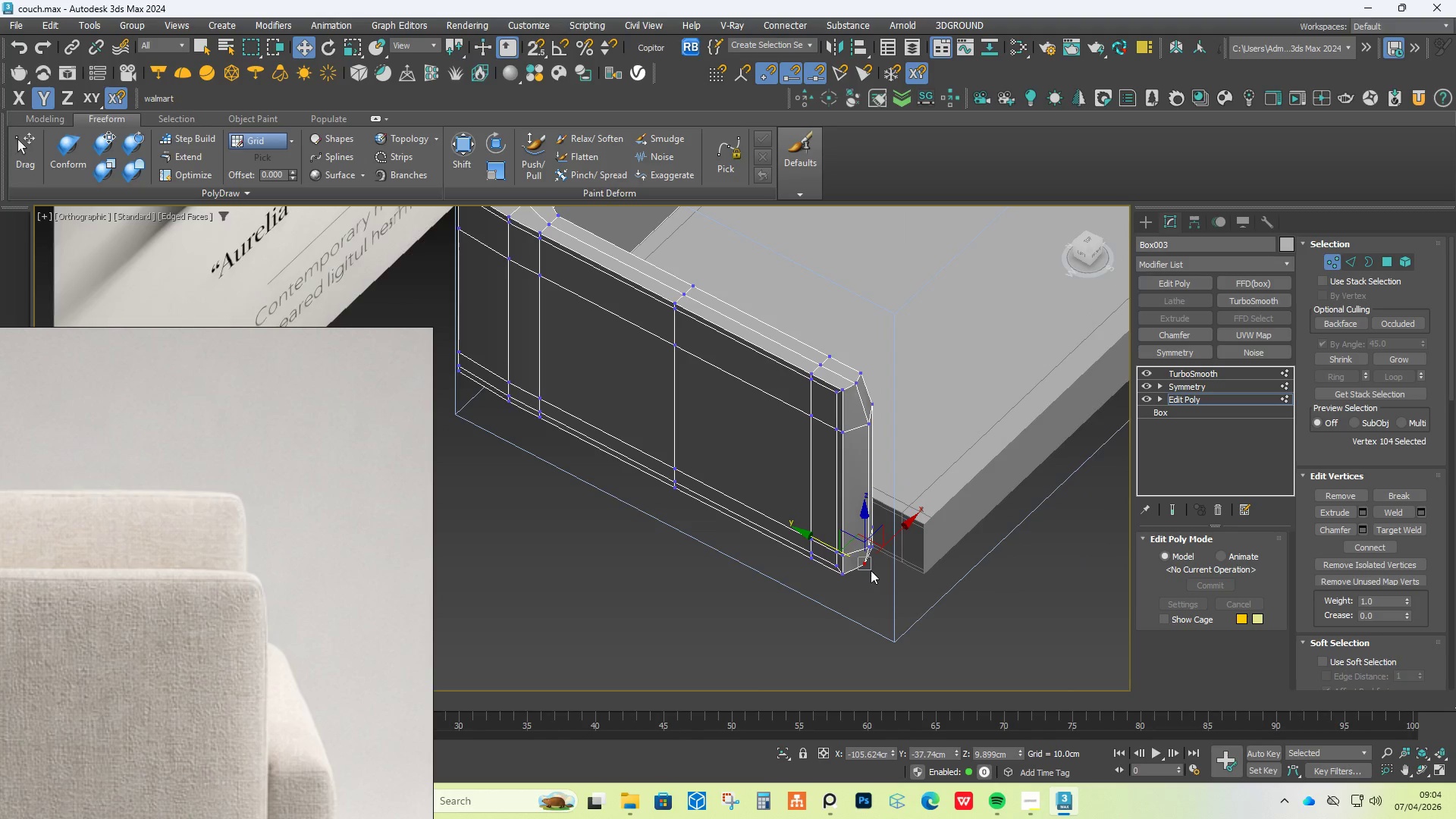 
scroll: coordinate [870, 535], scroll_direction: up, amount: 6.0
 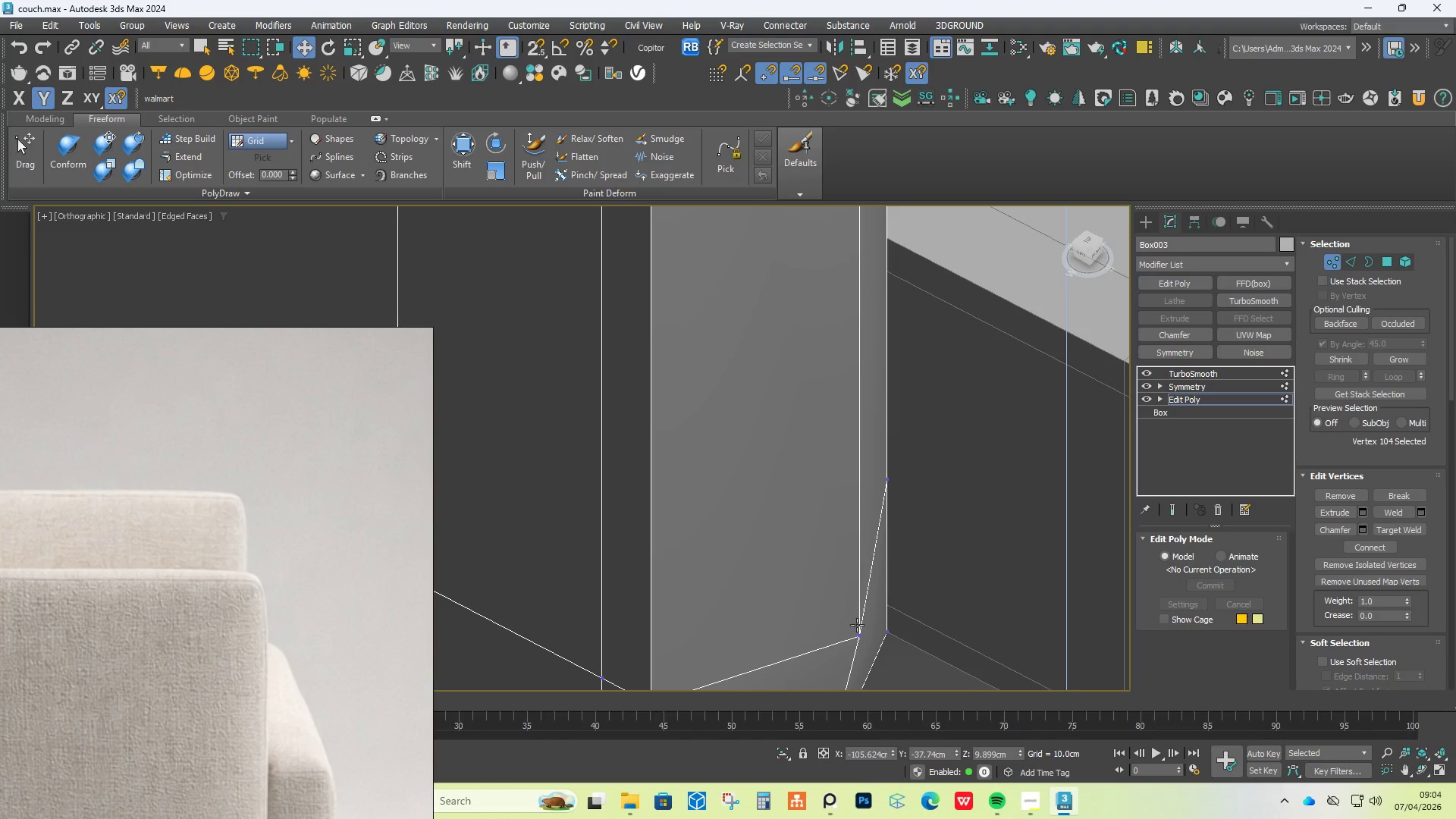 
left_click([857, 626])
 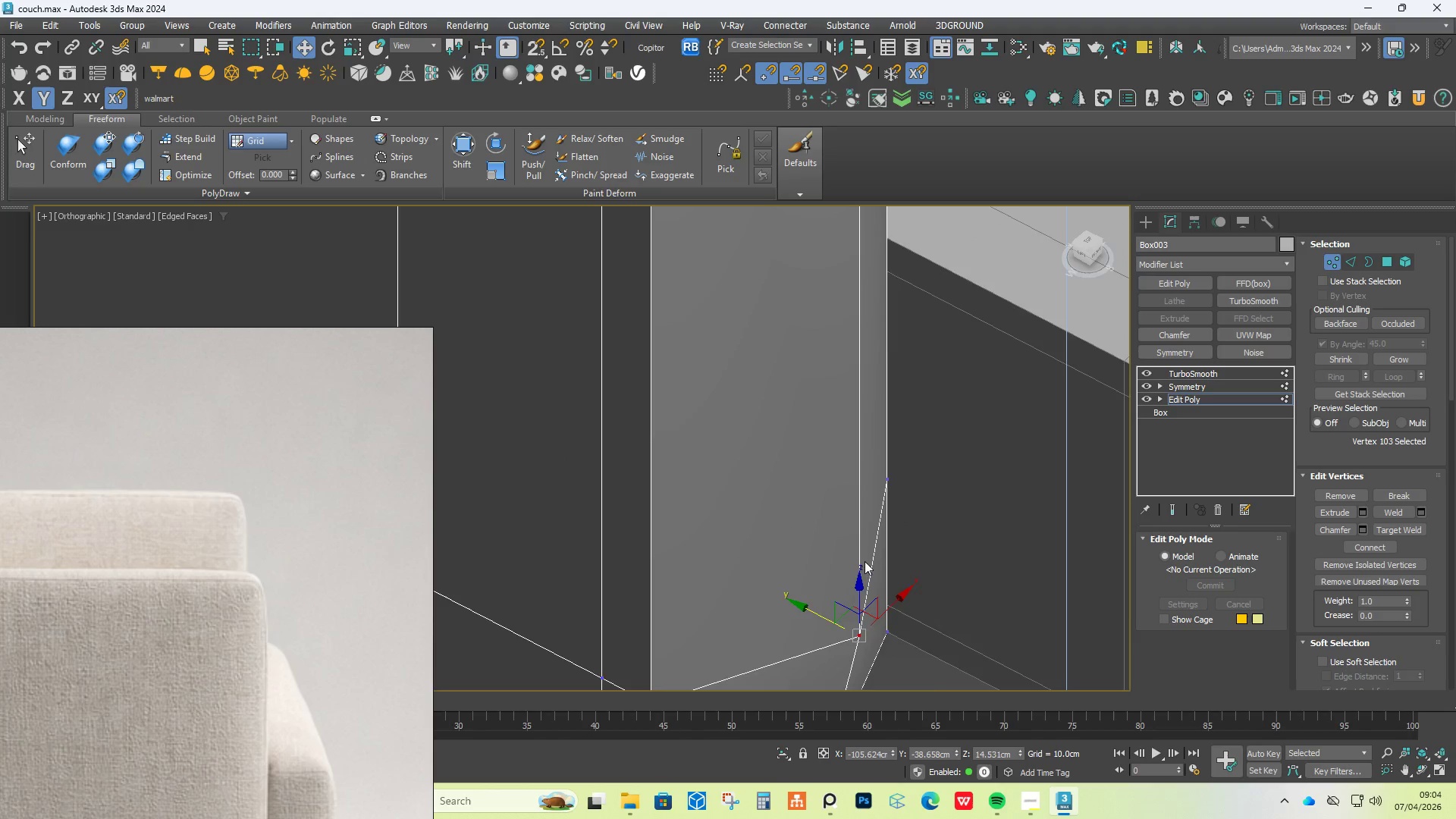 
scroll: coordinate [849, 488], scroll_direction: down, amount: 4.0
 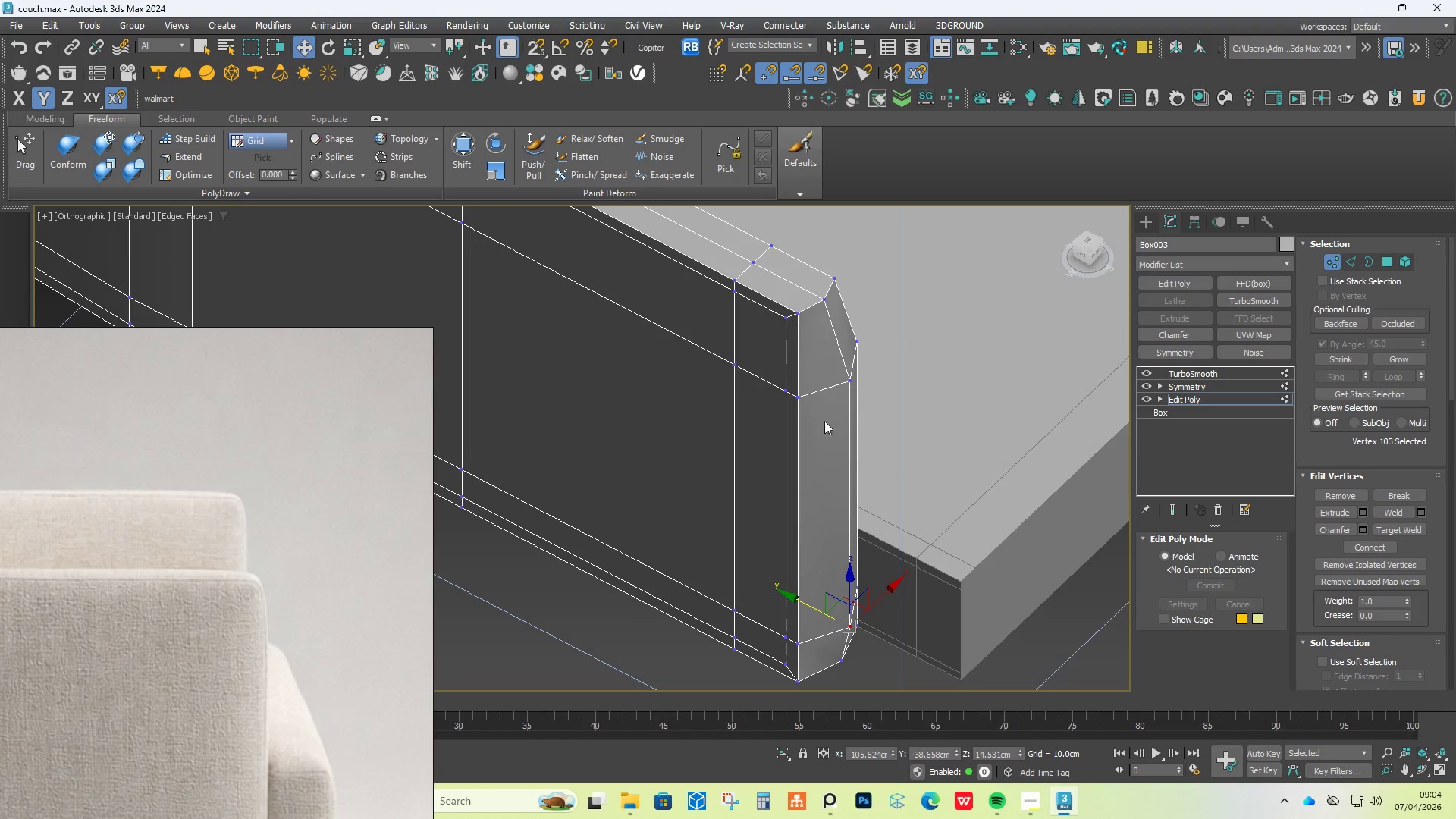 
hold_key(key=ControlLeft, duration=0.47)
left_click([850, 379])
 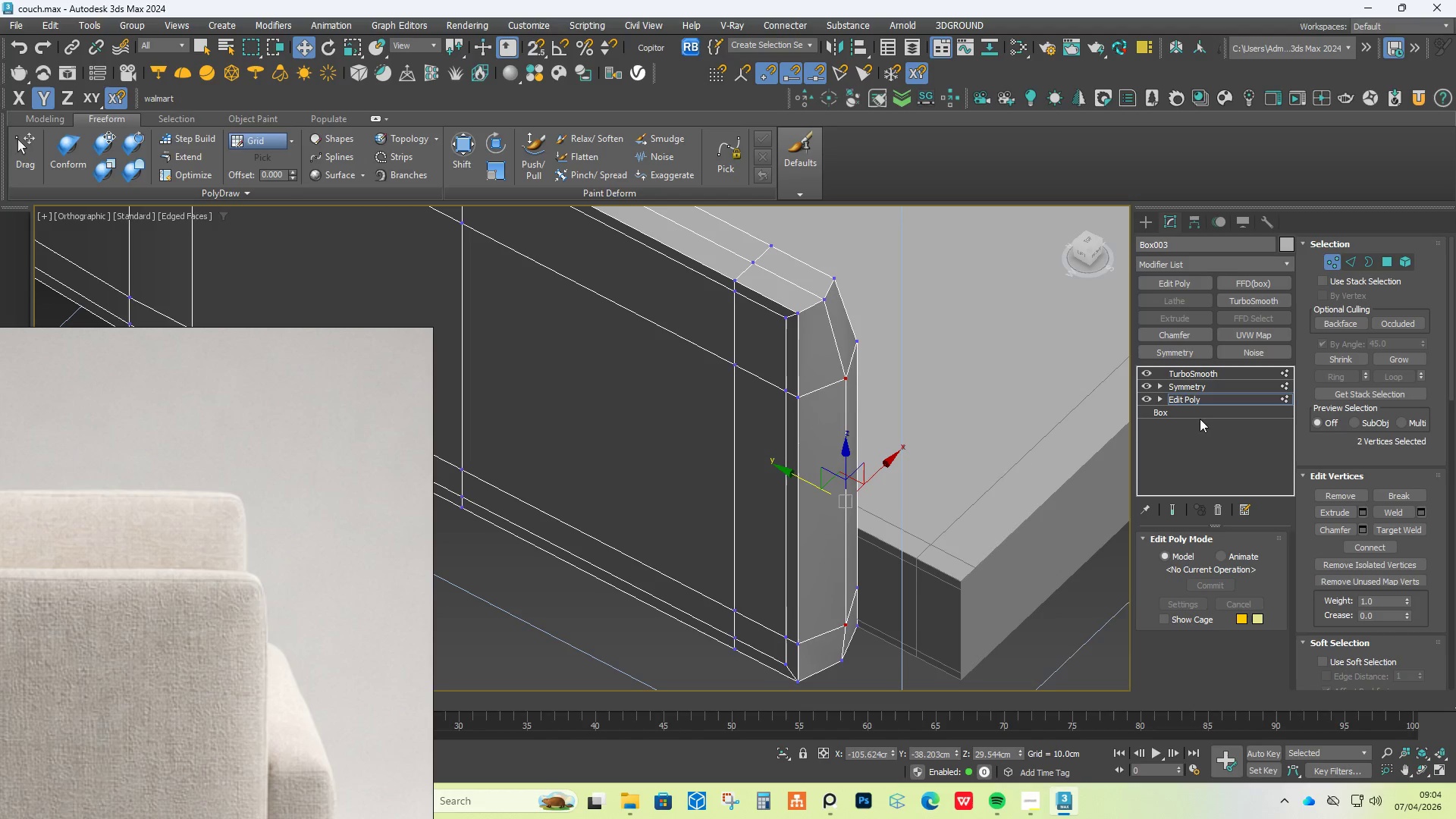 
left_click([1176, 507])
 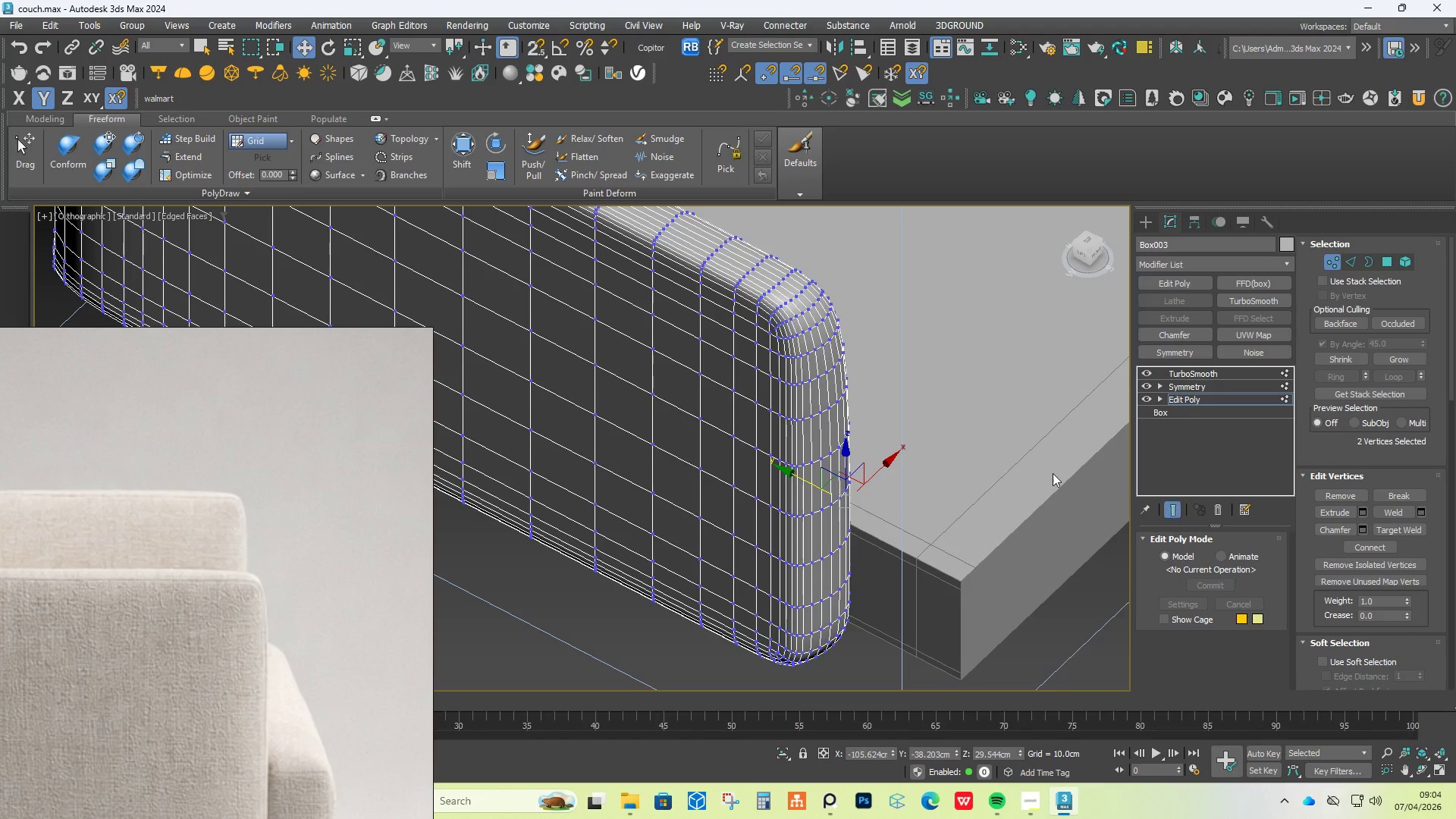 
hold_key(key=AltLeft, duration=1.52)
 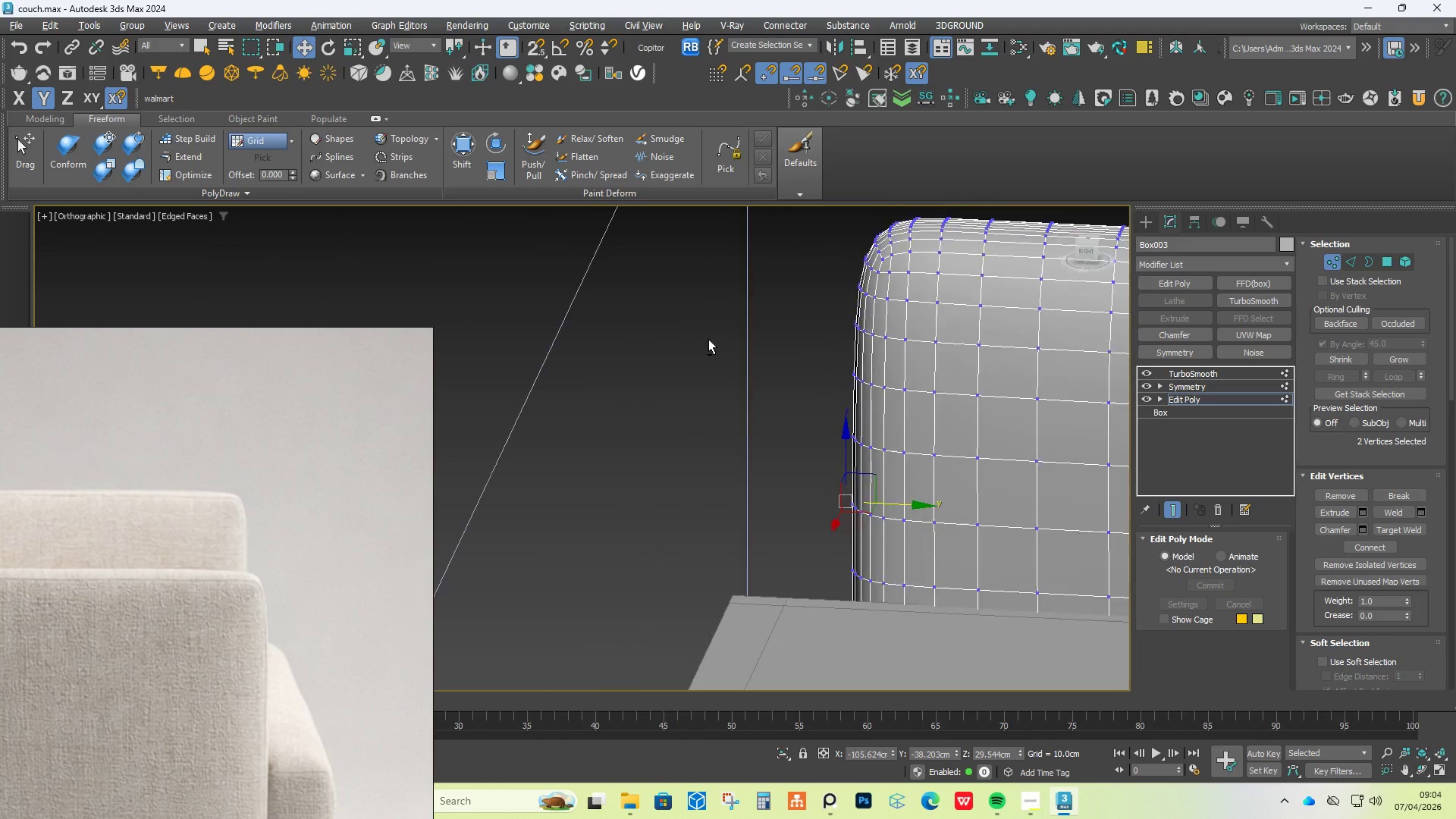 
hold_key(key=AltLeft, duration=1.31)
 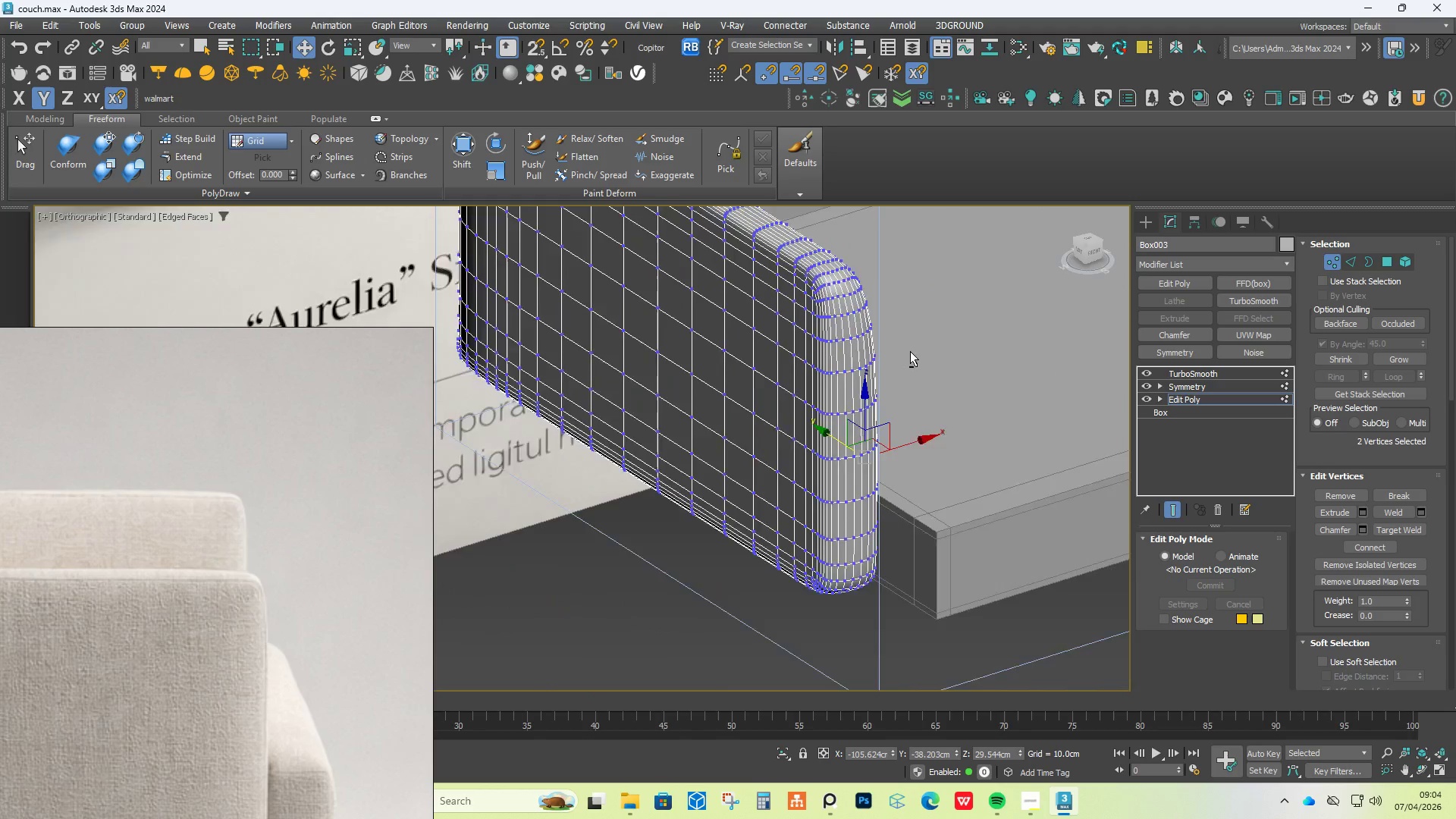 
scroll: coordinate [910, 351], scroll_direction: down, amount: 2.0
 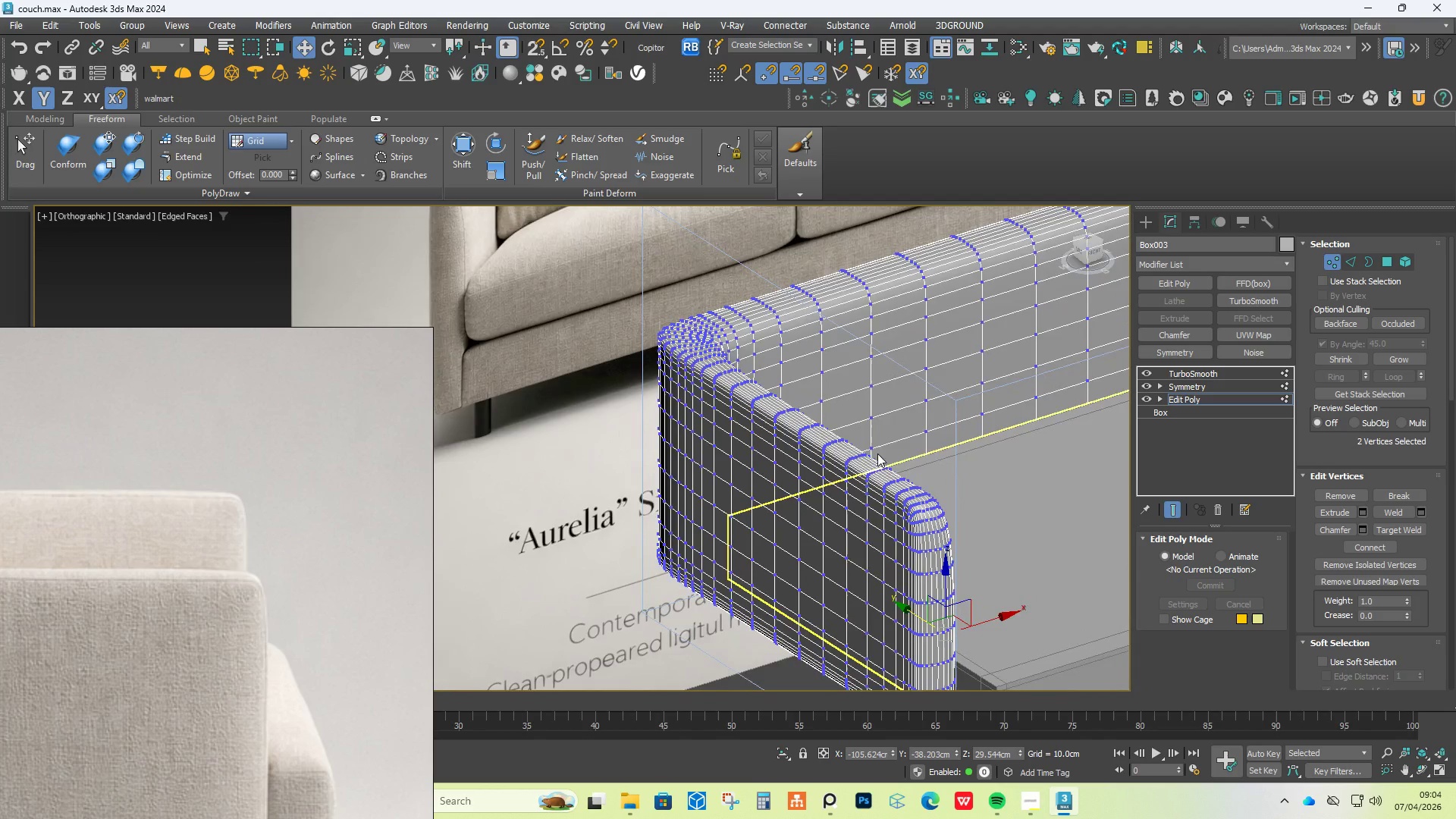 
scroll: coordinate [711, 323], scroll_direction: up, amount: 5.0
 